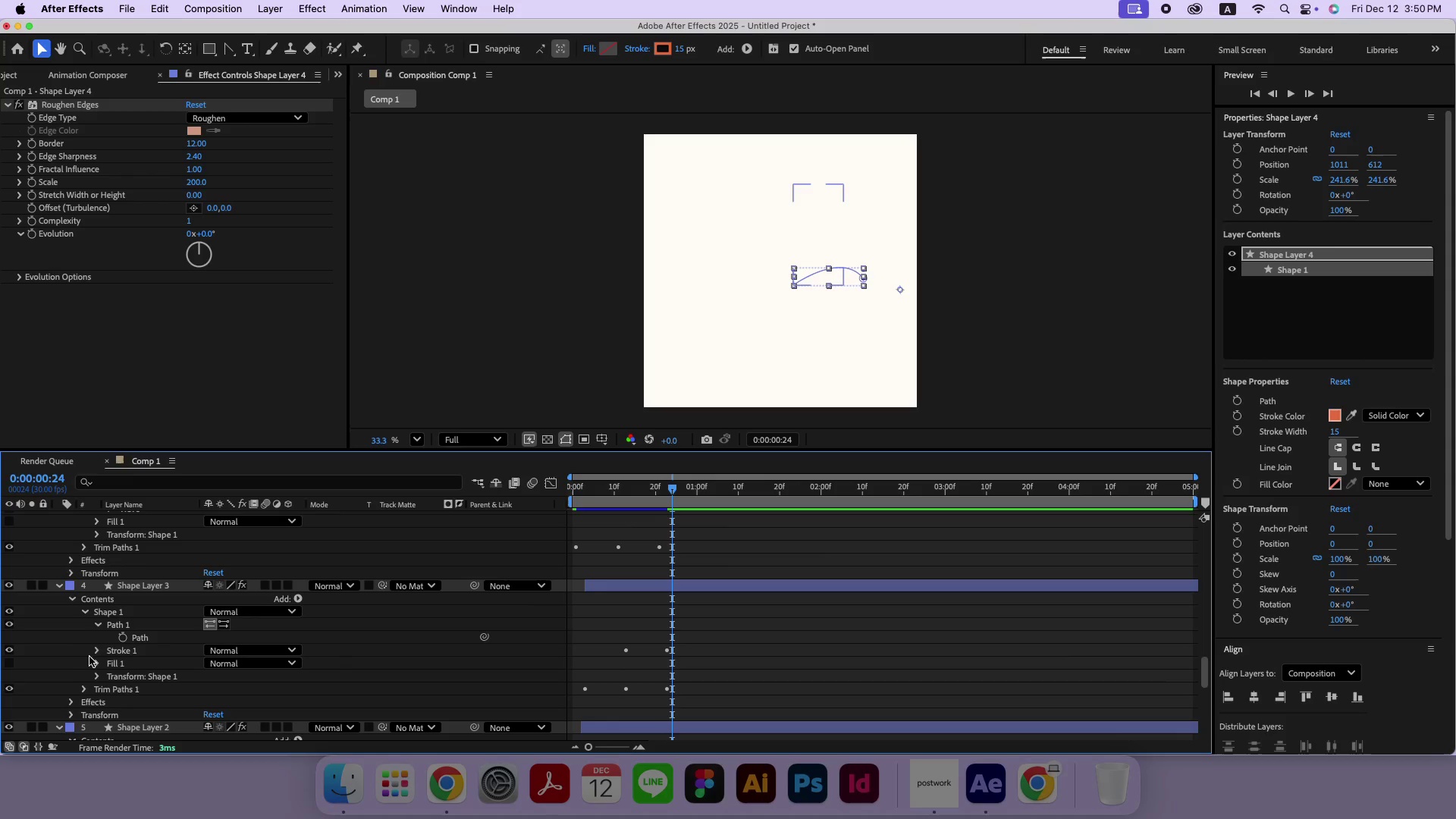 
left_click([96, 653])
 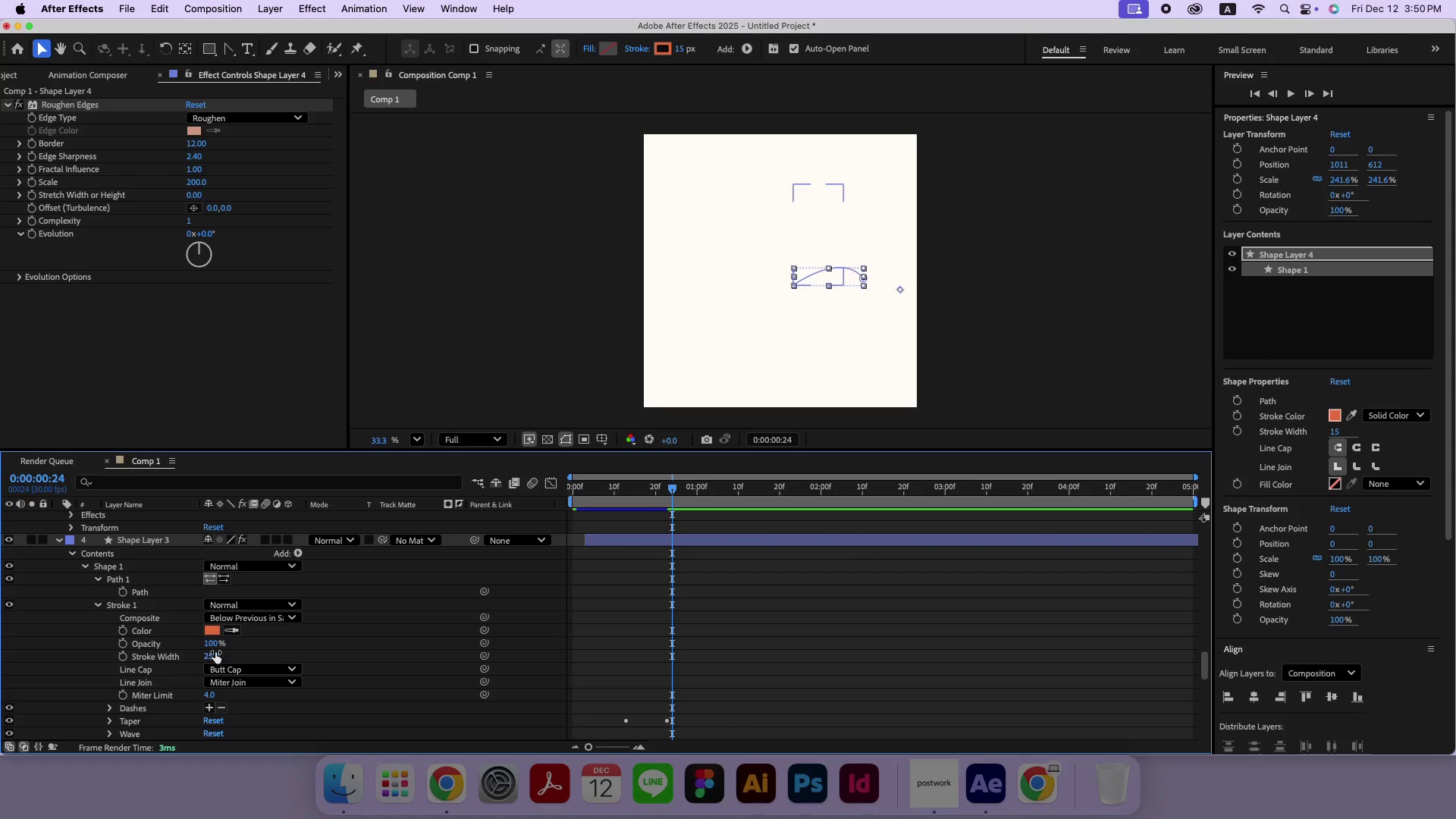 
left_click([210, 654])
 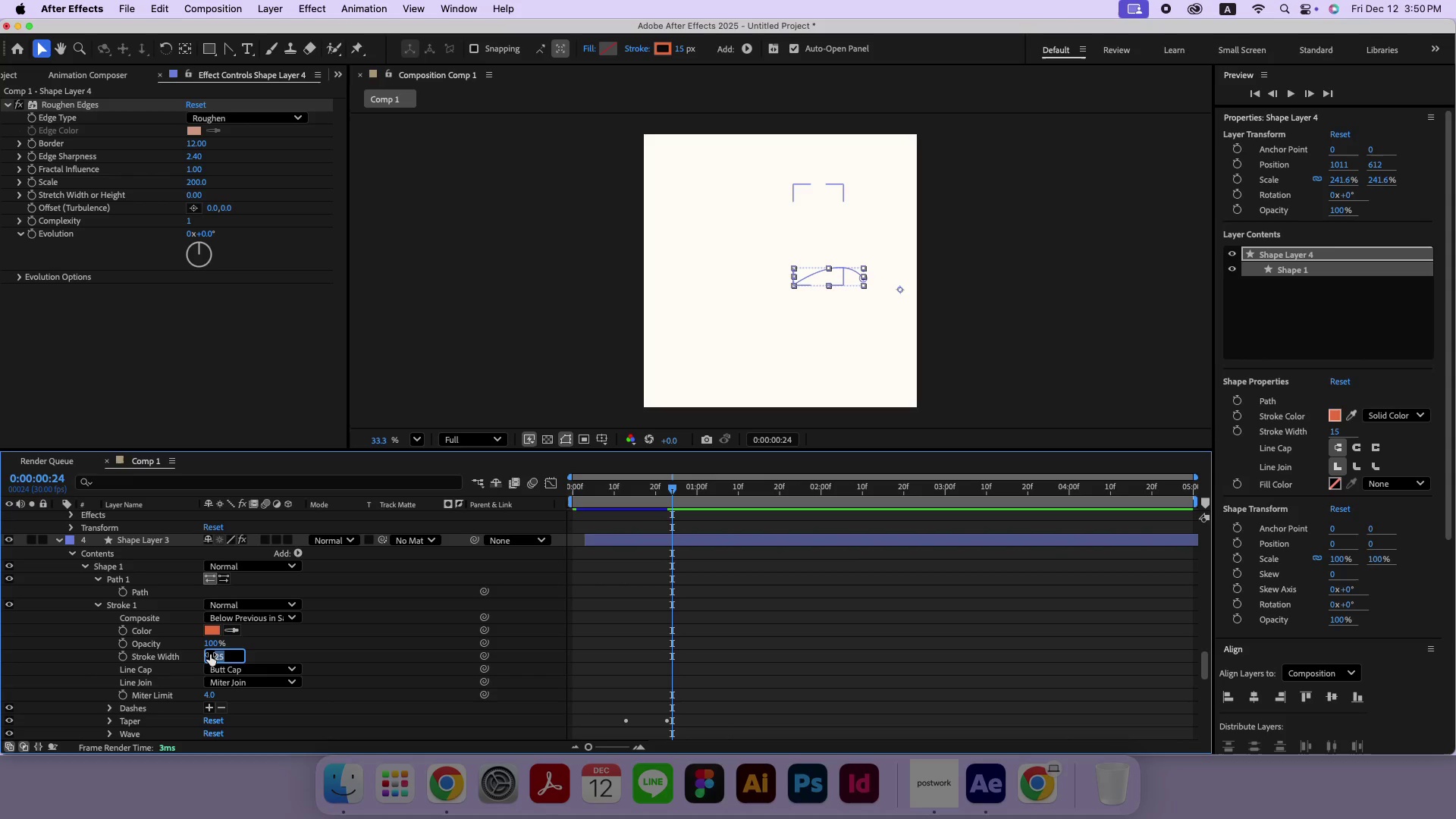 
type(15)
 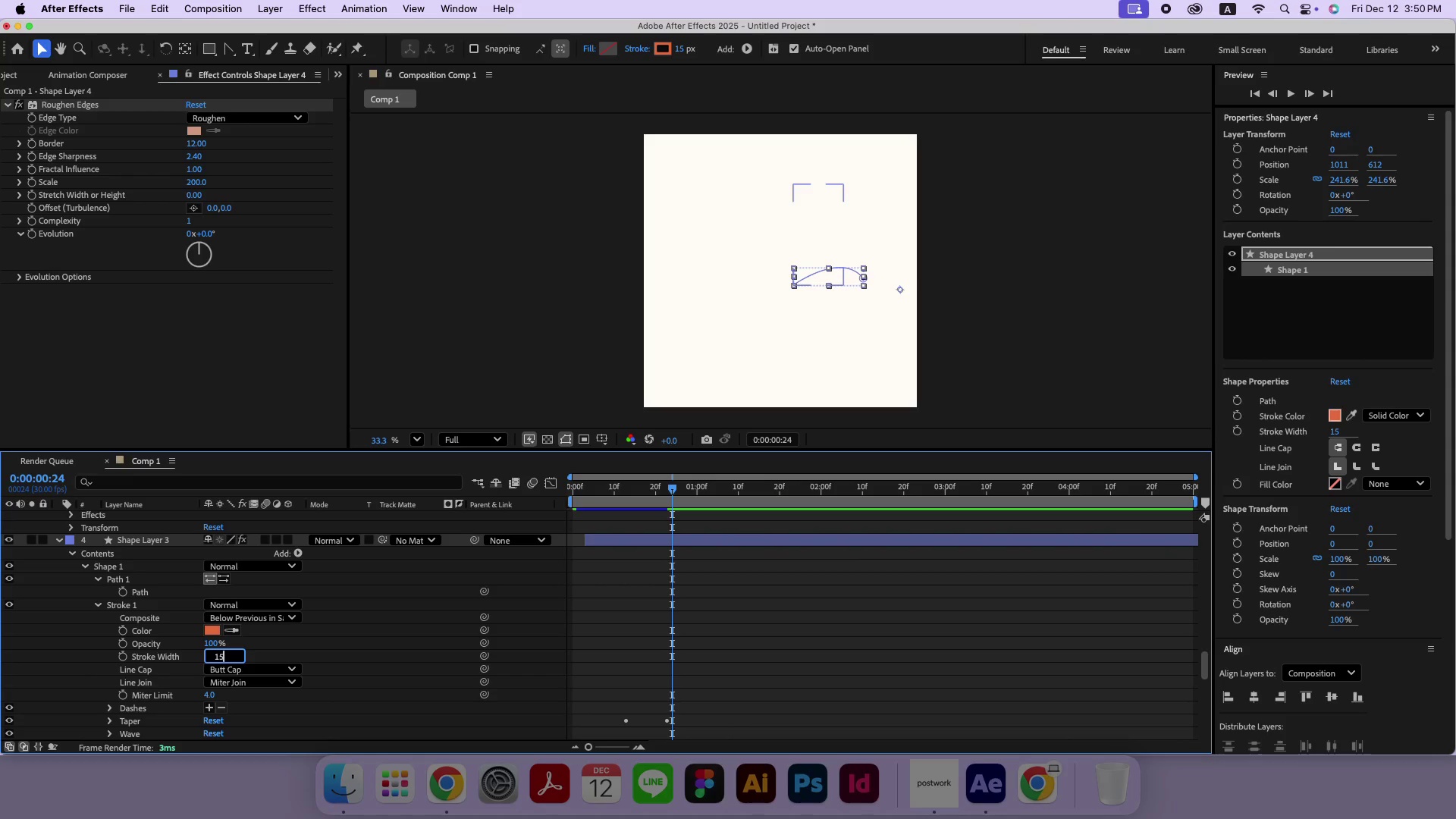 
key(Enter)
 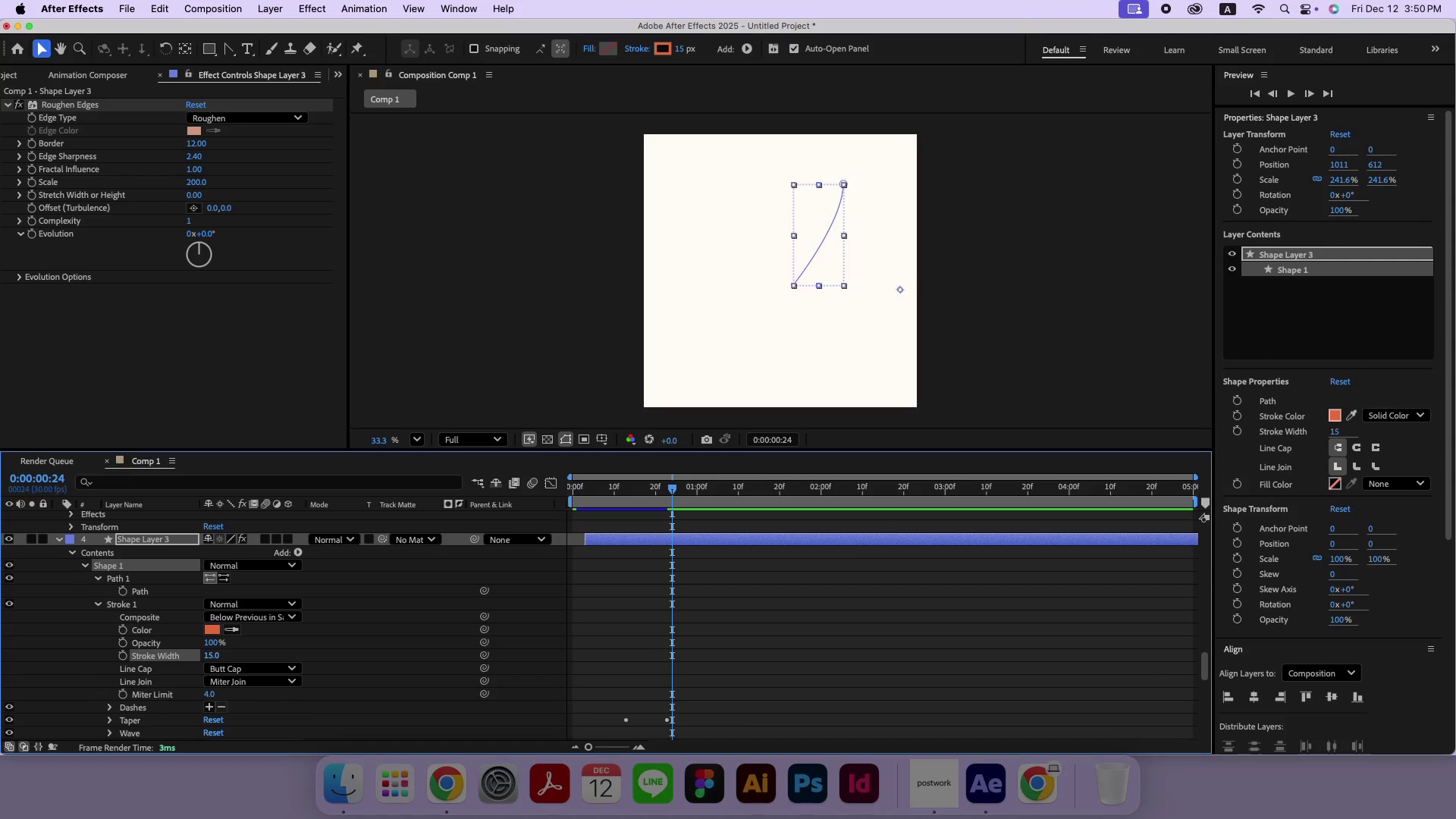 
scroll: coordinate [210, 656], scroll_direction: down, amount: 19.0
 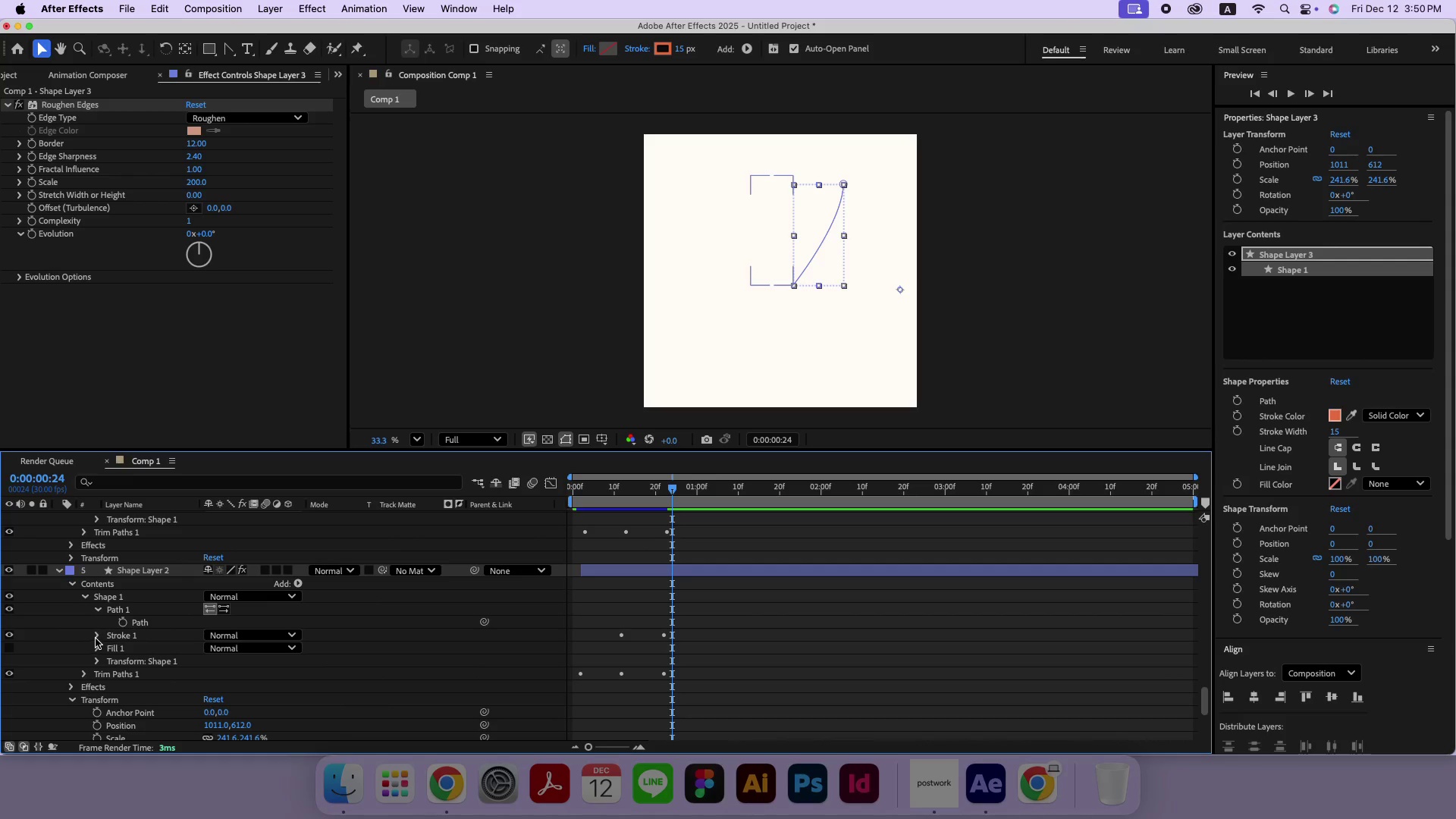 
left_click([96, 639])
 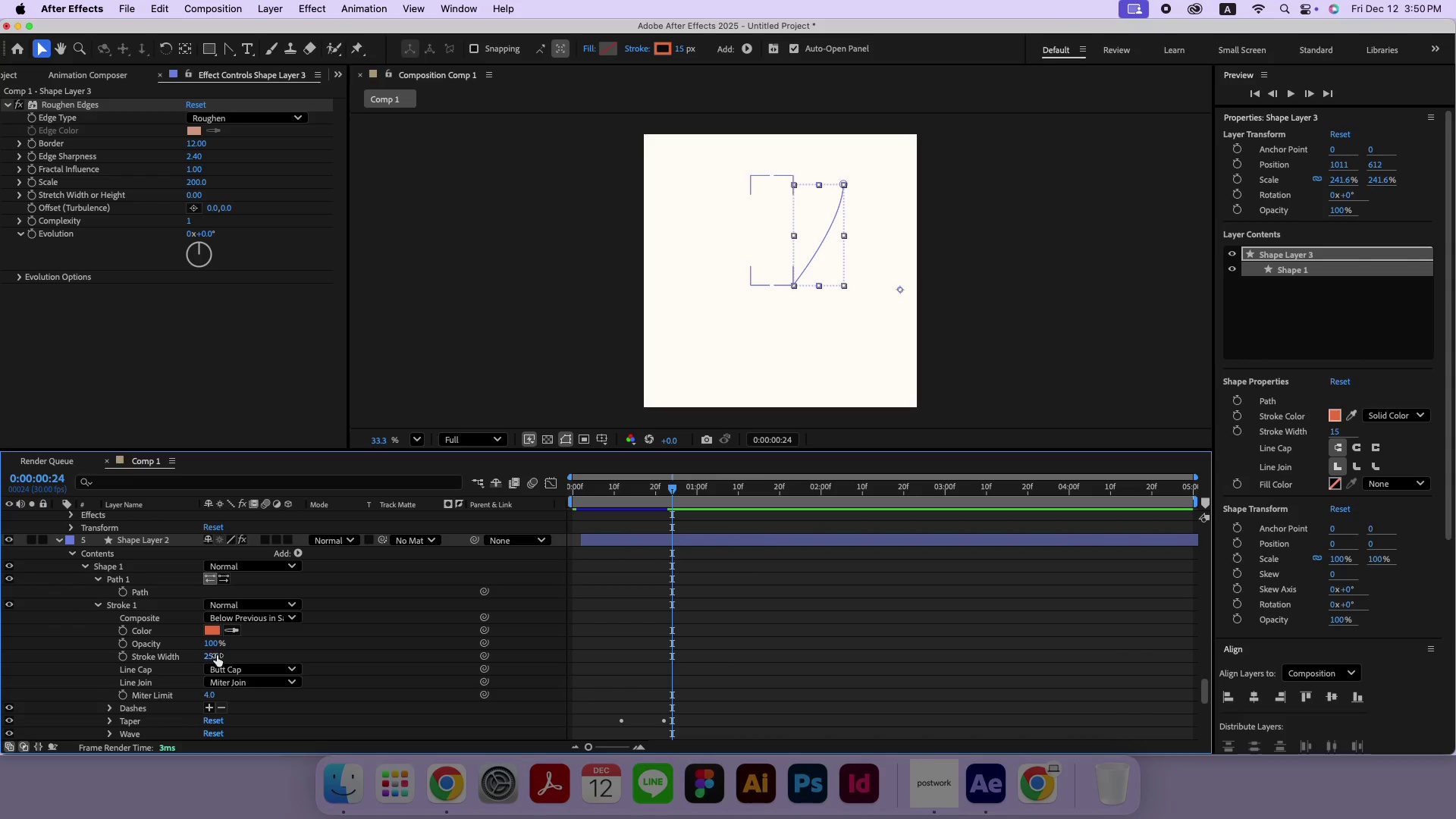 
type(15)
 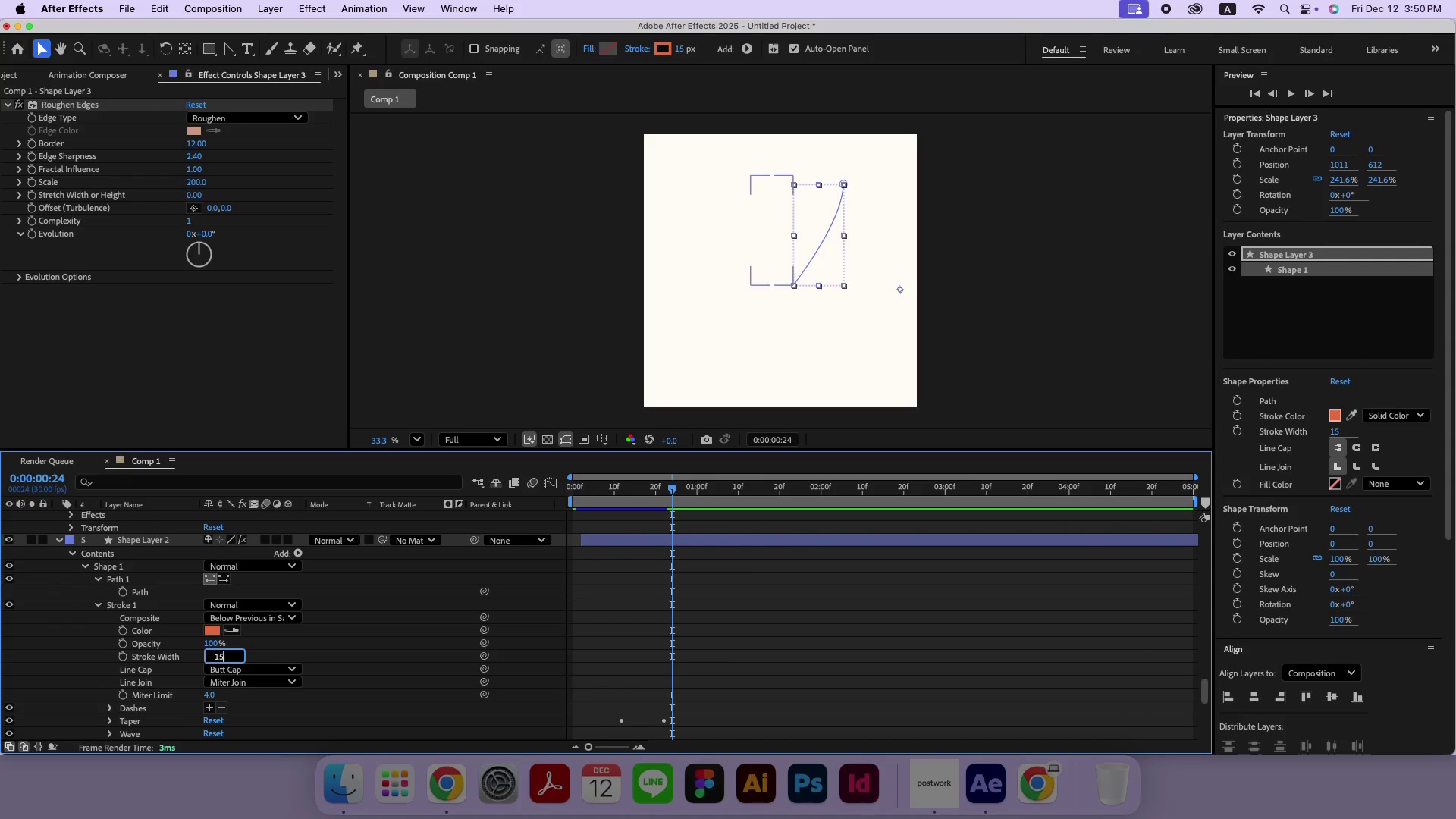 
key(Enter)
 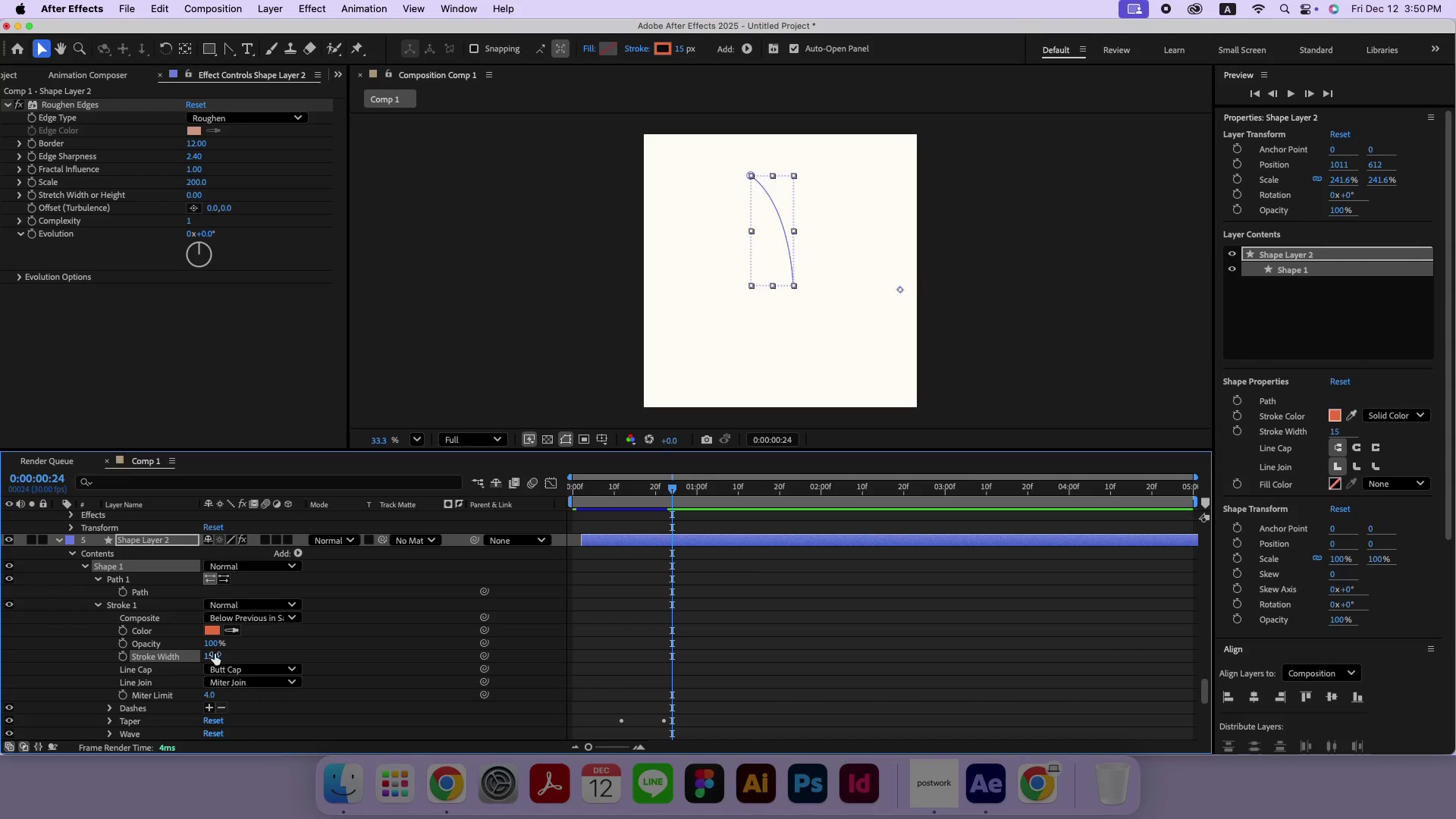 
scroll: coordinate [215, 653], scroll_direction: down, amount: 25.0
 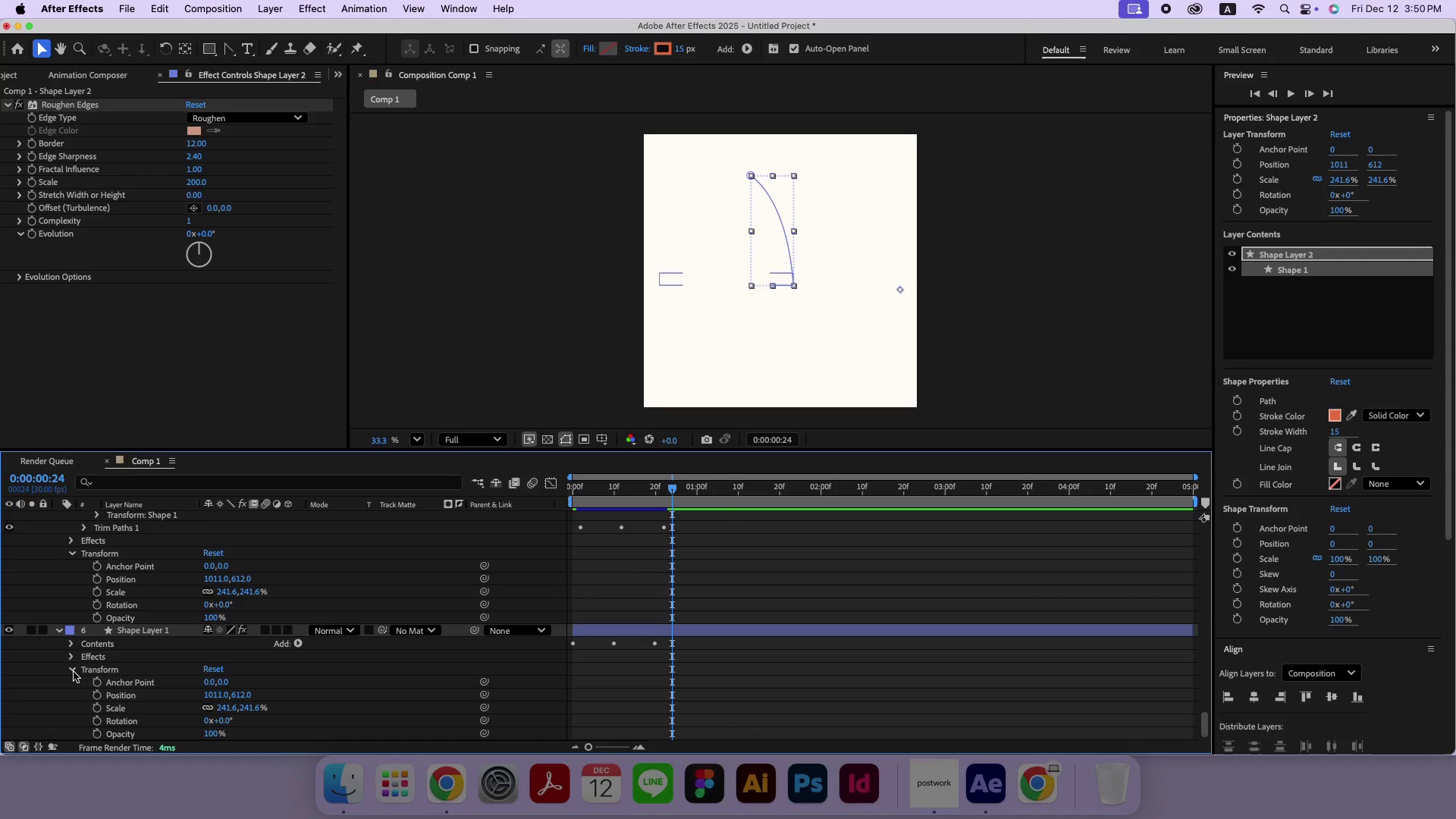 
left_click([74, 672])
 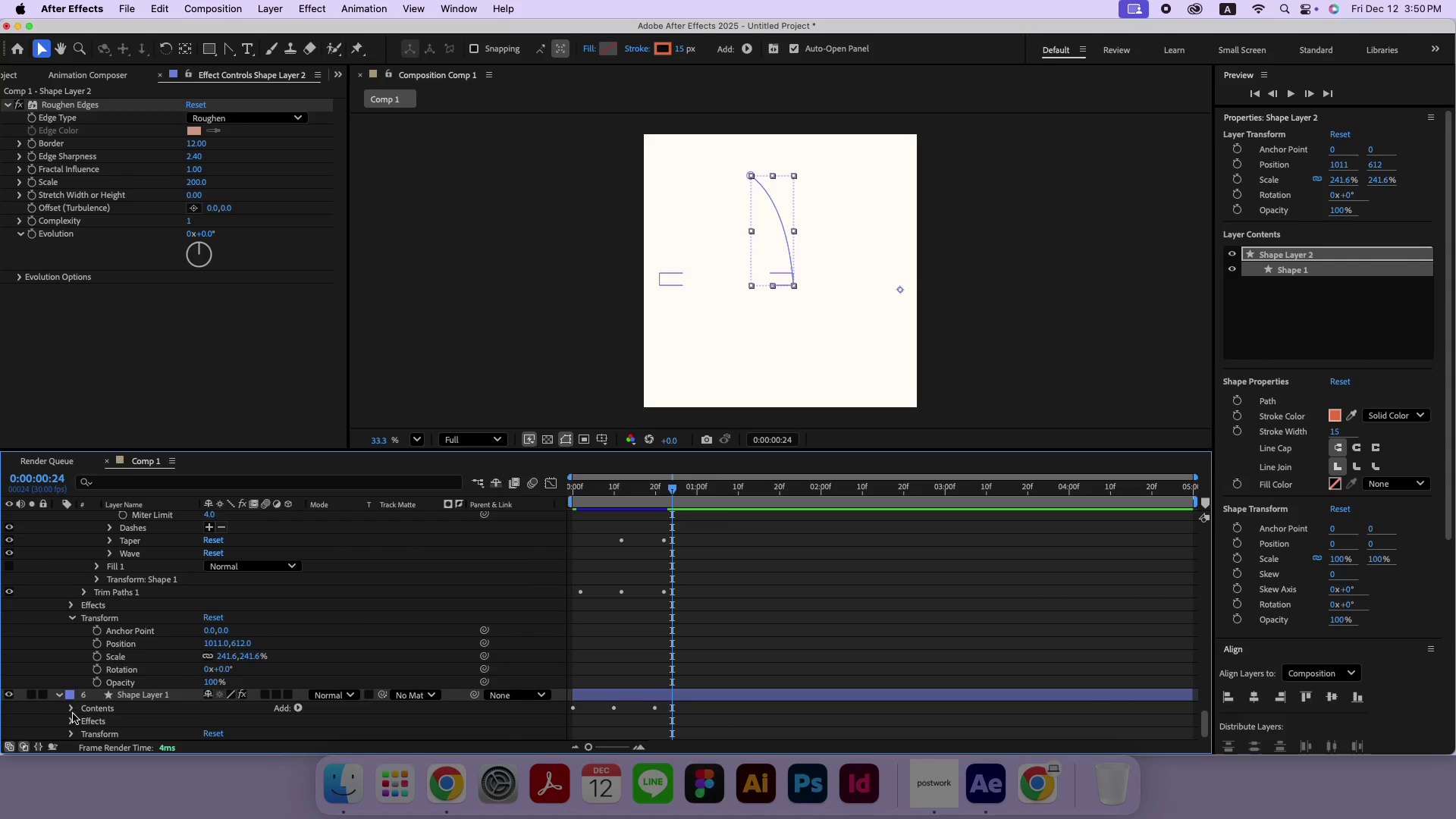 
left_click([73, 711])
 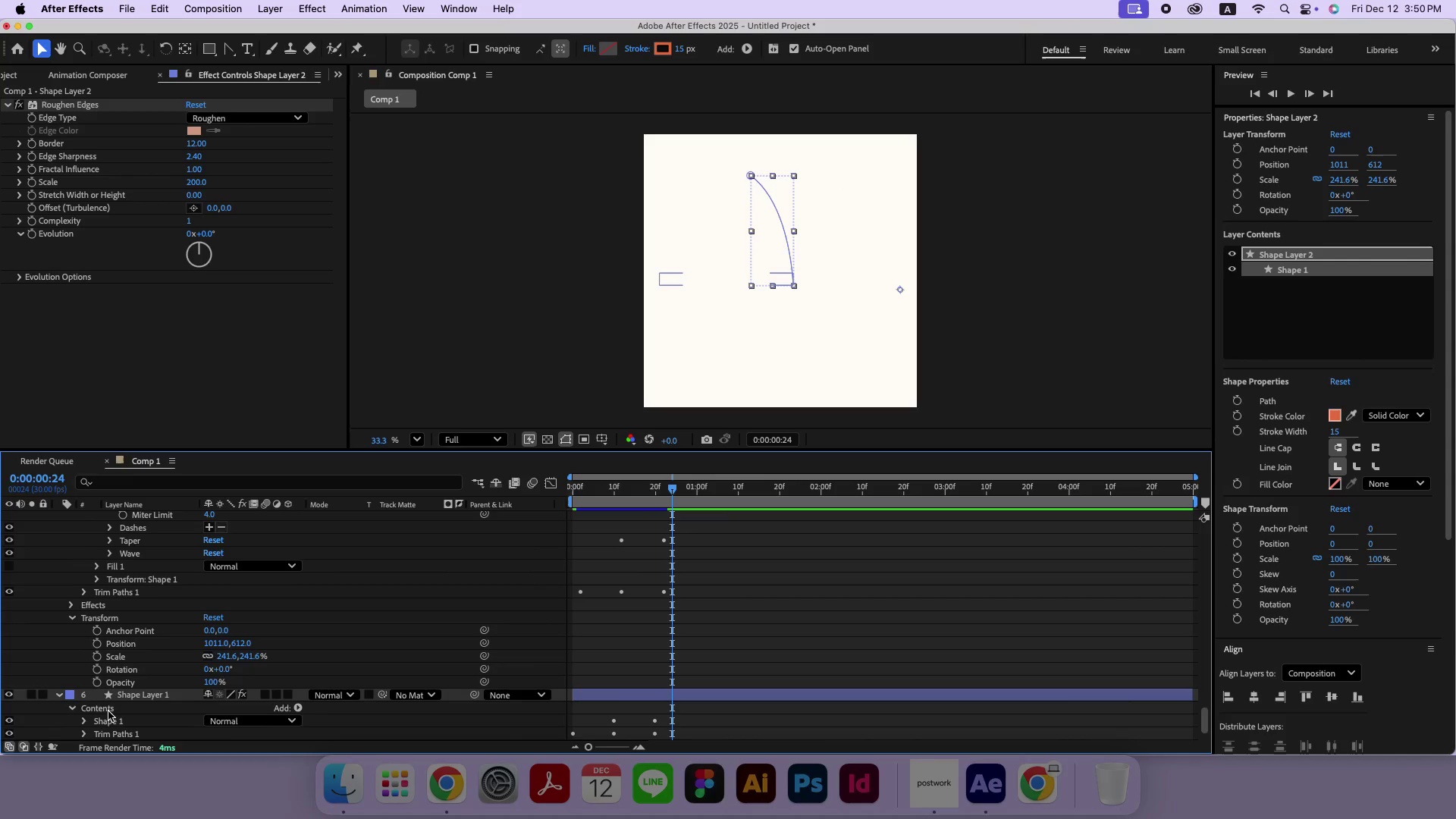 
scroll: coordinate [109, 711], scroll_direction: down, amount: 3.0
 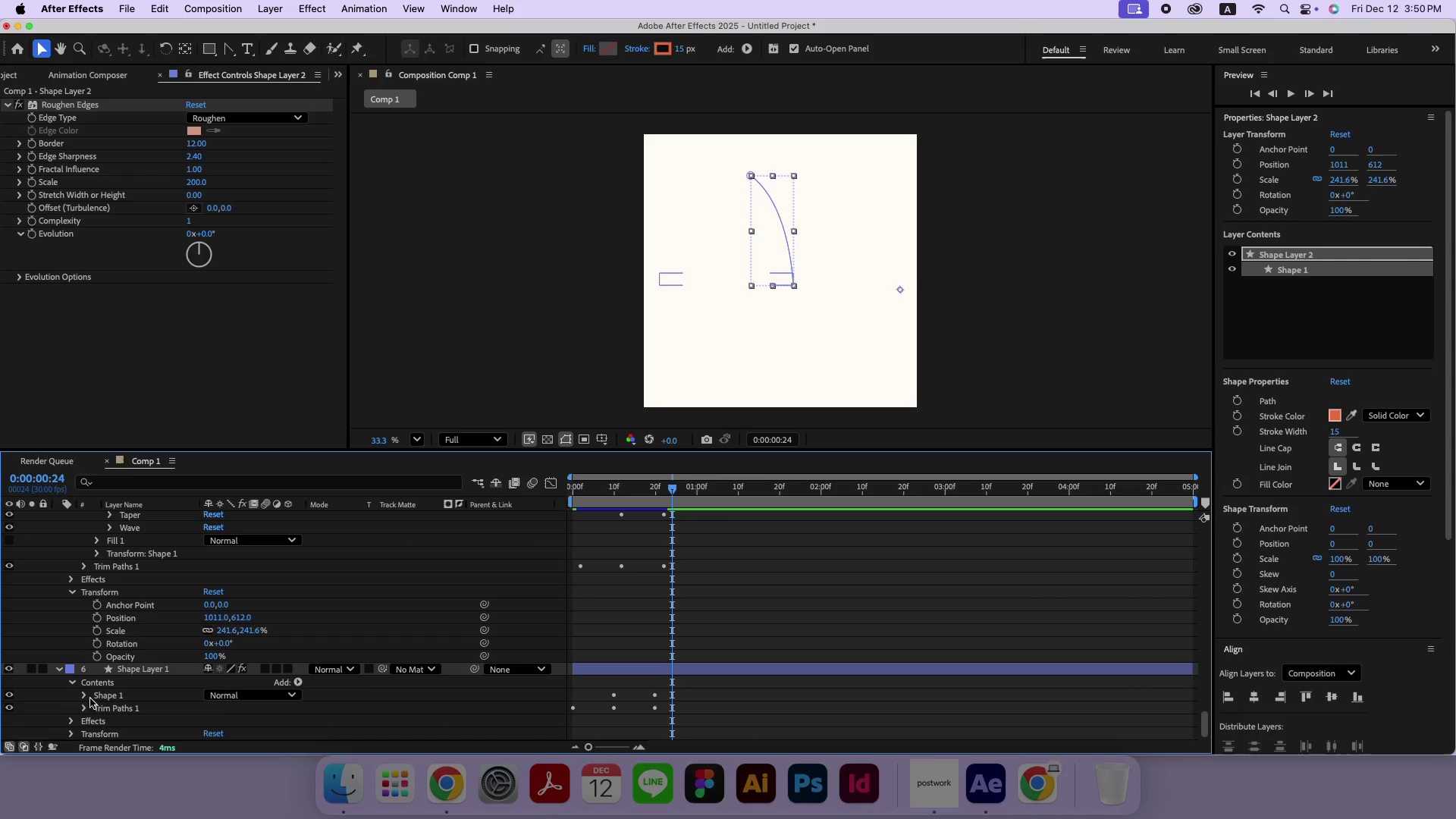 
left_click([88, 697])
 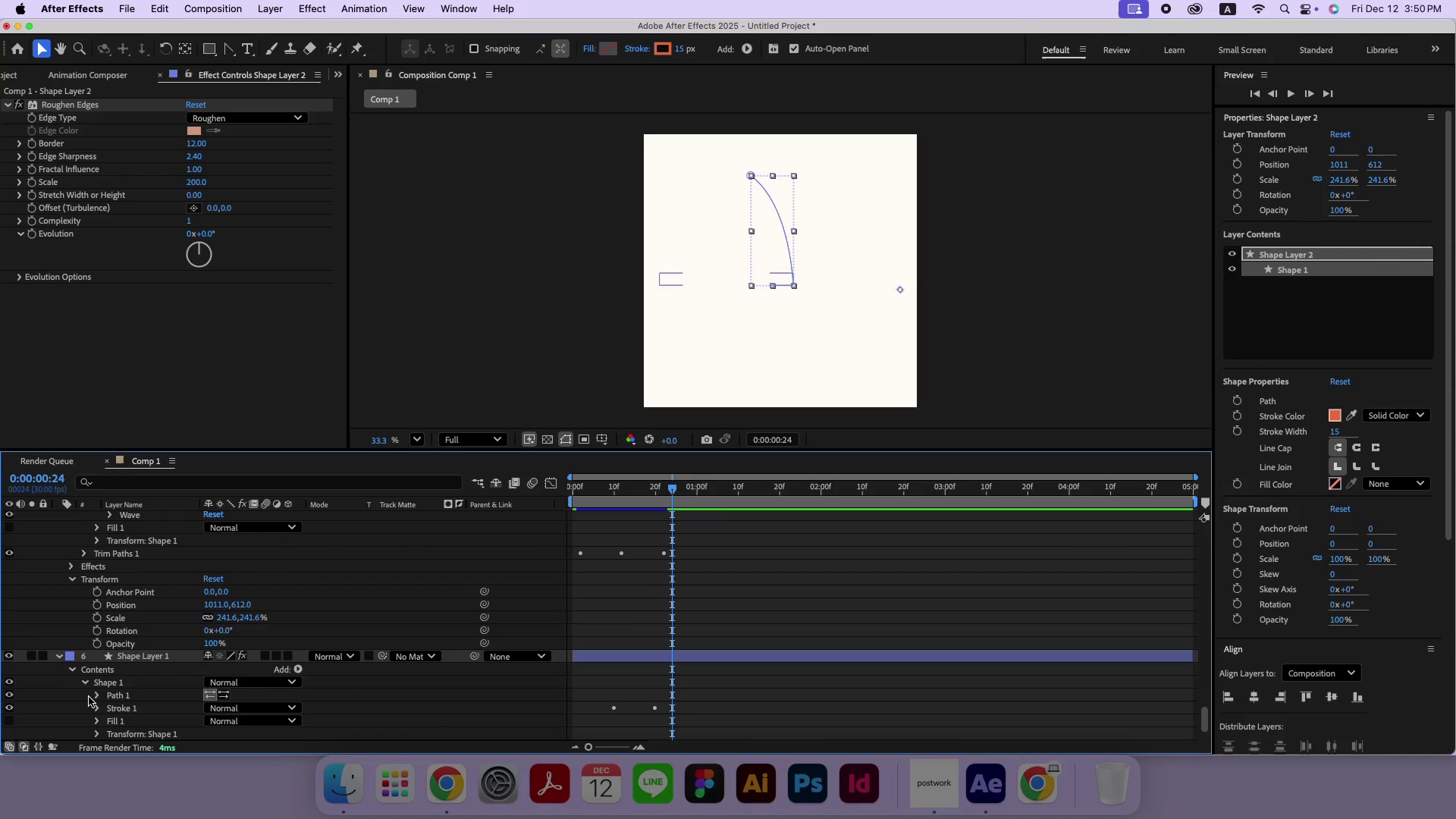 
scroll: coordinate [89, 697], scroll_direction: down, amount: 2.0
 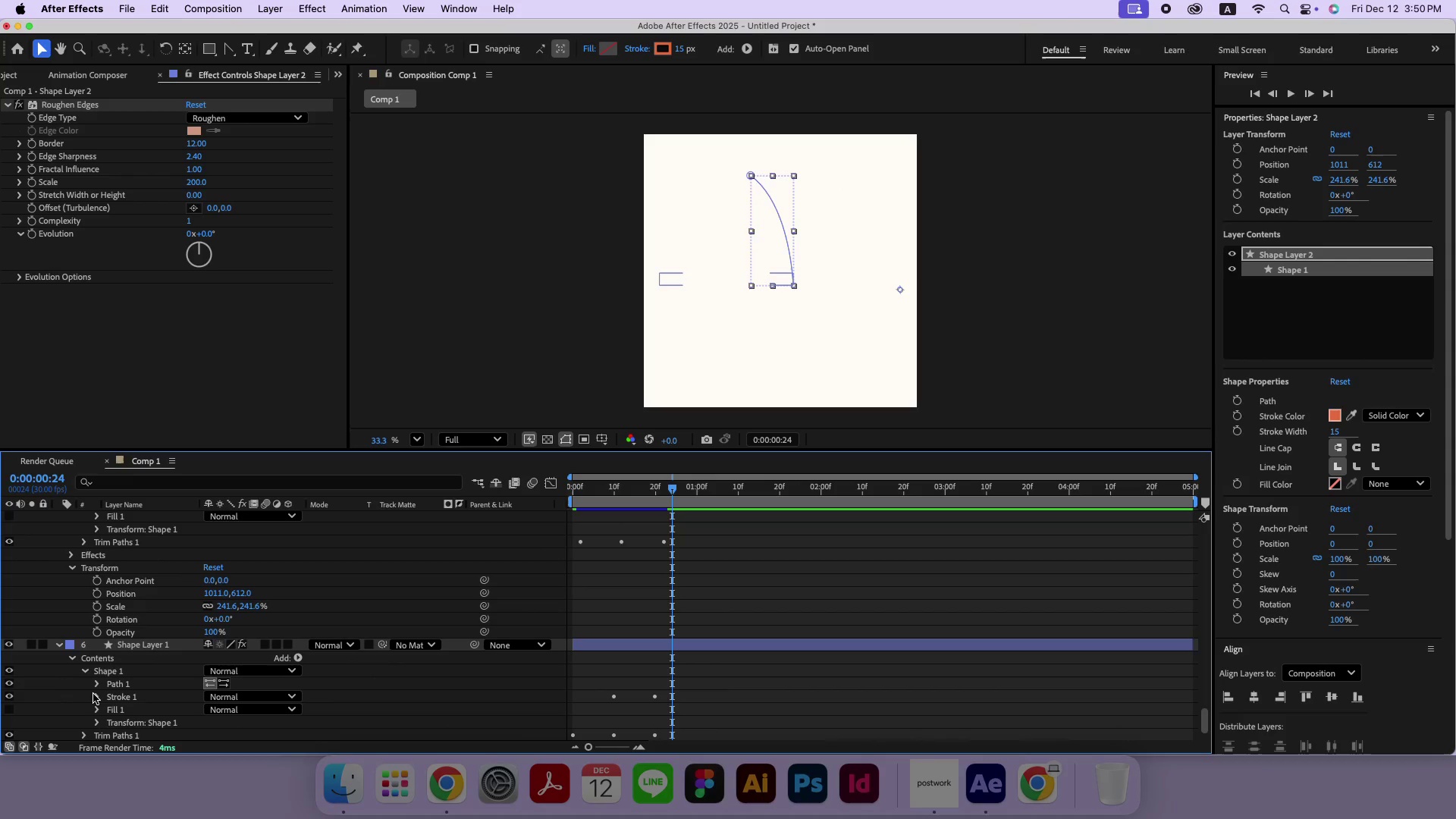 
left_click([95, 695])
 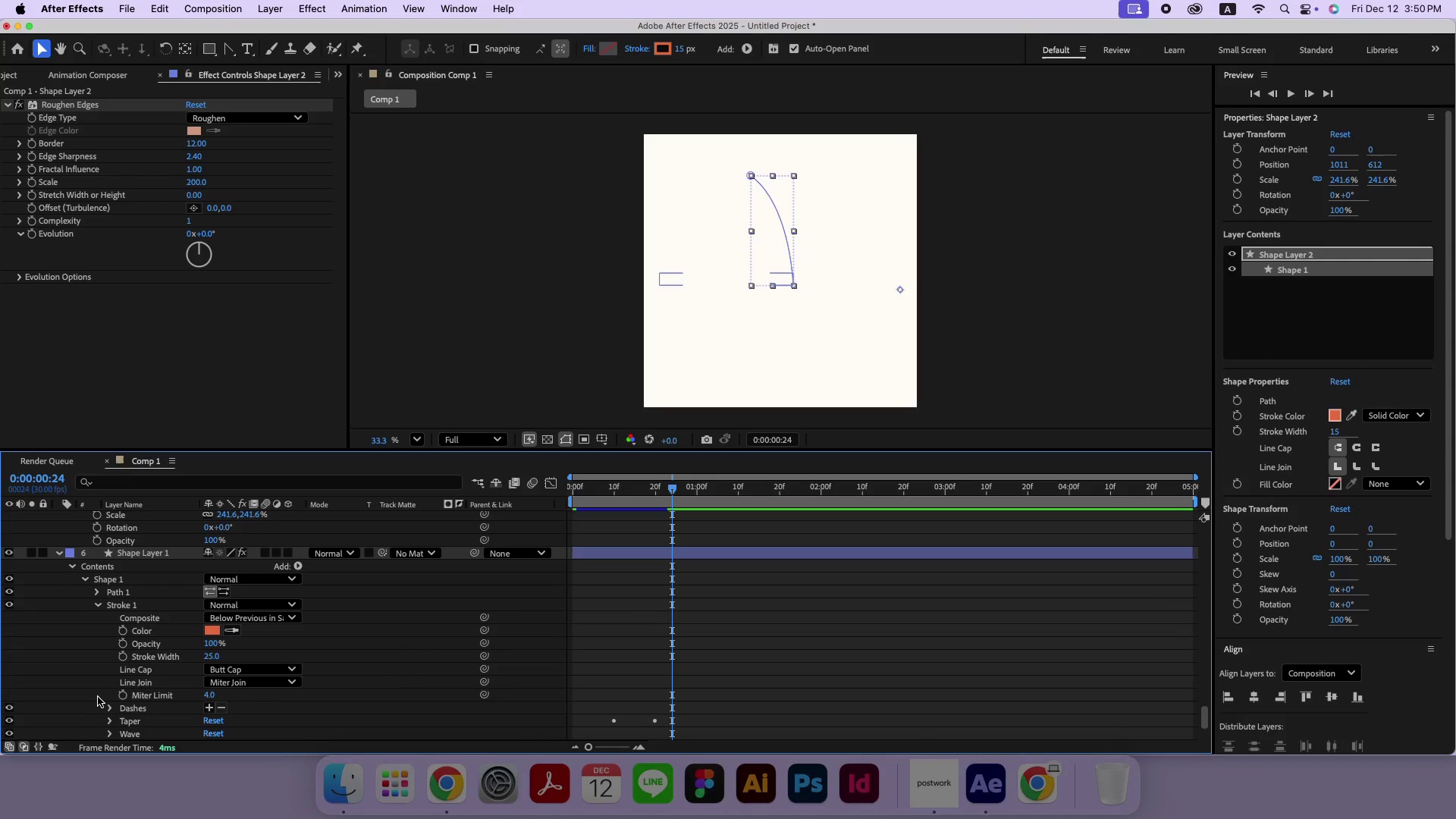 
scroll: coordinate [99, 696], scroll_direction: down, amount: 2.0
 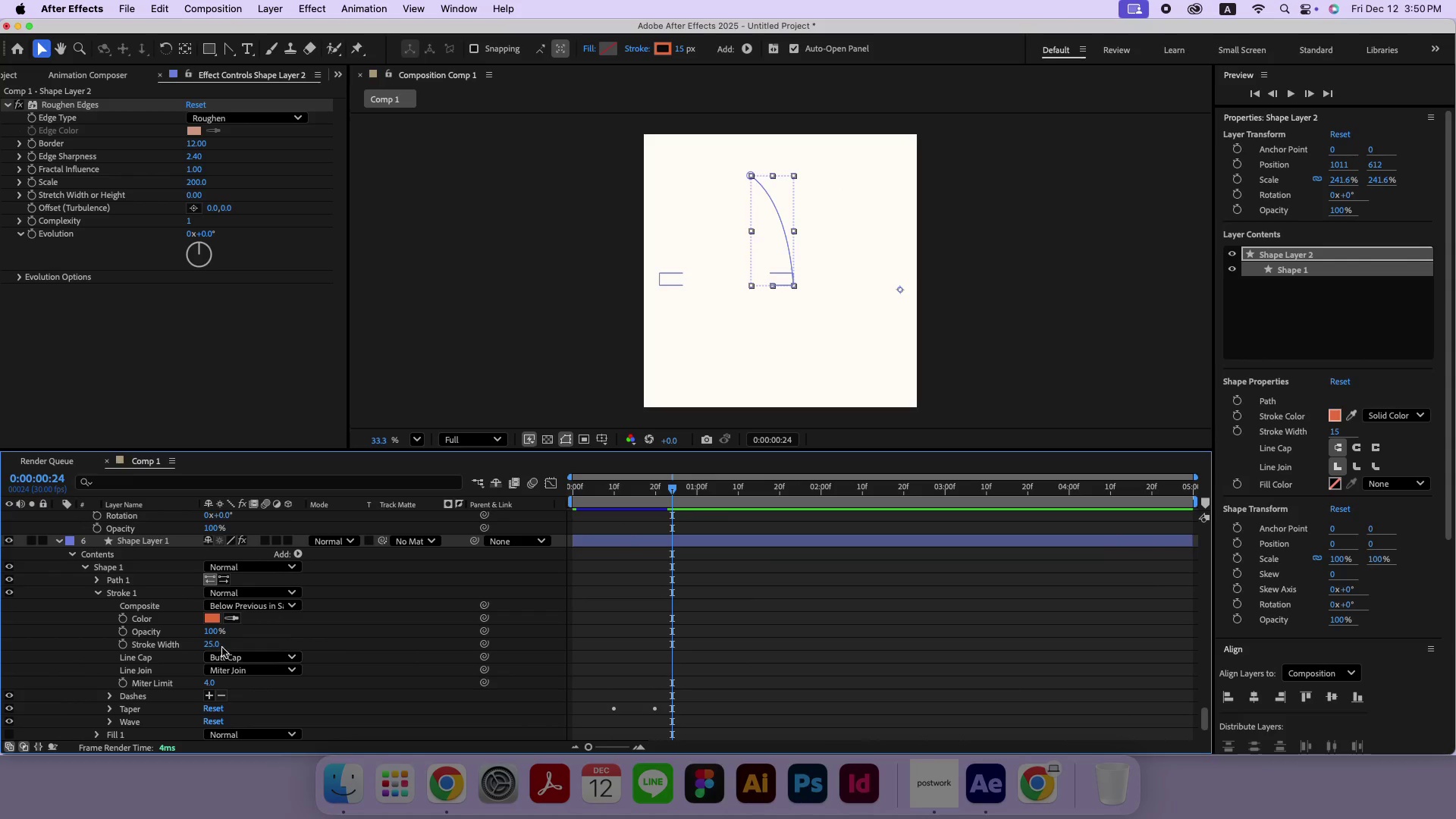 
left_click([215, 645])
 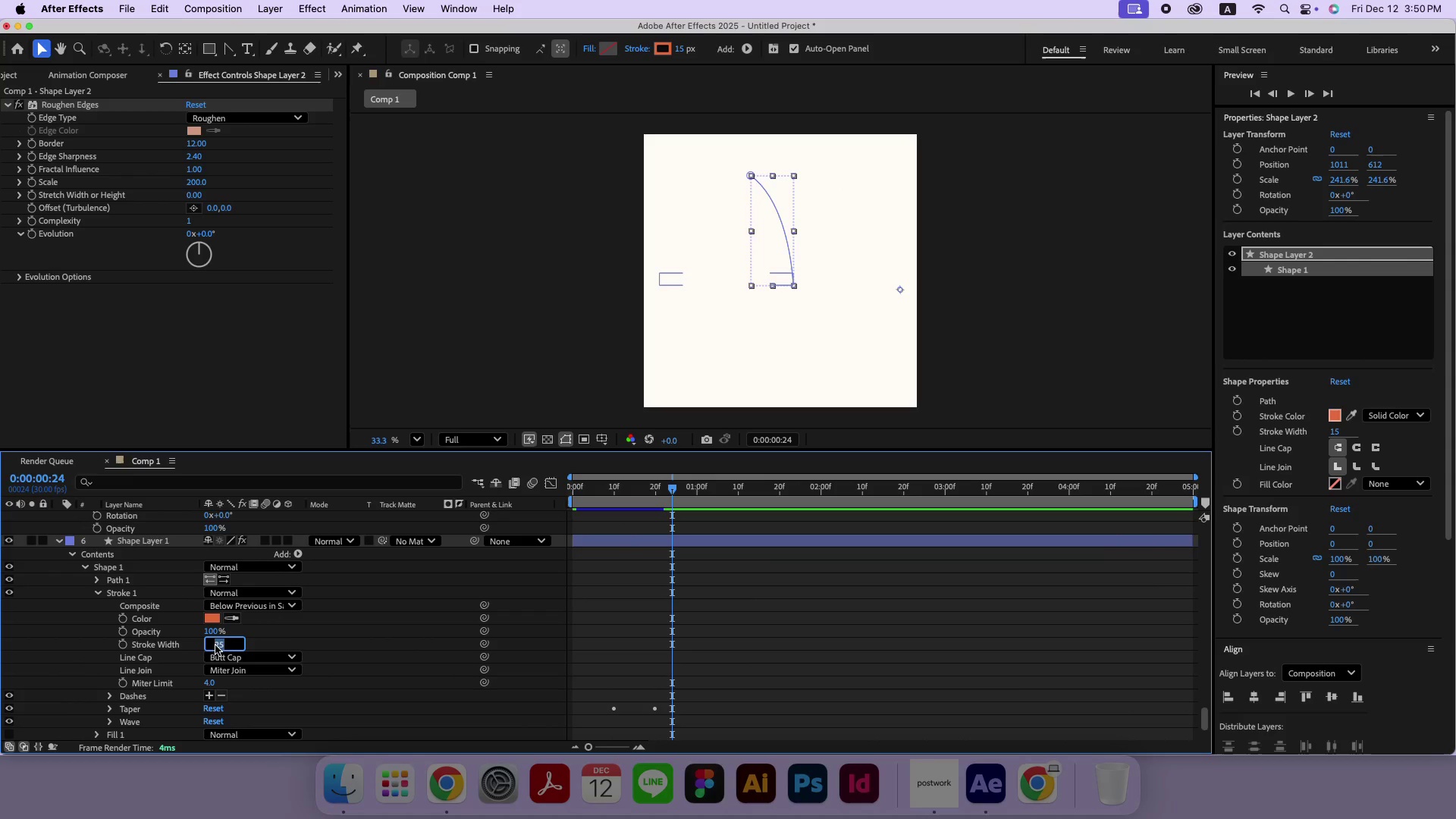 
type(15)
 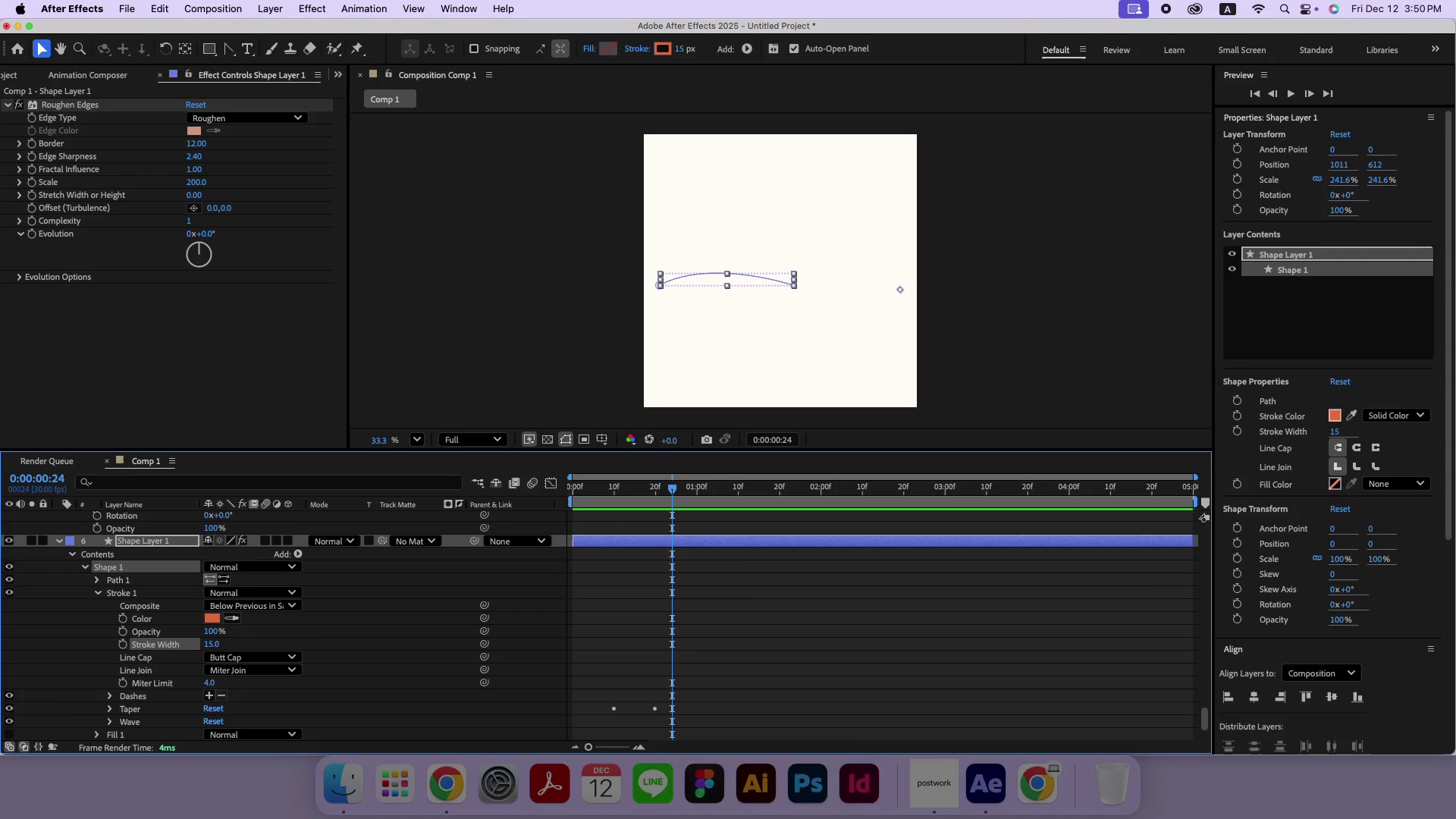 
key(Enter)
 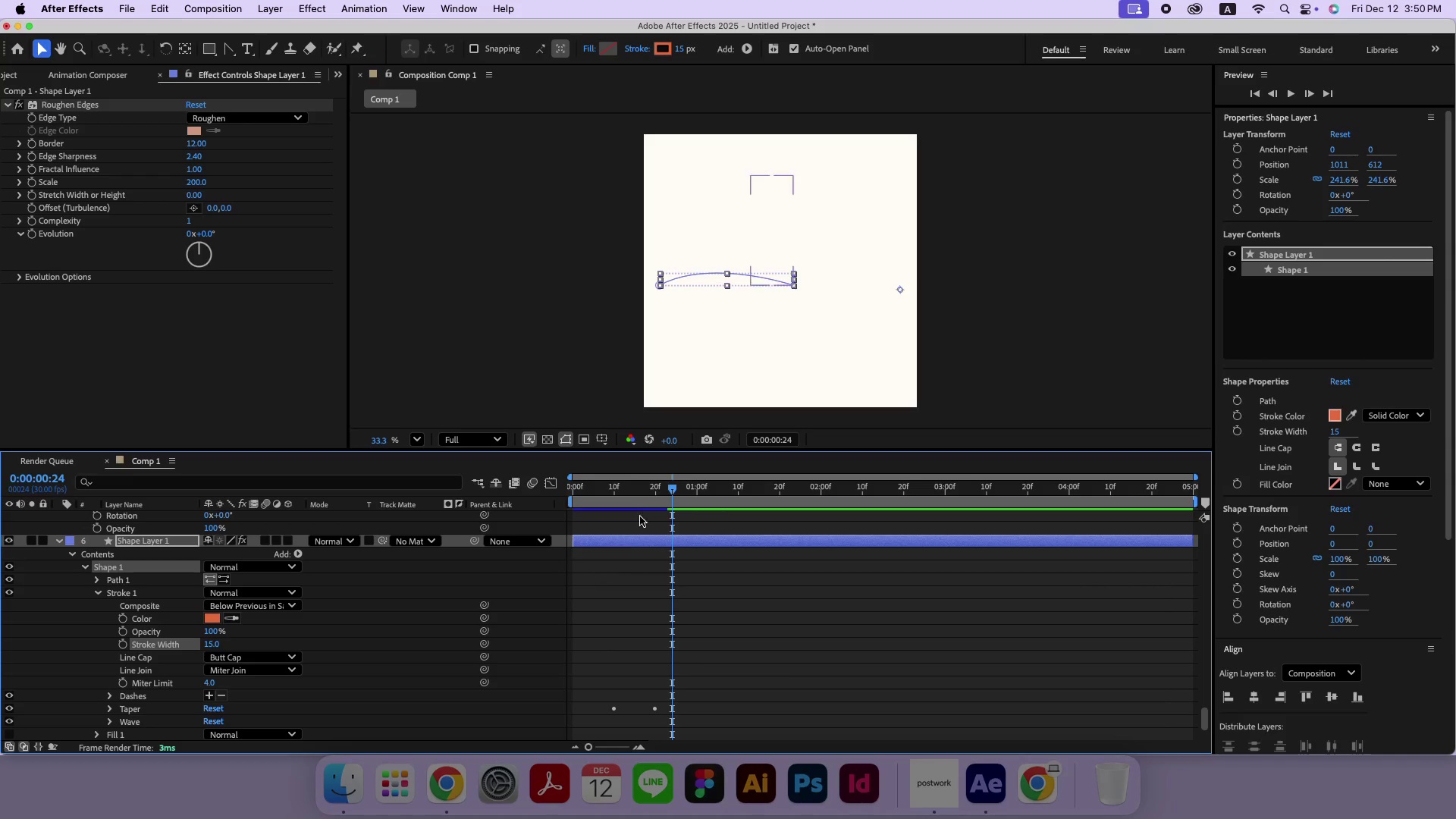 
left_click_drag(start_coordinate=[648, 488], to_coordinate=[472, 485])
 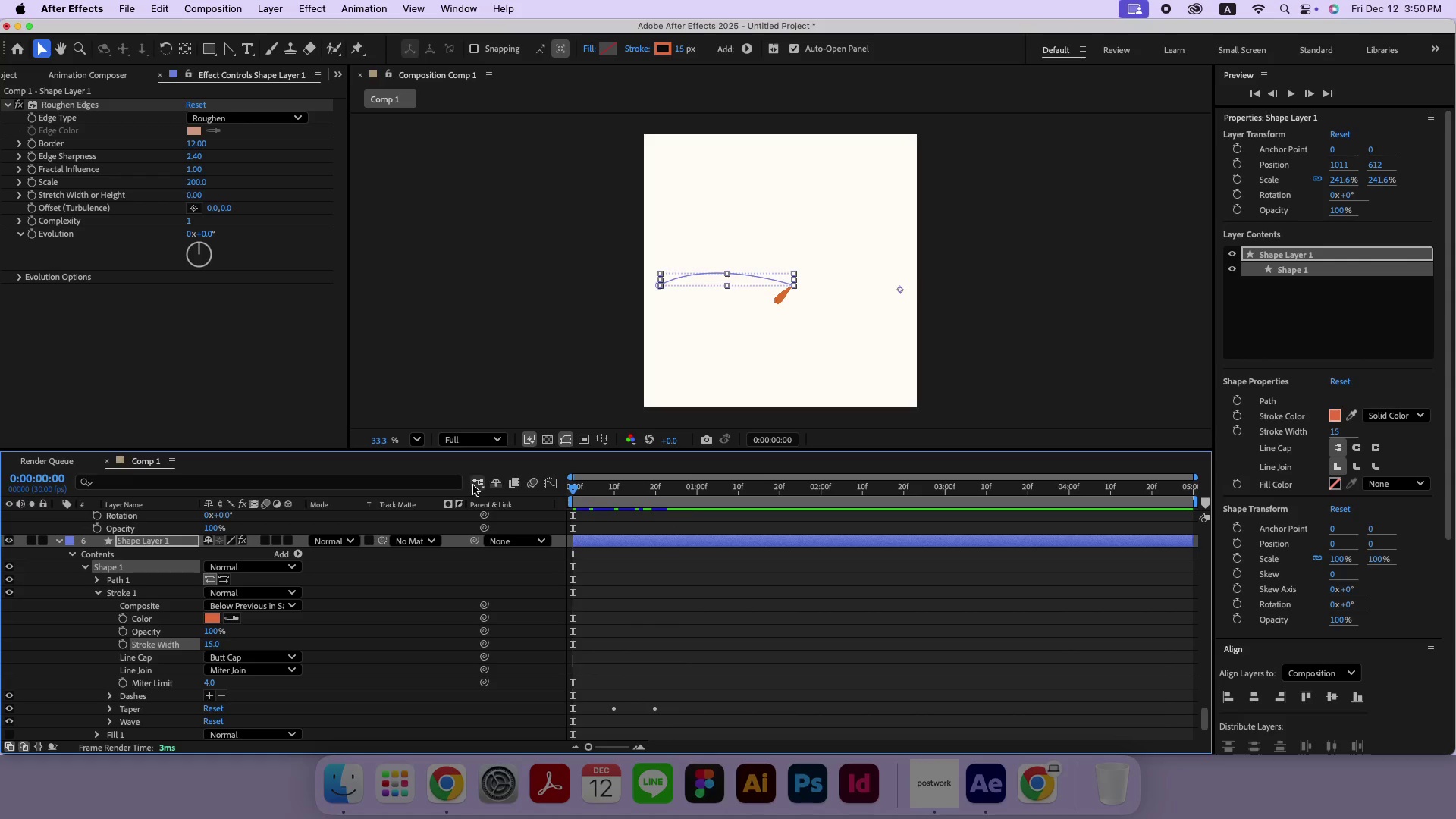 
key(Space)
 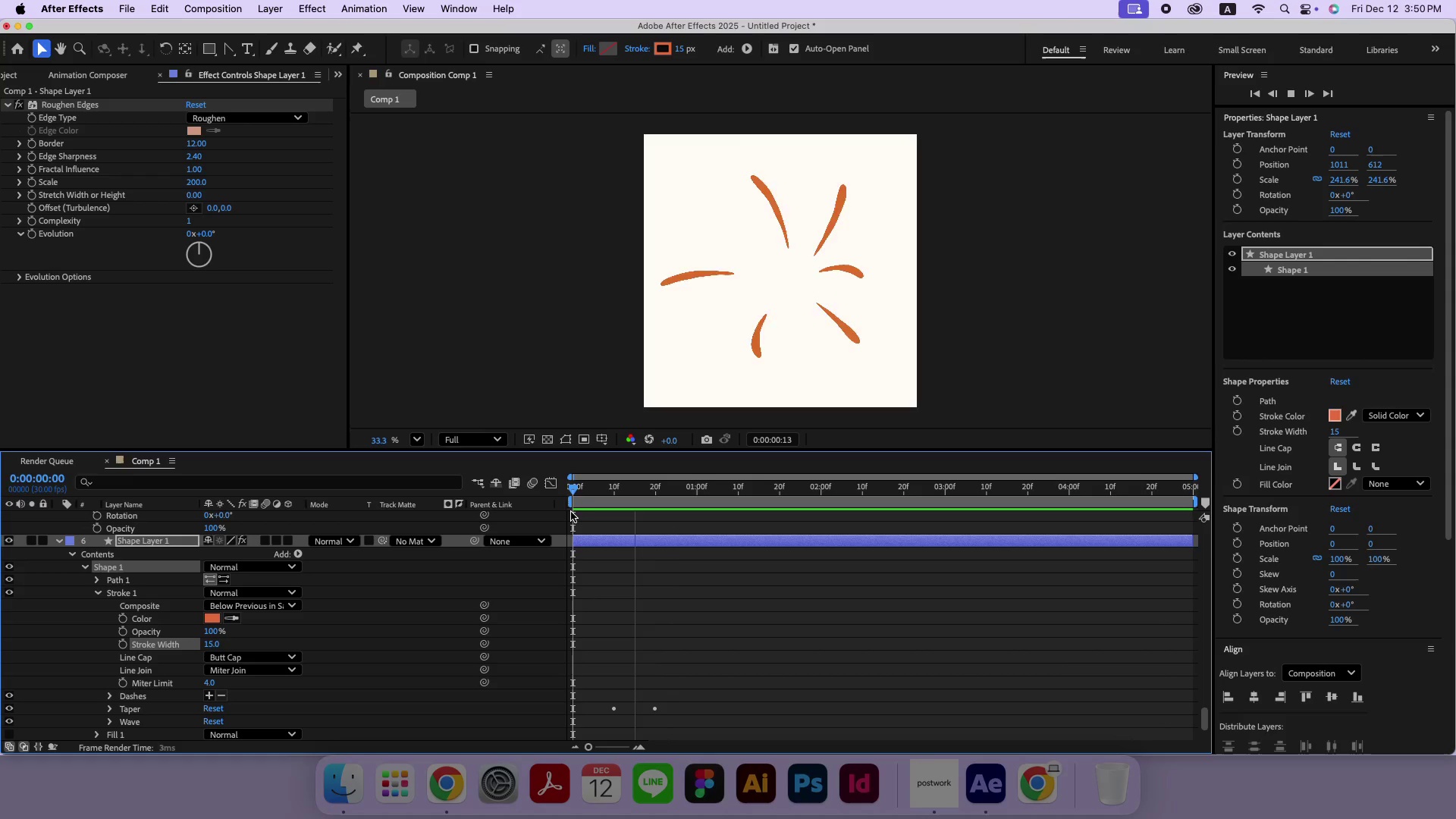 
key(Space)
 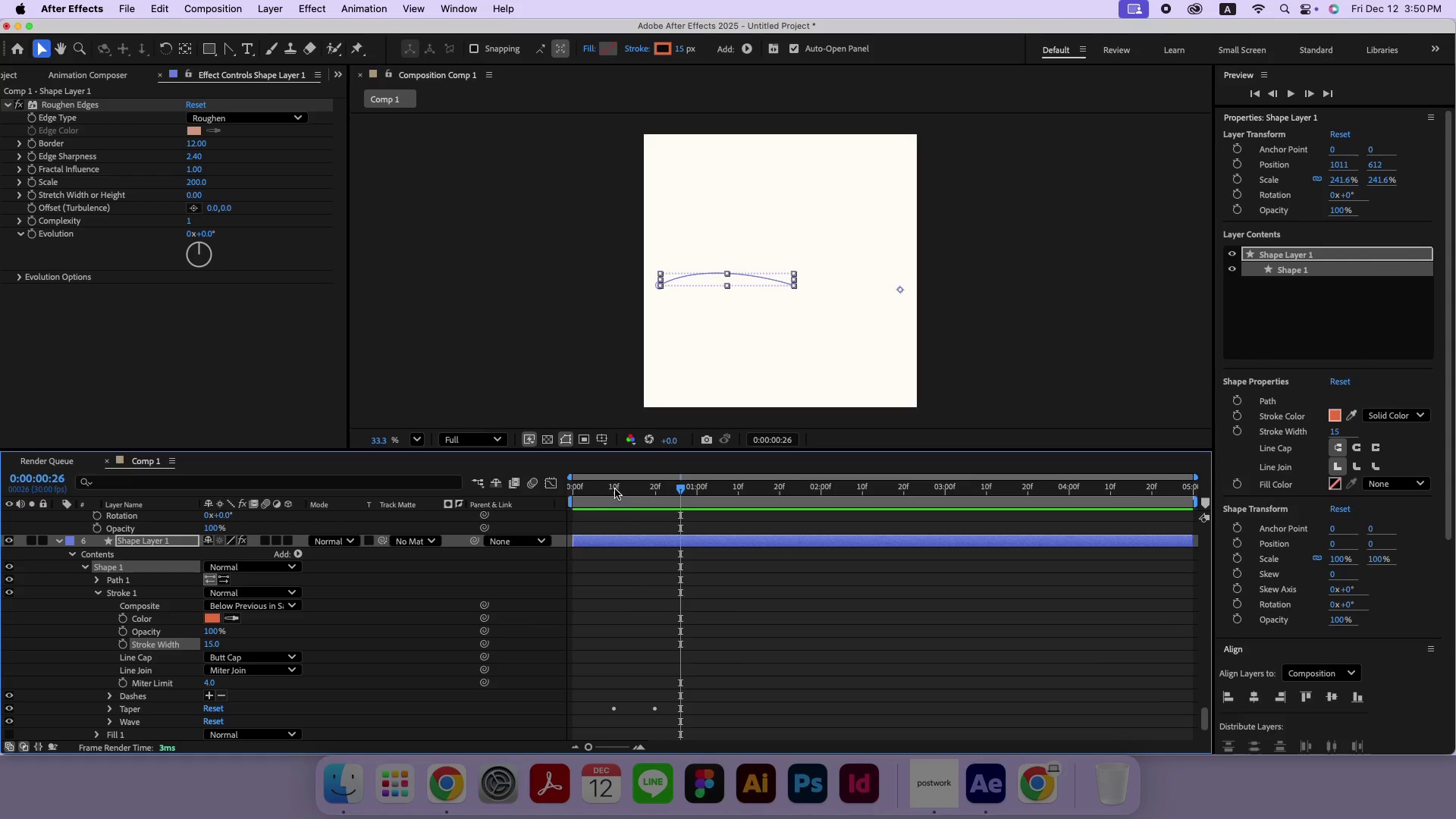 
left_click_drag(start_coordinate=[603, 489], to_coordinate=[563, 492])
 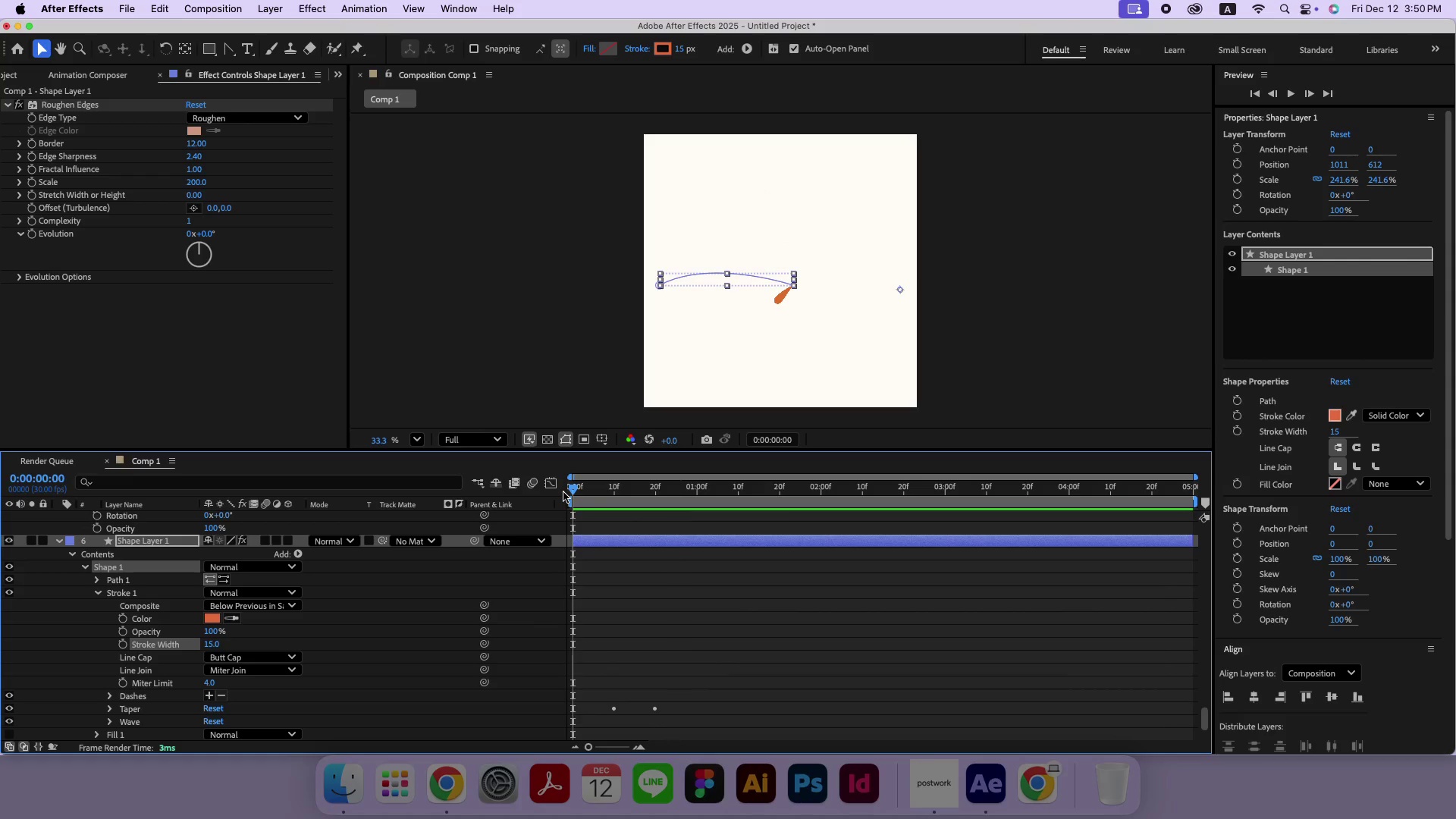 
key(Space)
 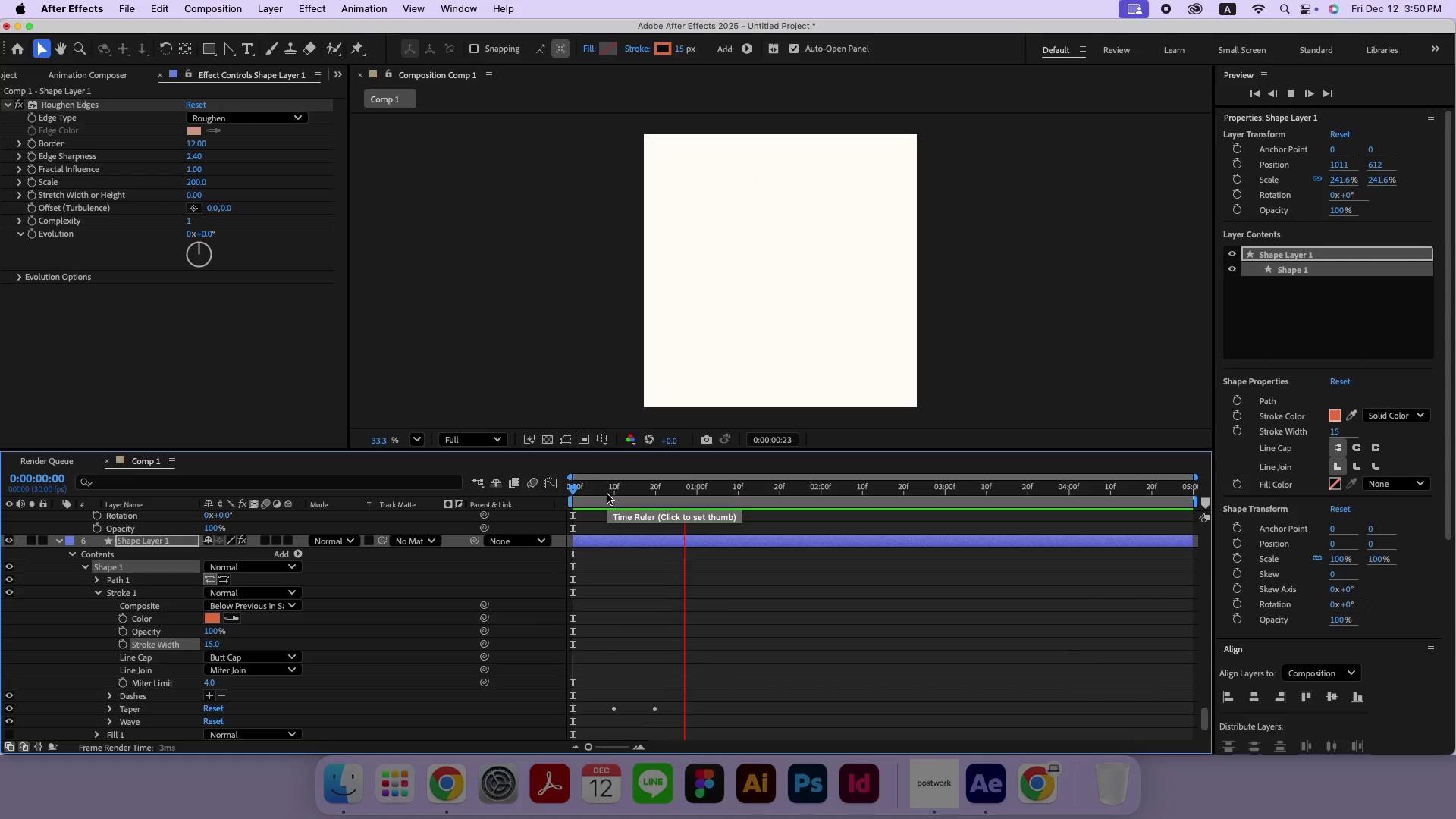 
key(Space)
 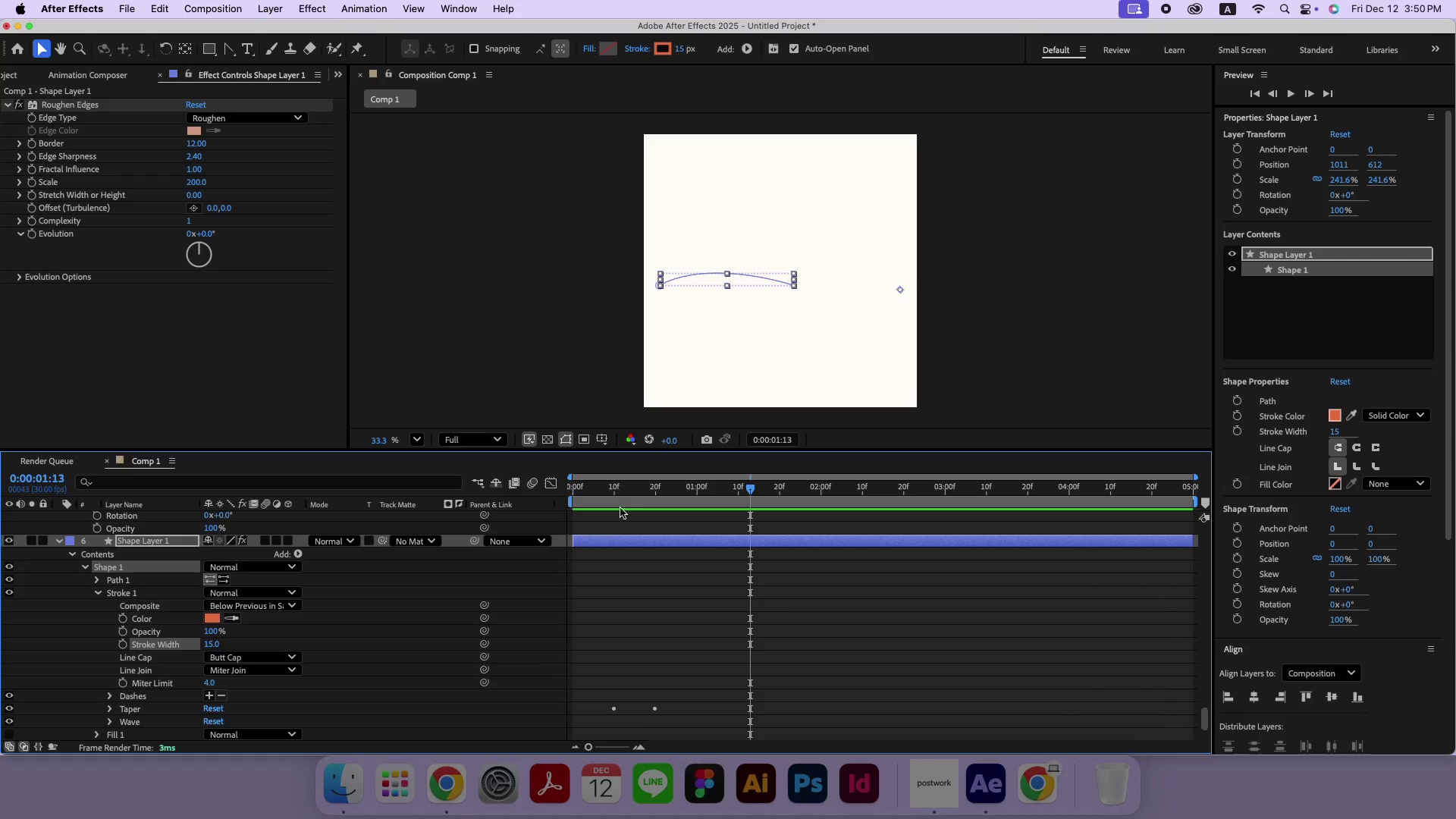 
scroll: coordinate [604, 564], scroll_direction: up, amount: 44.0
 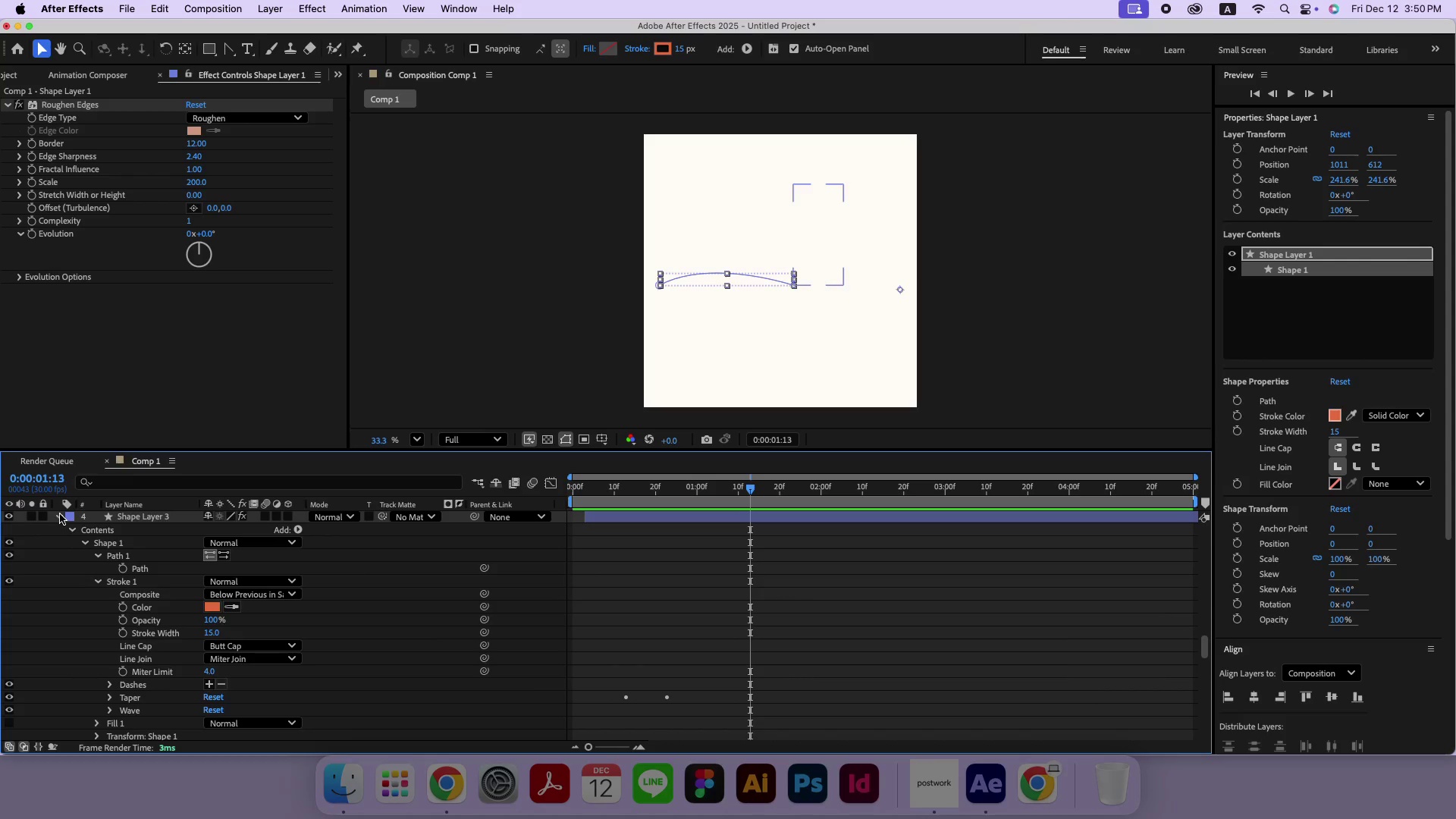 
double_click([58, 530])
 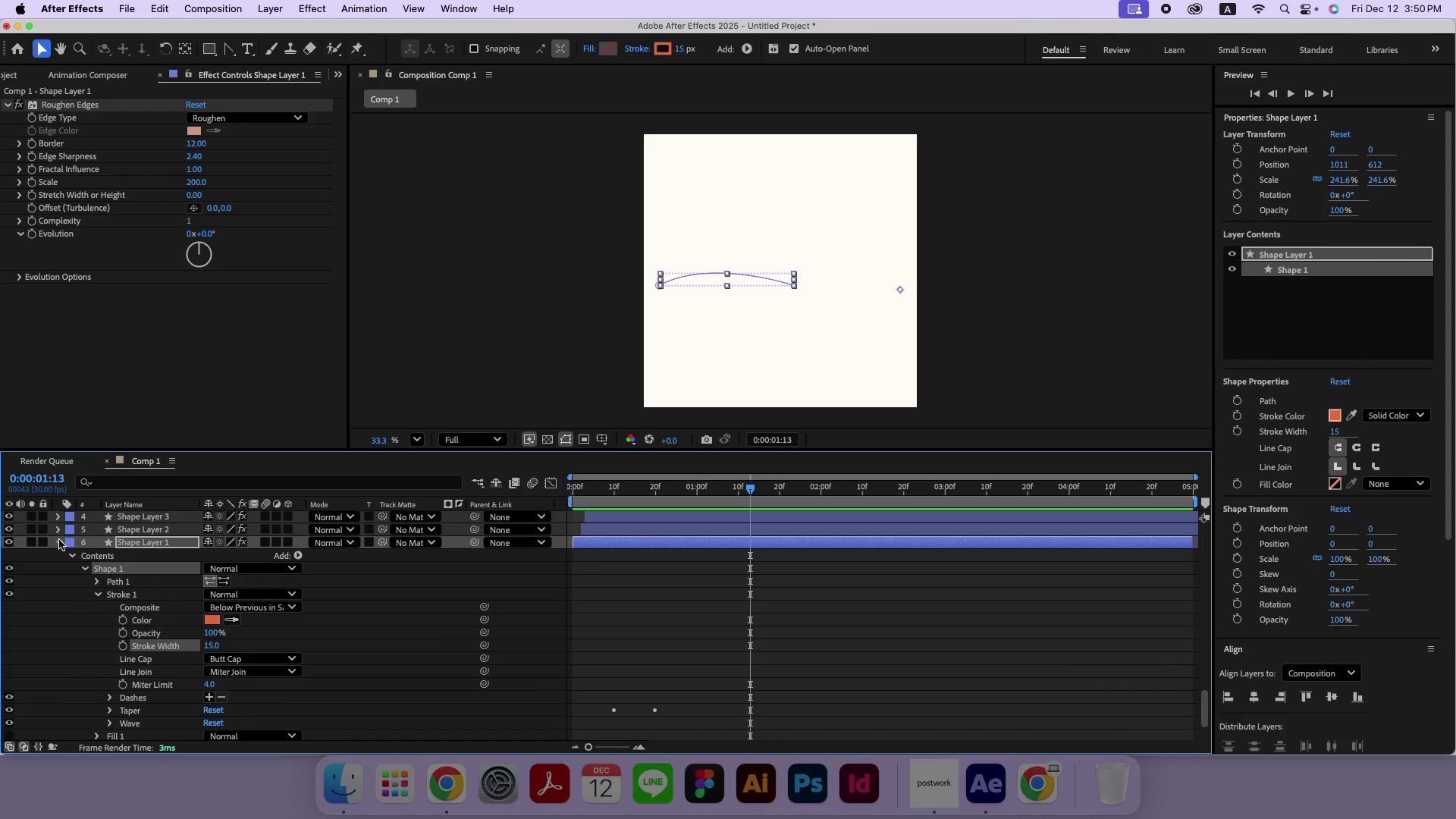 
left_click([60, 544])
 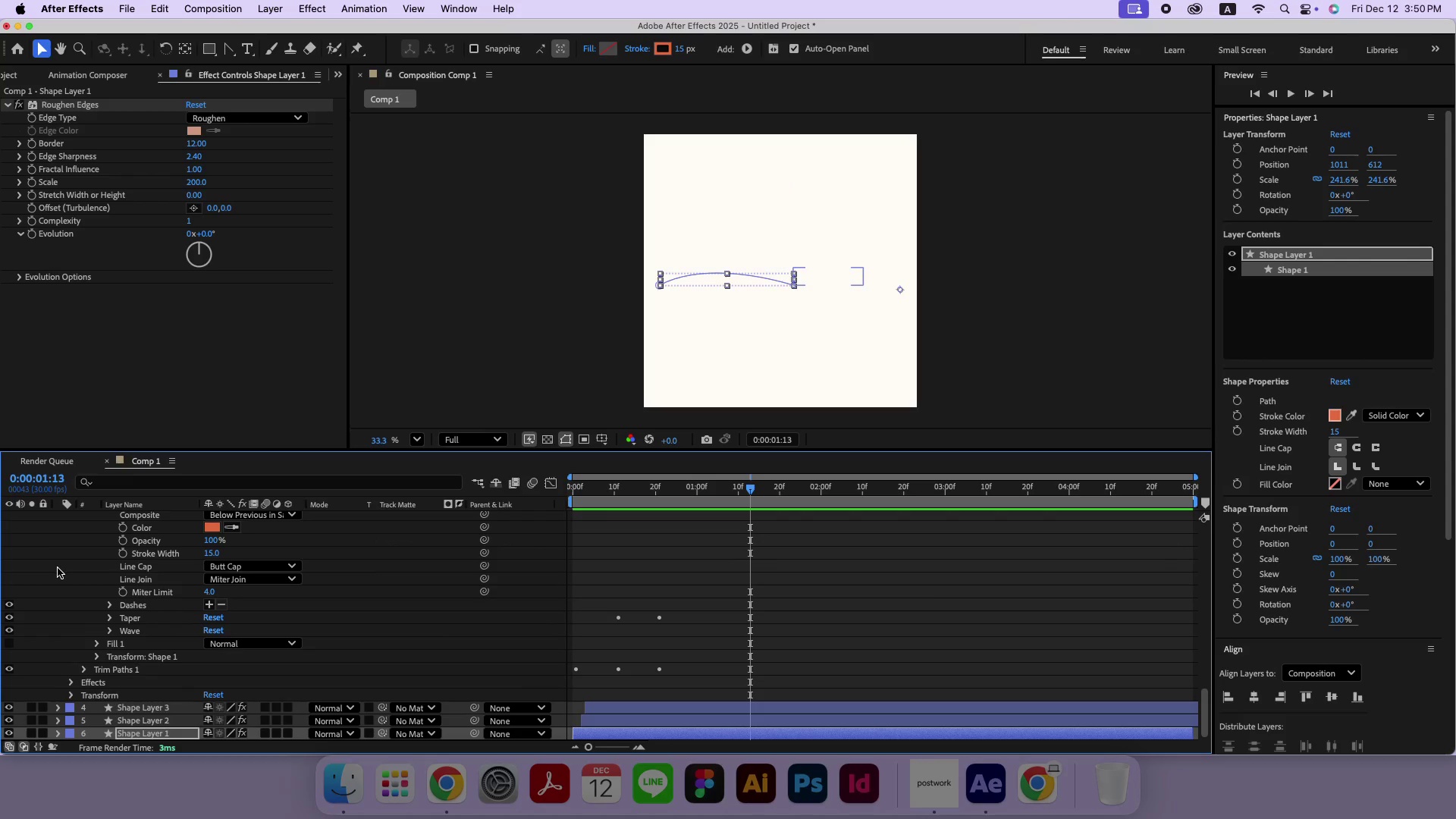 
scroll: coordinate [57, 565], scroll_direction: up, amount: 21.0
 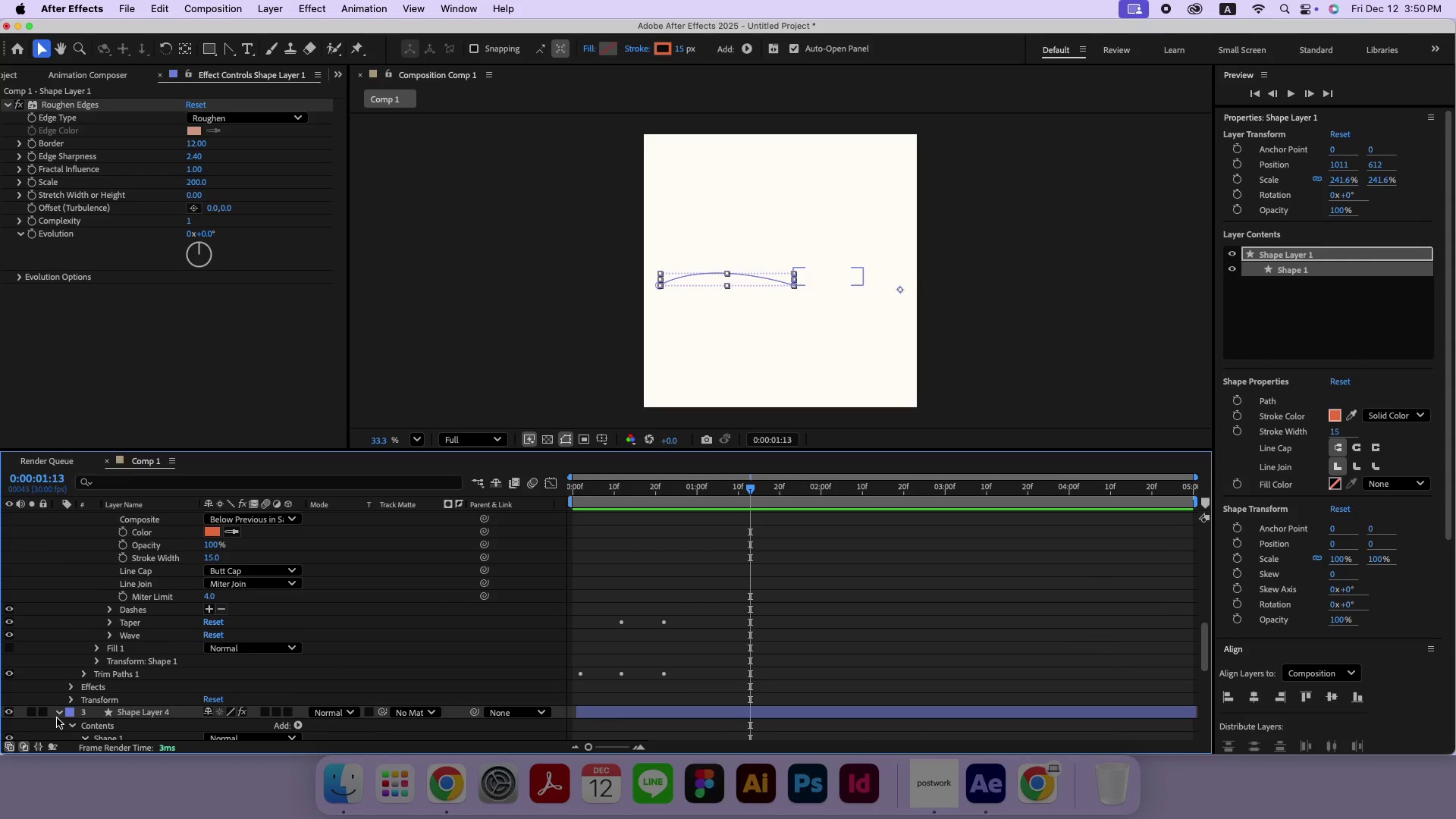 
left_click([58, 715])
 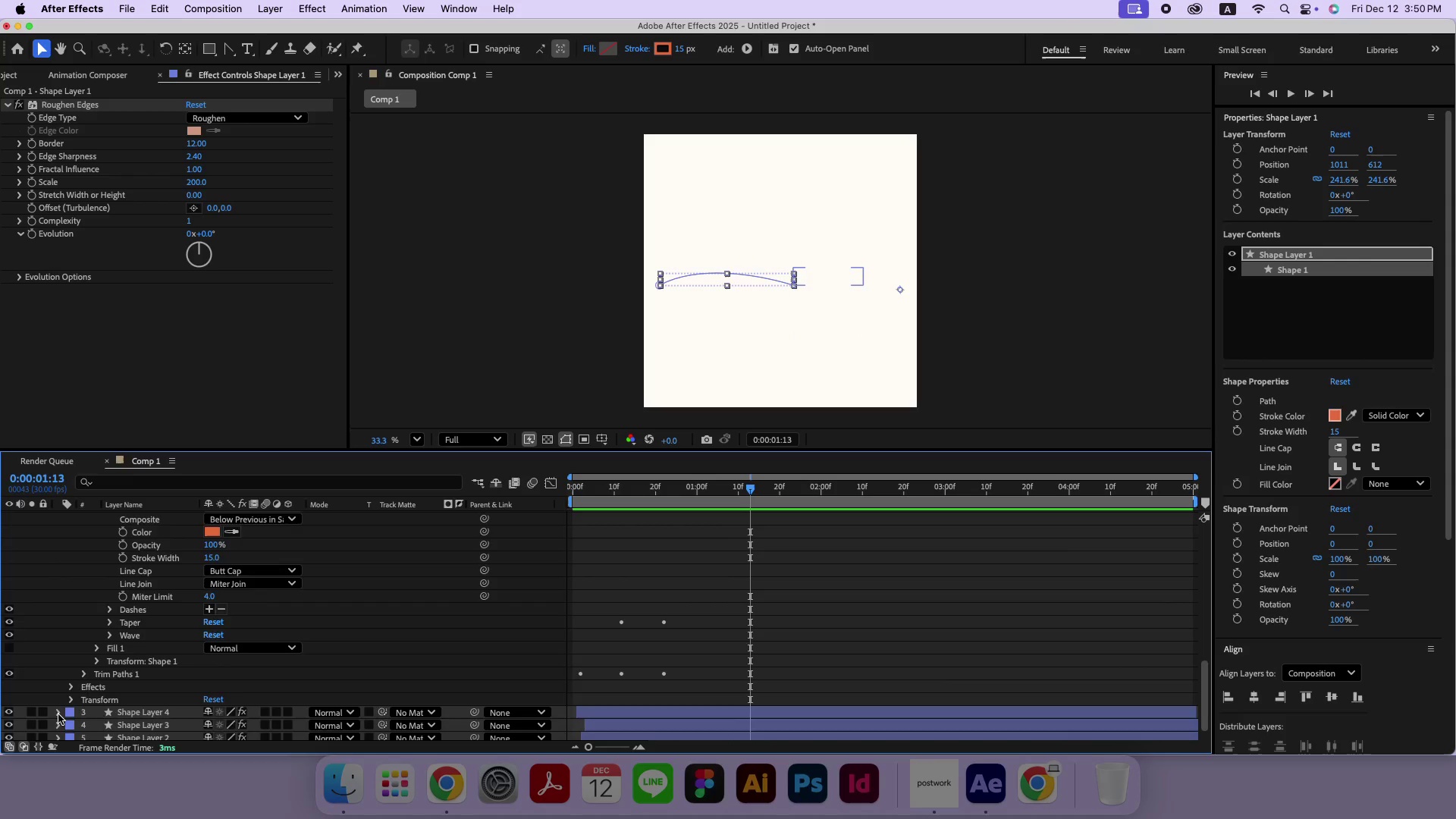 
scroll: coordinate [58, 678], scroll_direction: up, amount: 18.0
 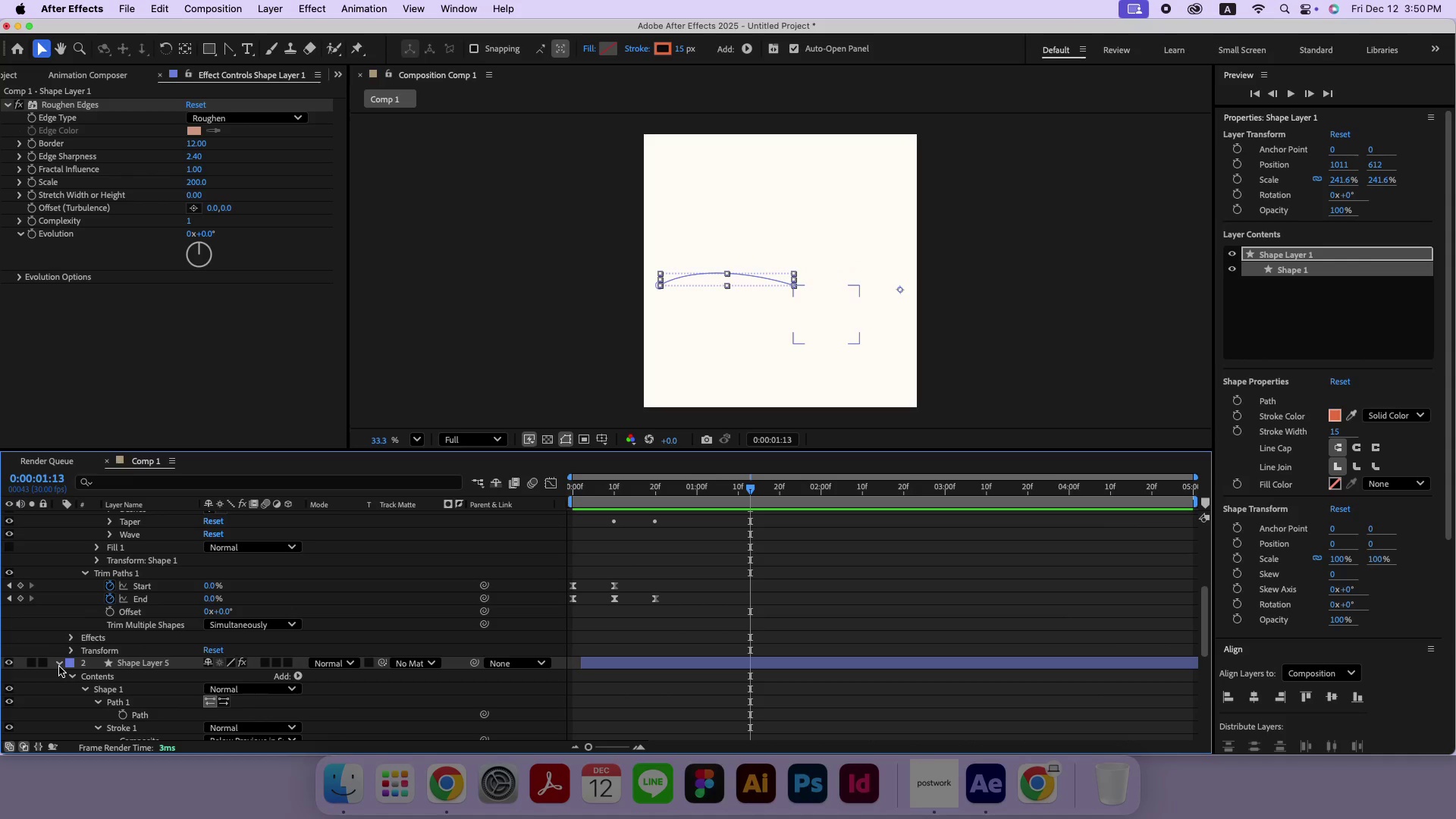 
left_click([59, 667])
 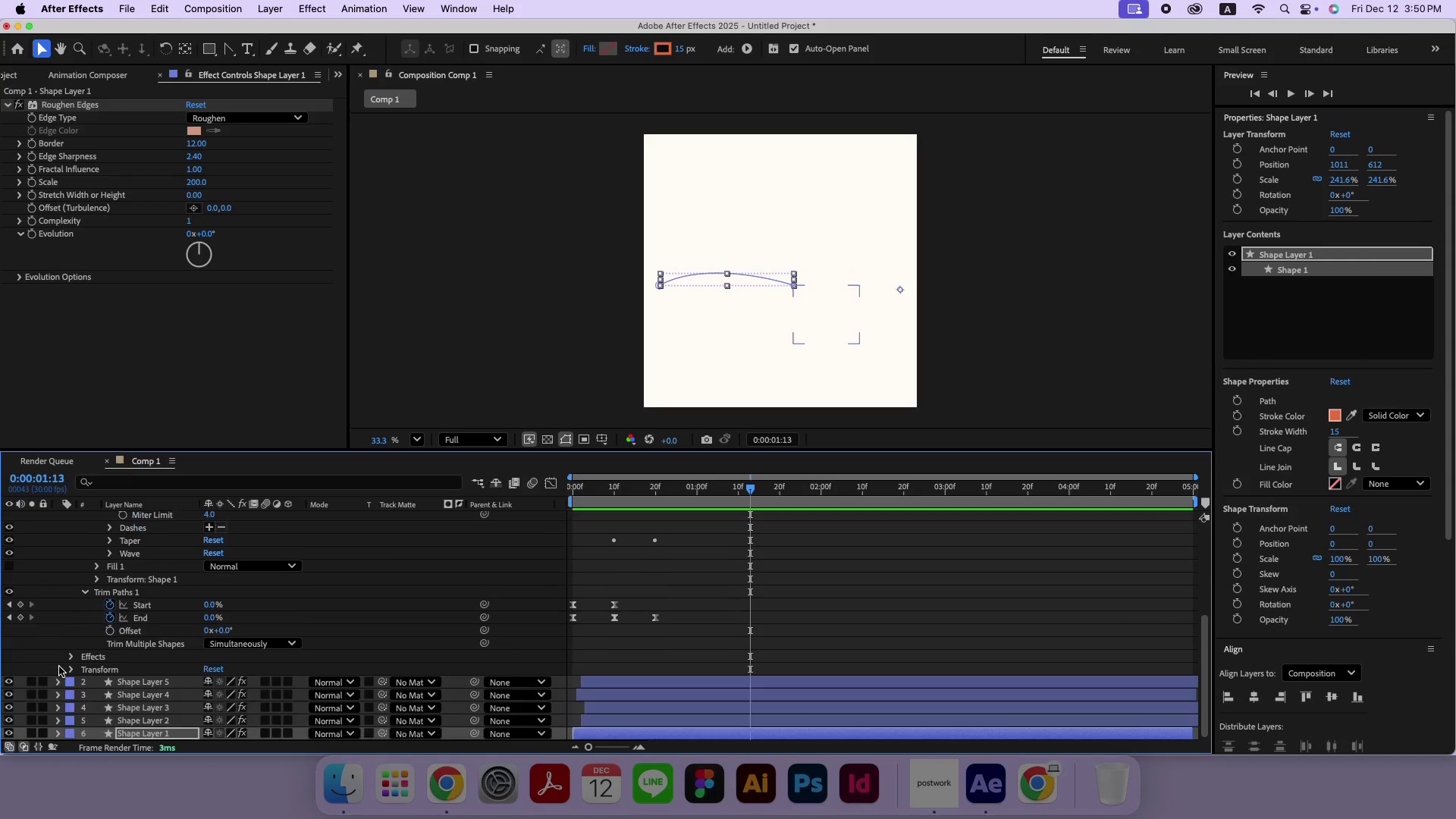 
scroll: coordinate [59, 667], scroll_direction: up, amount: 23.0
 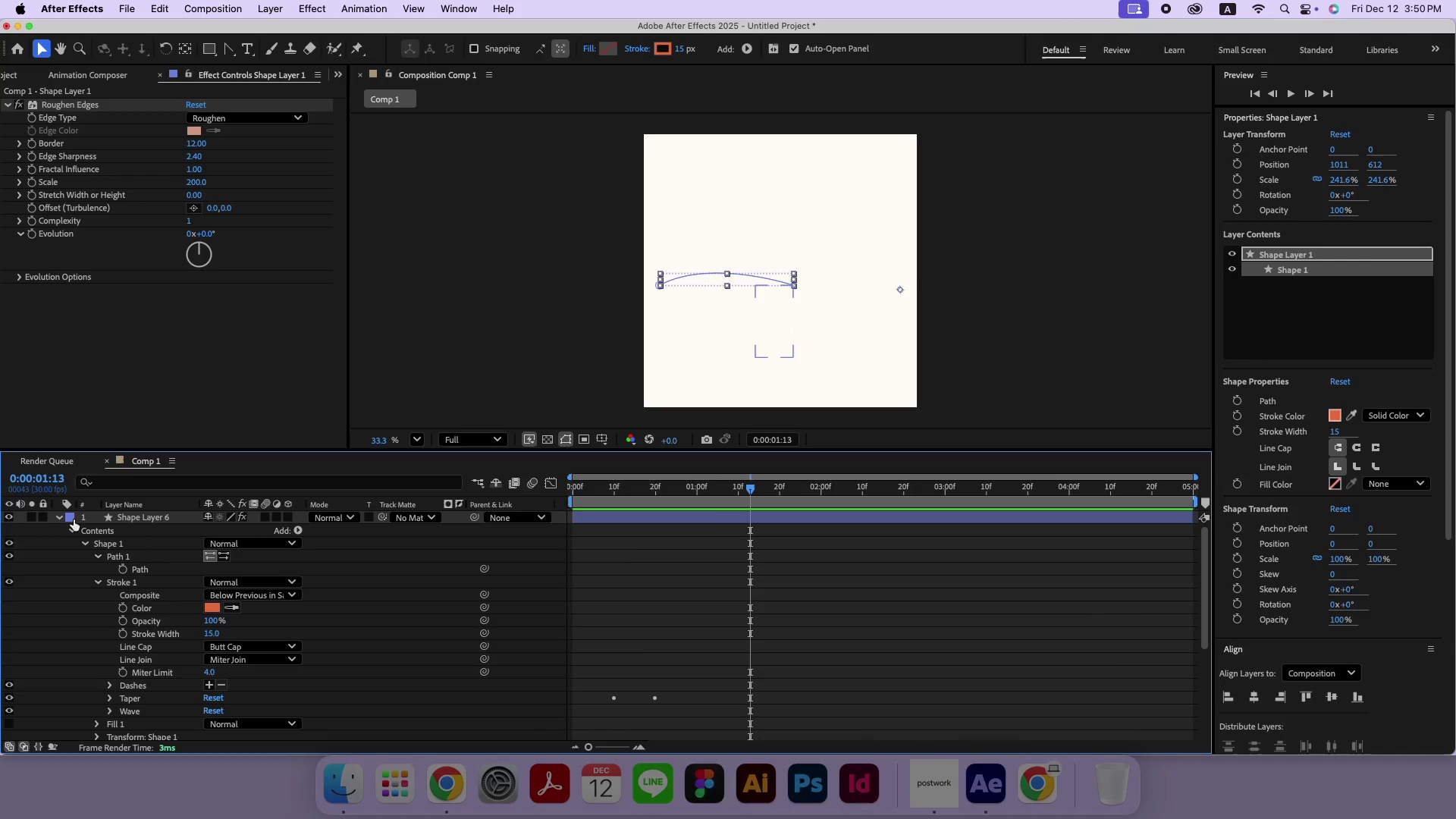 
left_click([62, 519])
 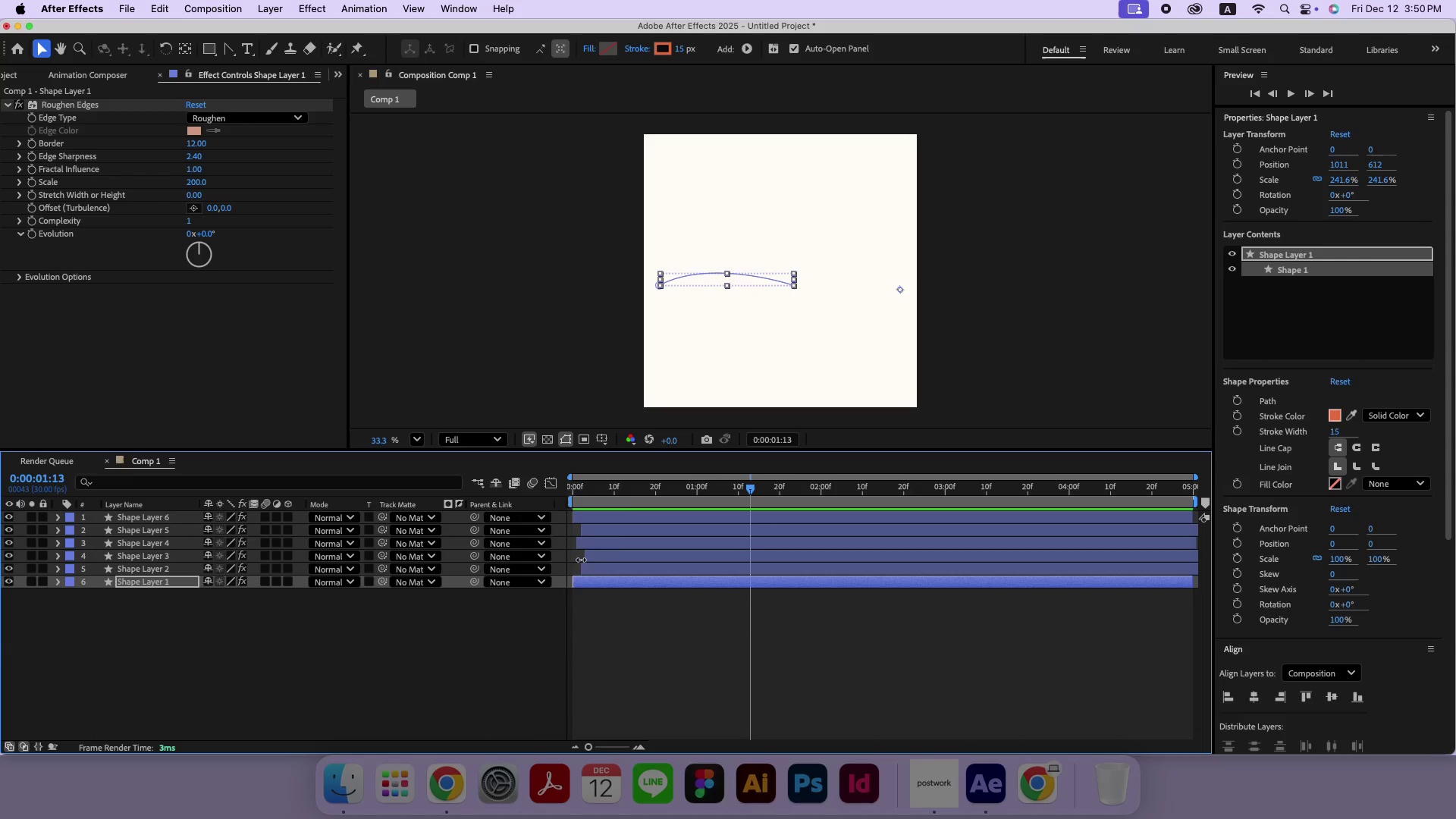 
left_click_drag(start_coordinate=[626, 485], to_coordinate=[566, 496])
 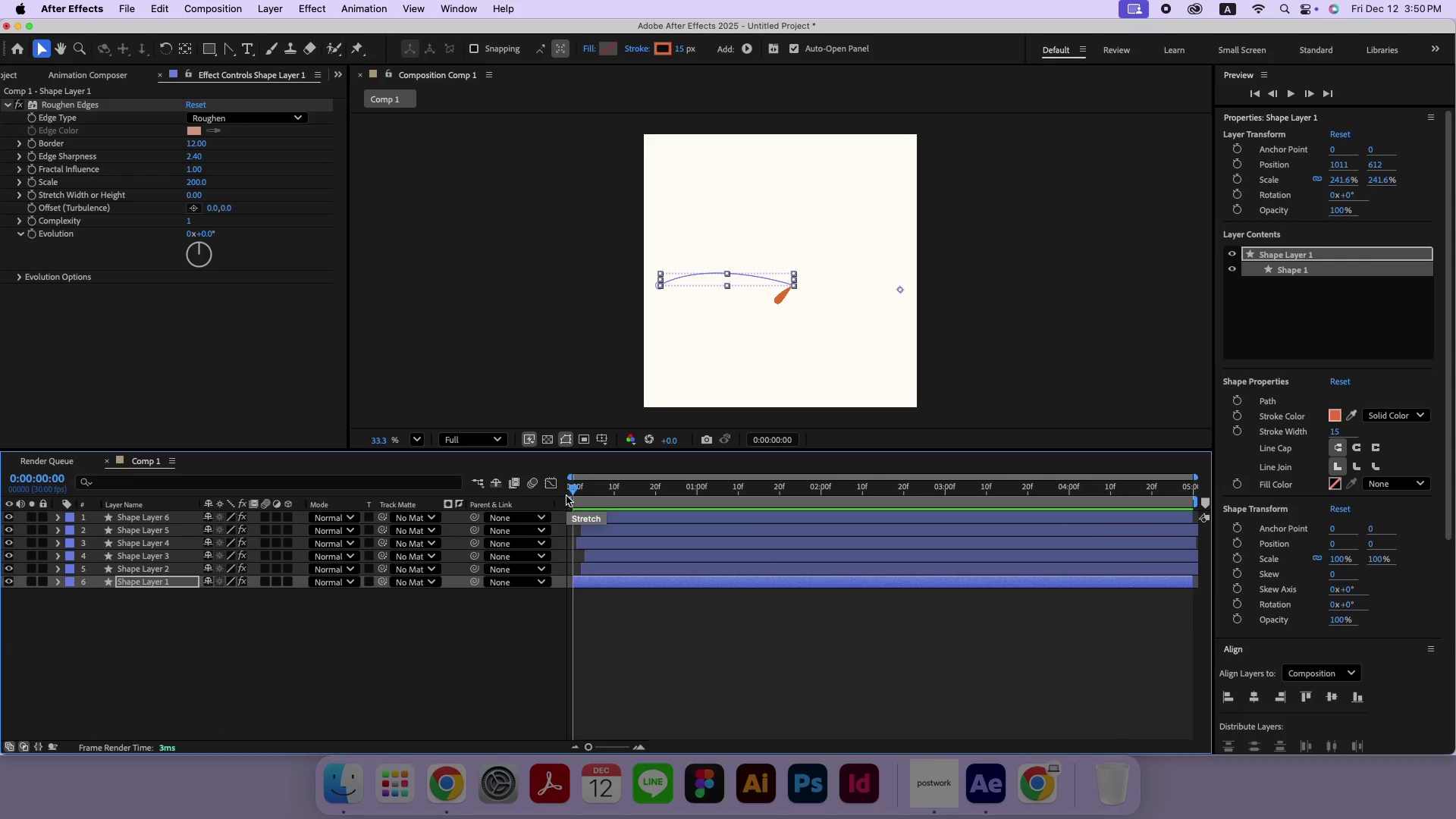 
key(Space)
 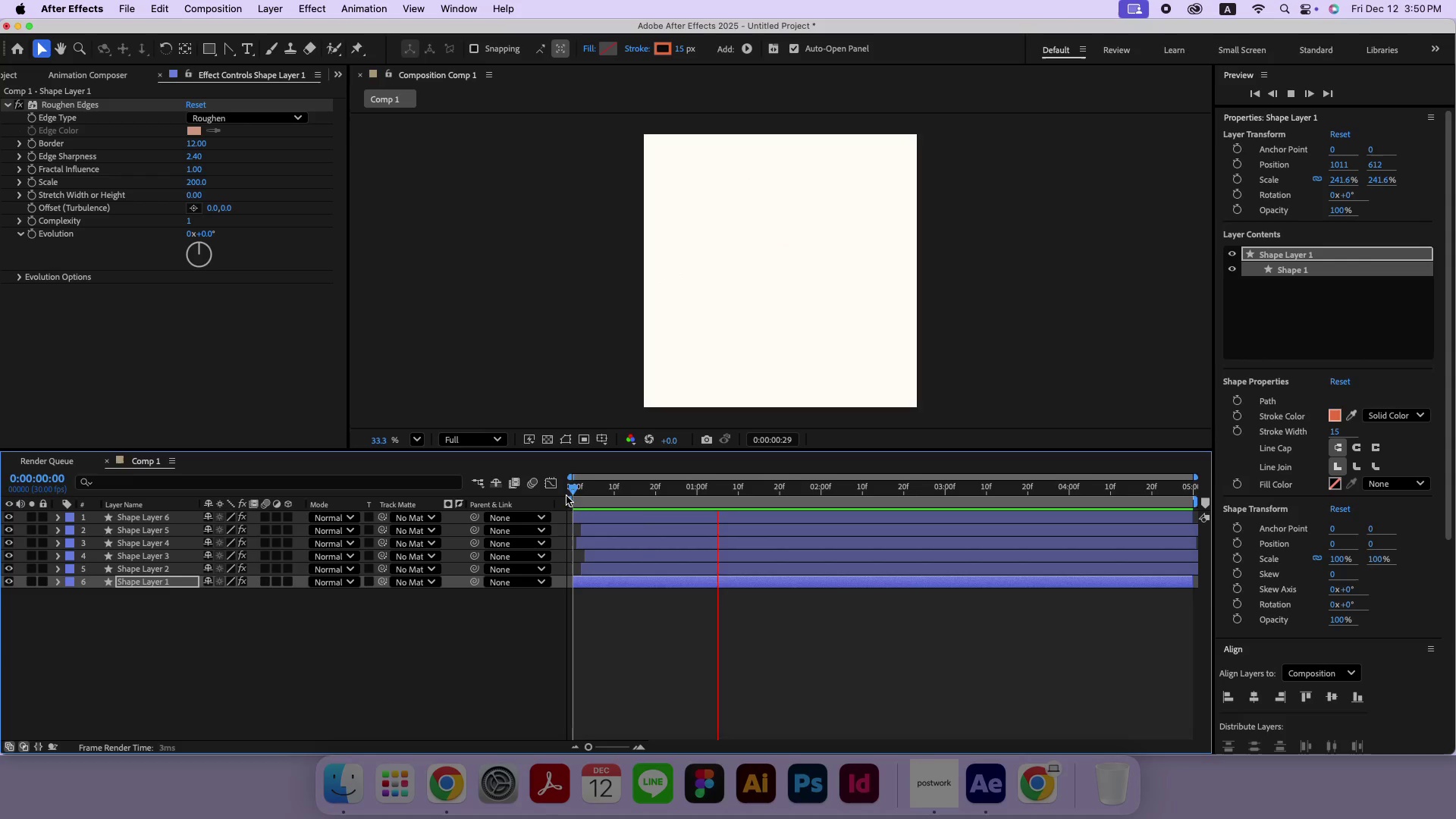 
left_click_drag(start_coordinate=[604, 491], to_coordinate=[525, 491])
 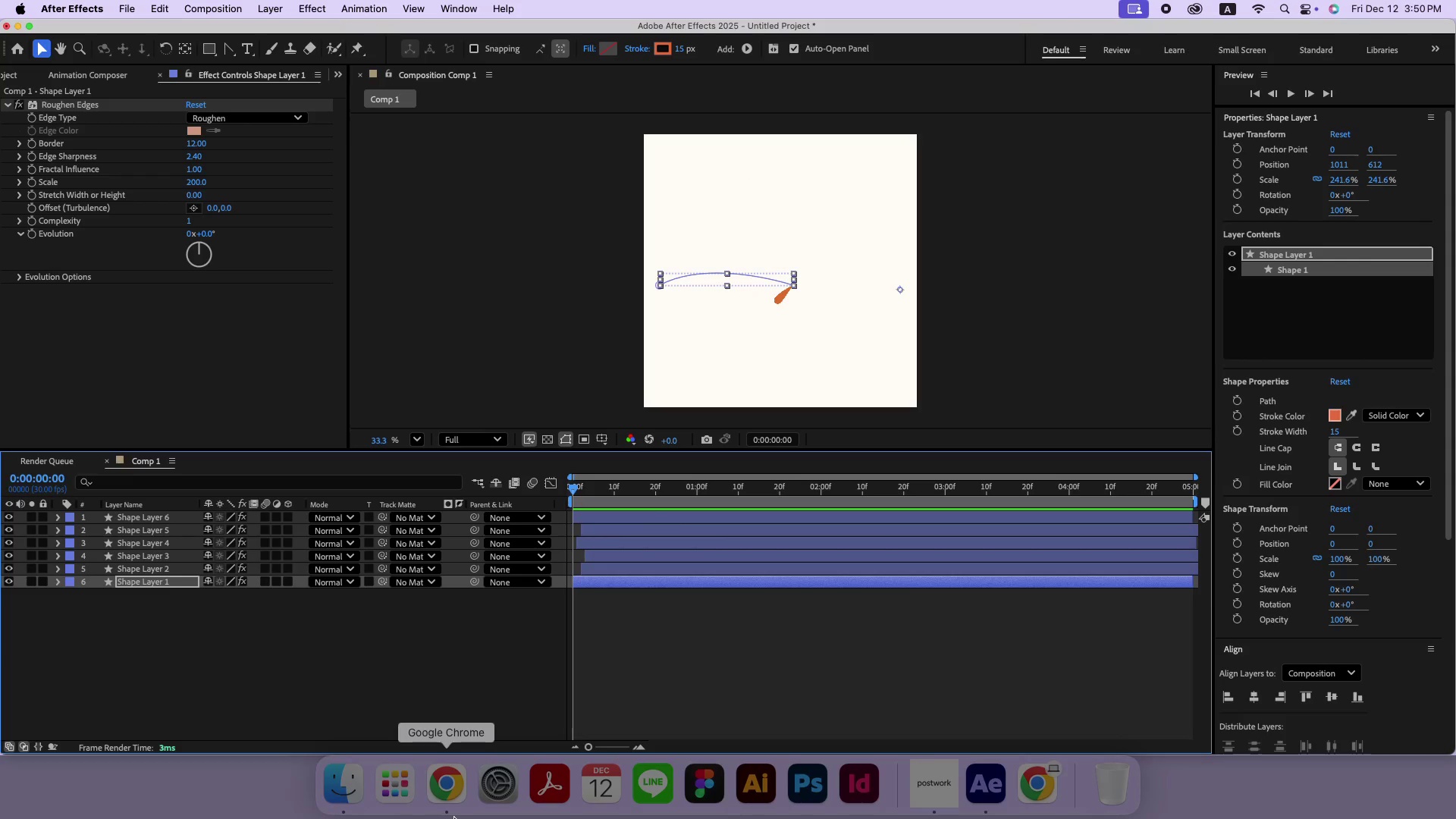 
wait(6.34)
 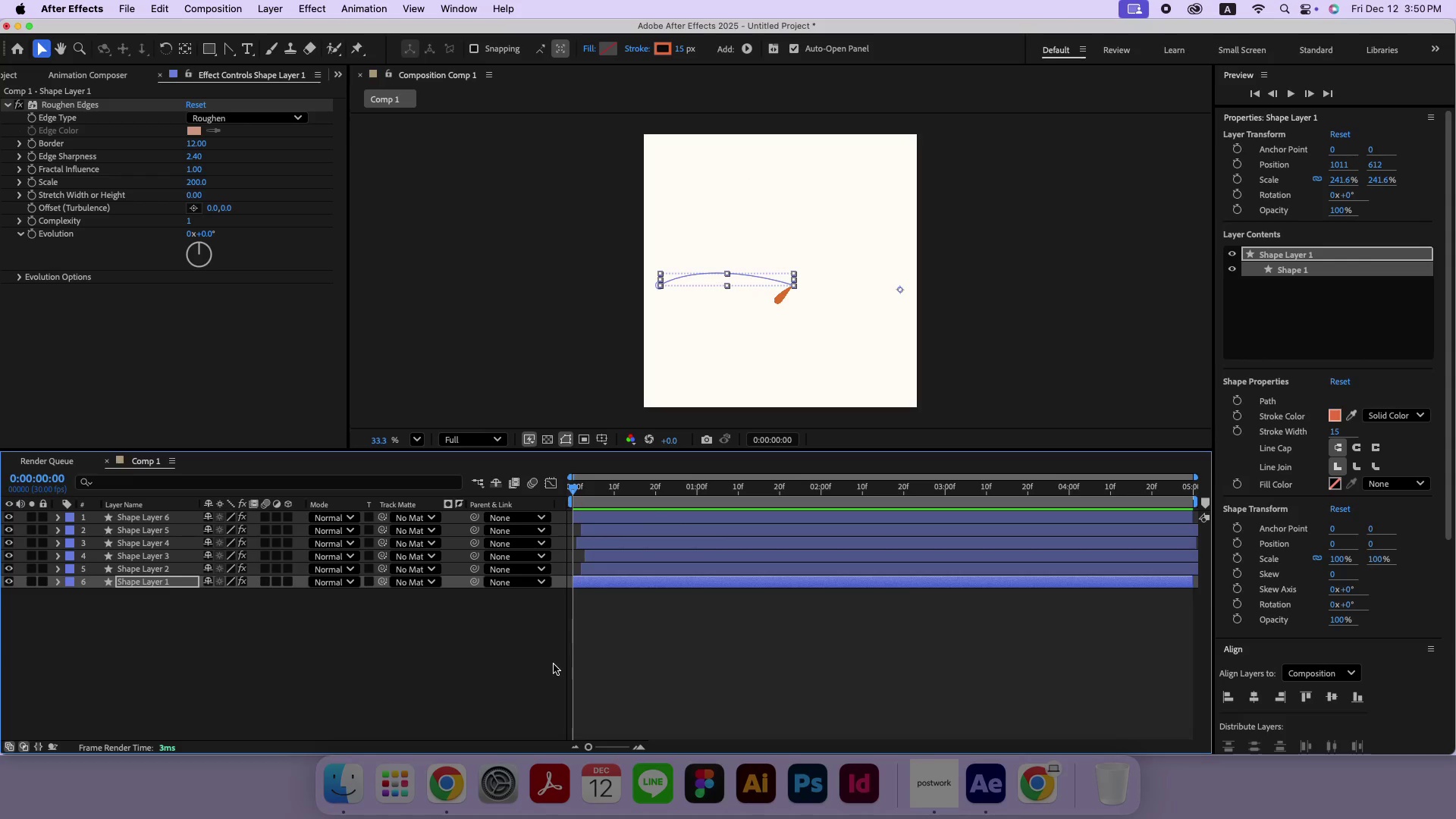 
key(Space)
 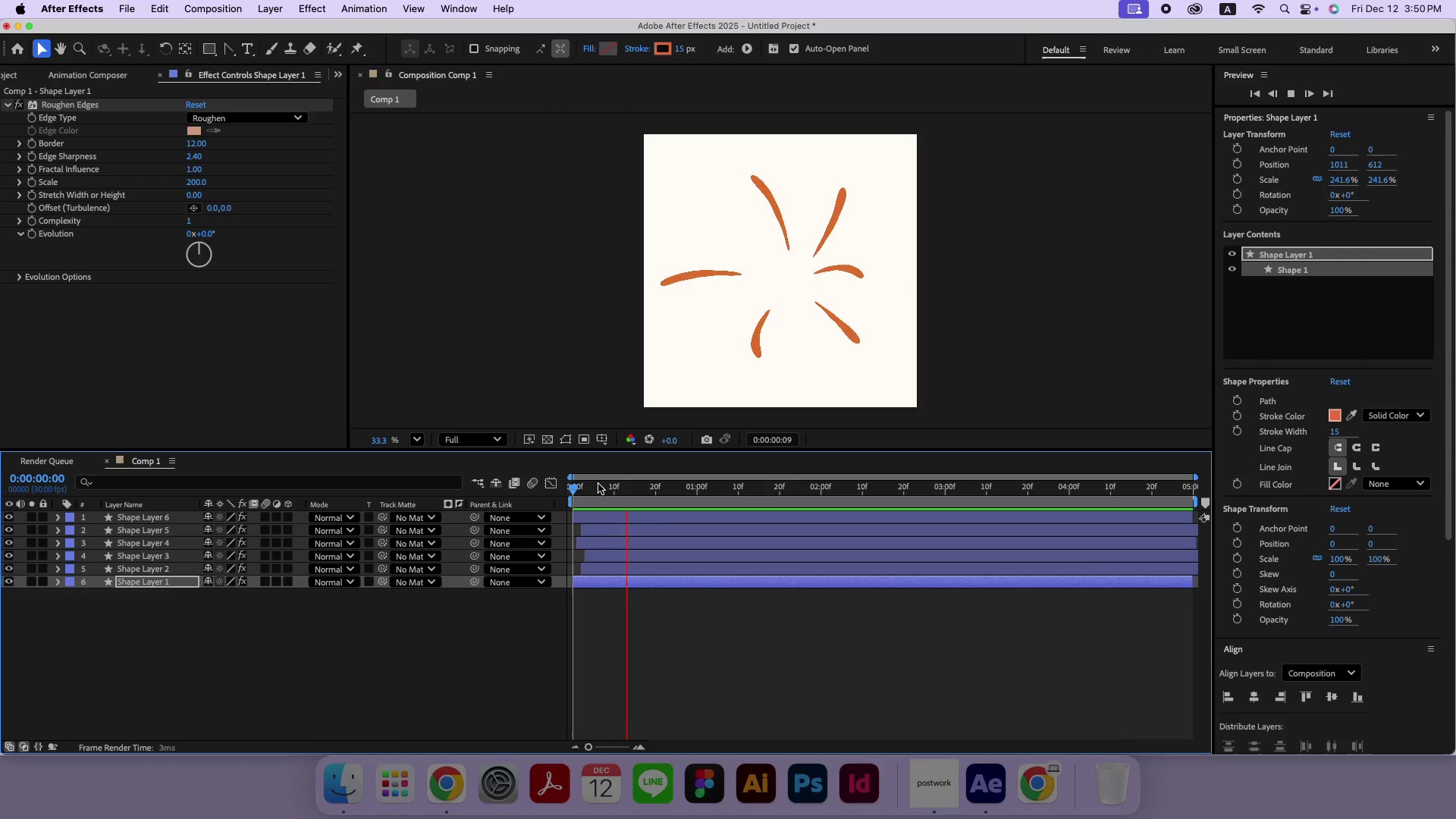 
key(Space)
 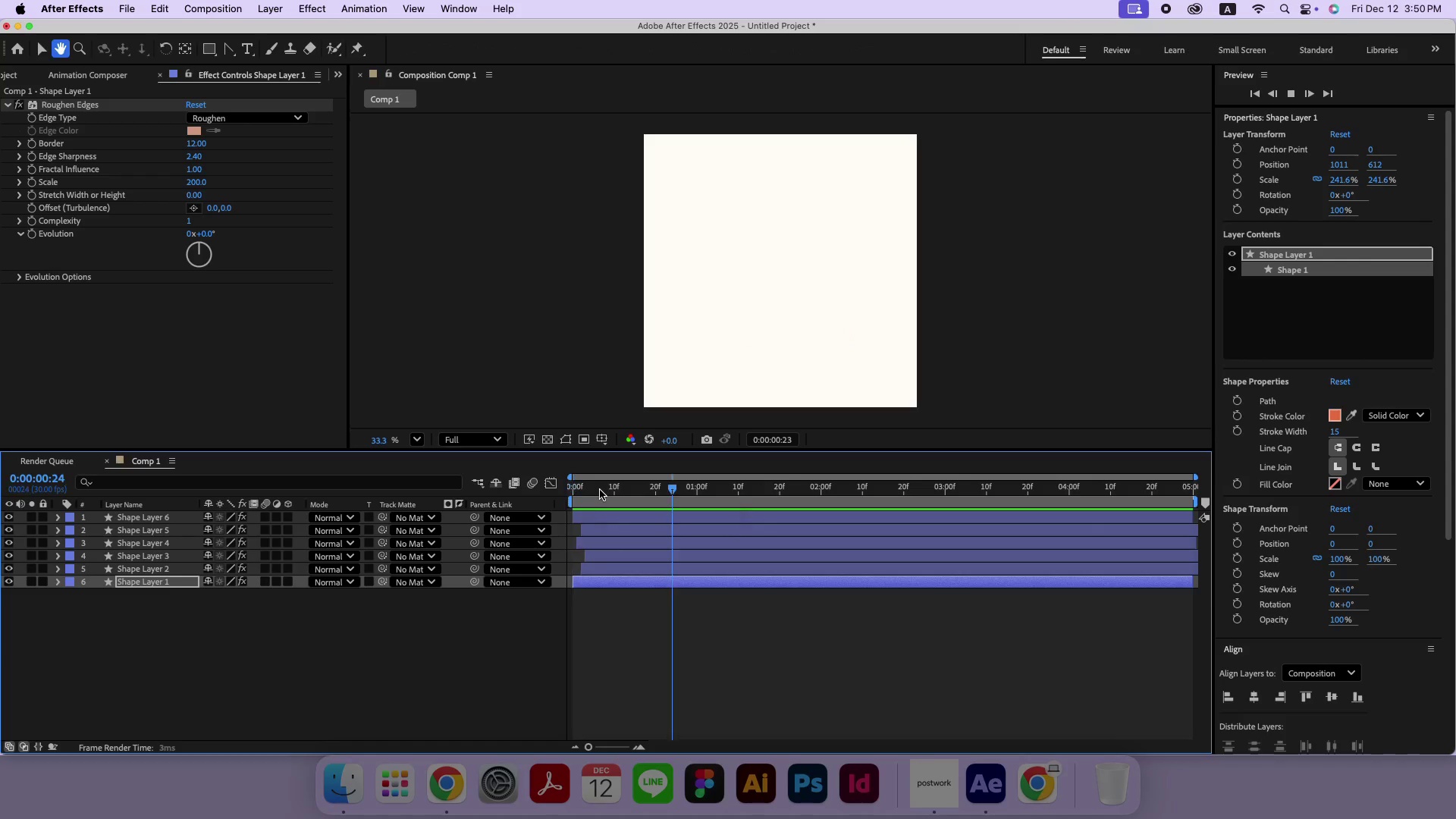 
left_click_drag(start_coordinate=[600, 490], to_coordinate=[549, 487])
 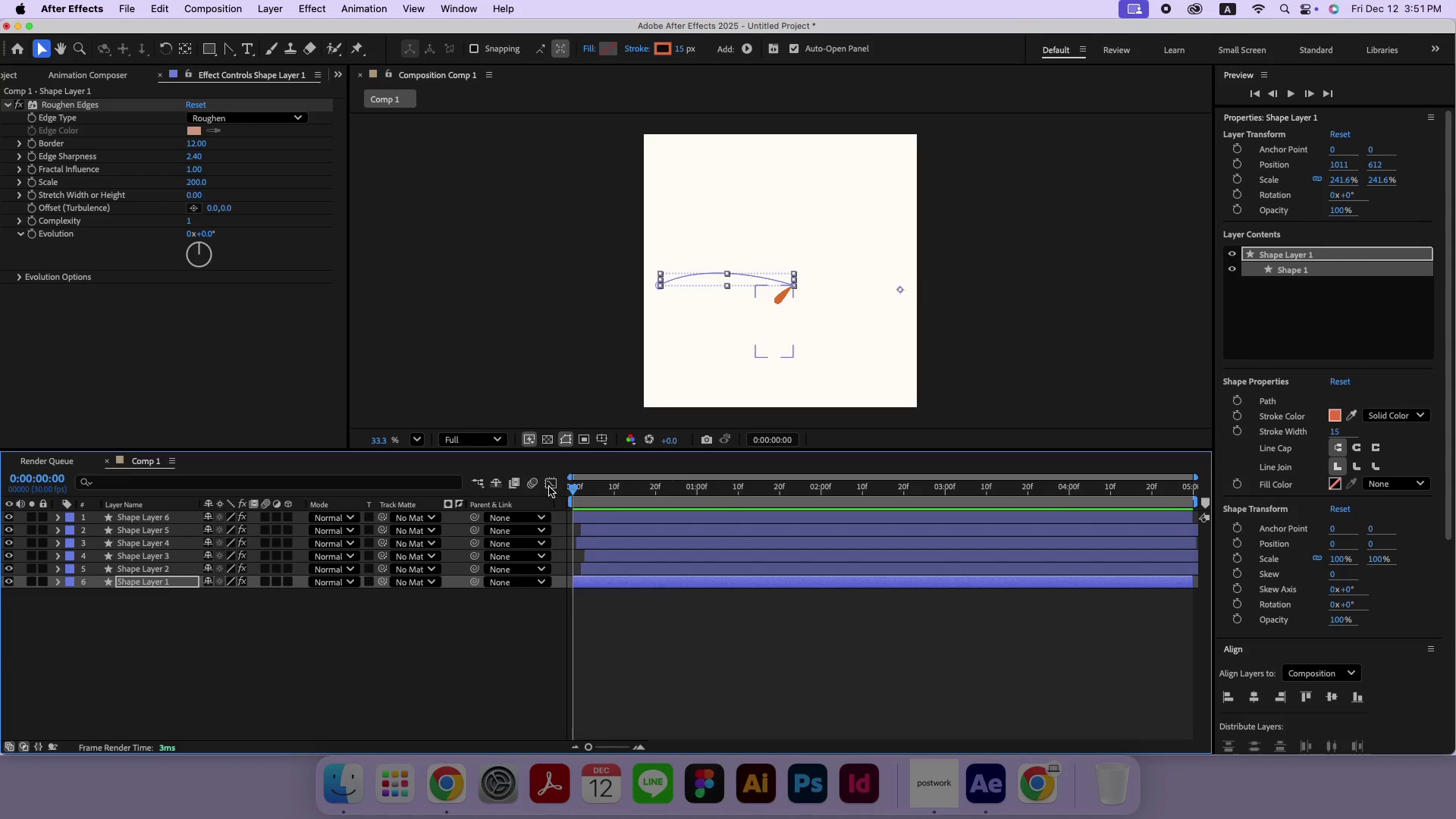 
key(Space)
 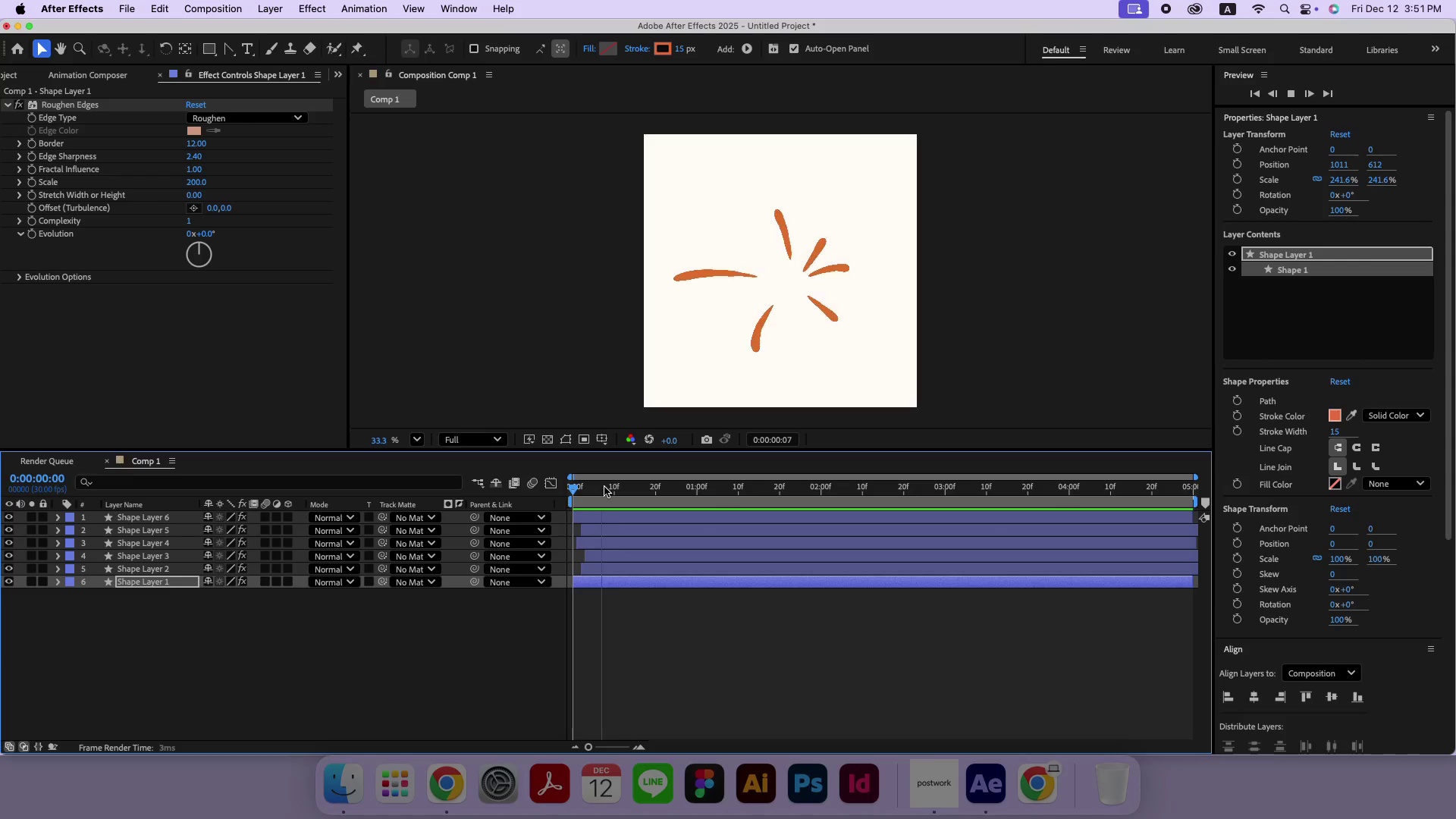 
key(Space)
 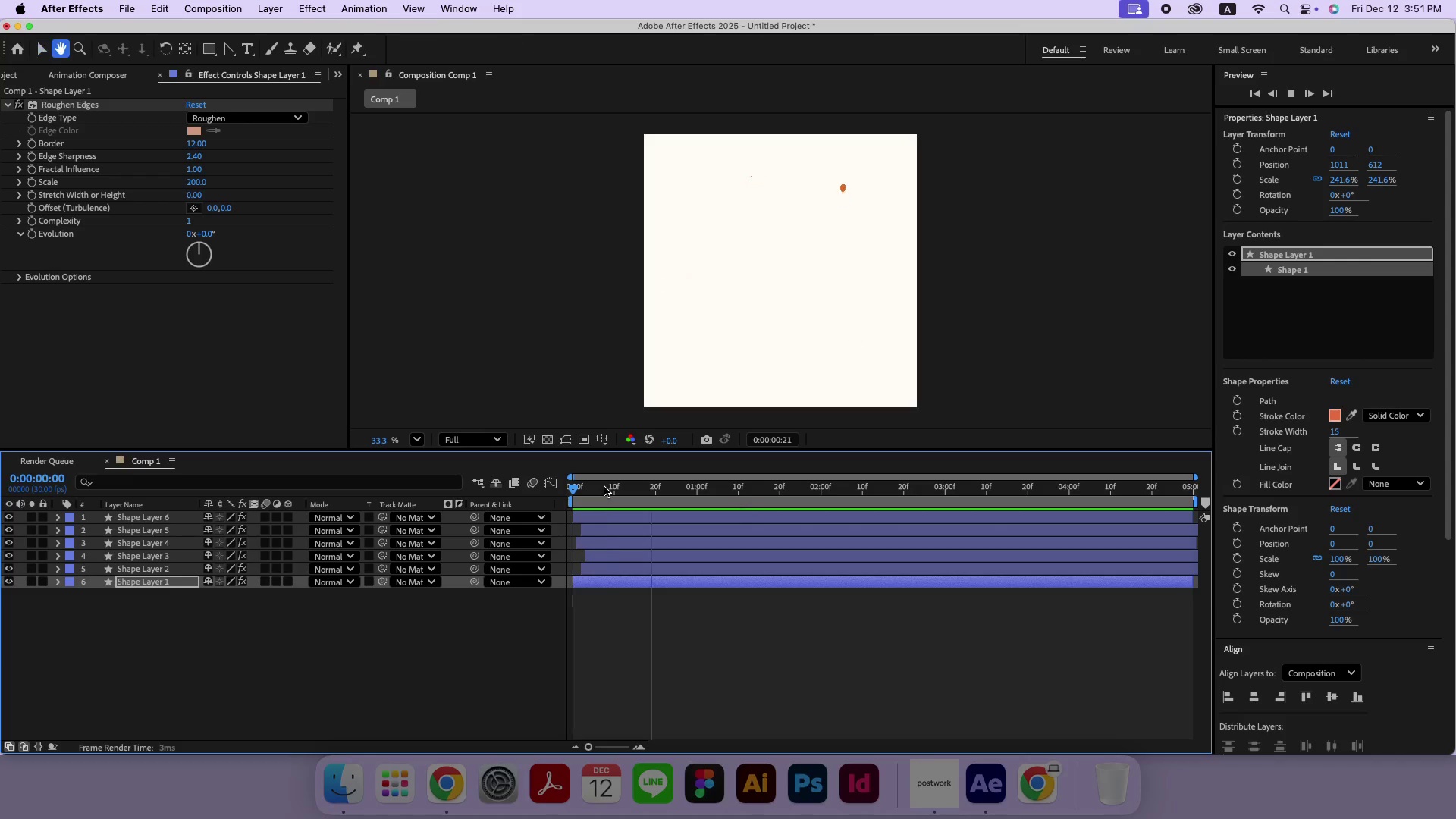 
left_click_drag(start_coordinate=[604, 487], to_coordinate=[597, 488])
 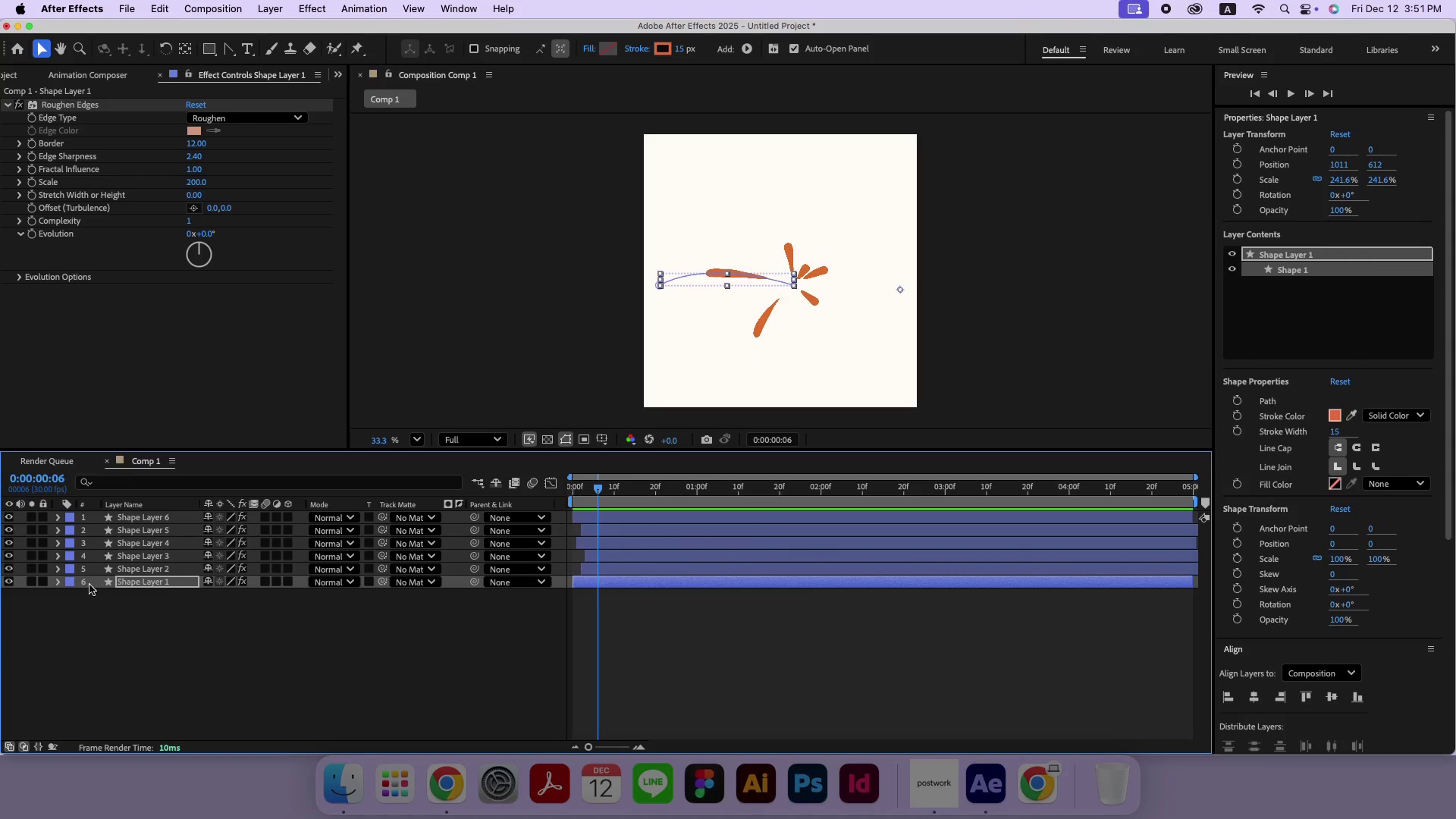 
left_click([57, 585])
 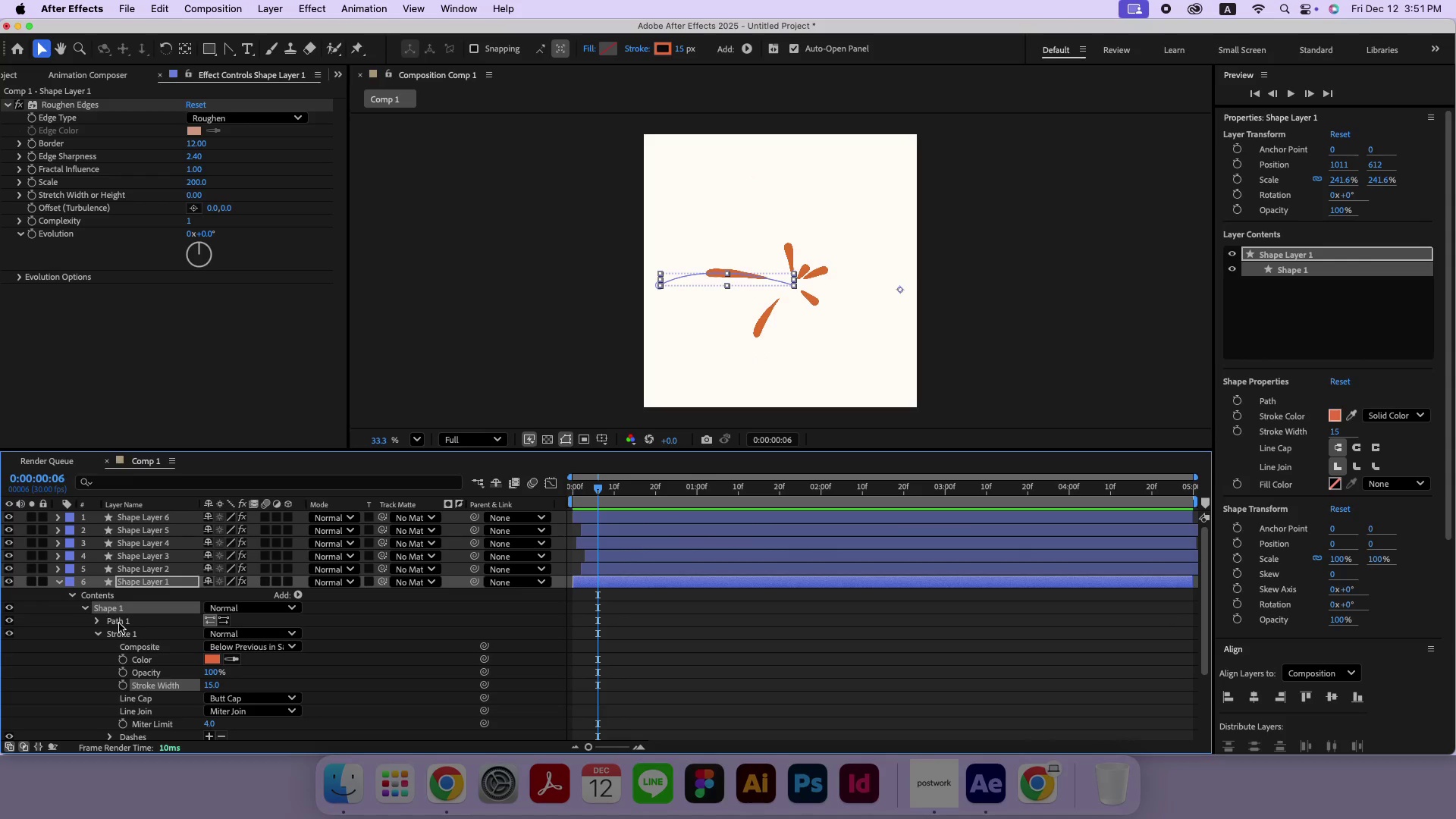 
left_click([119, 623])
 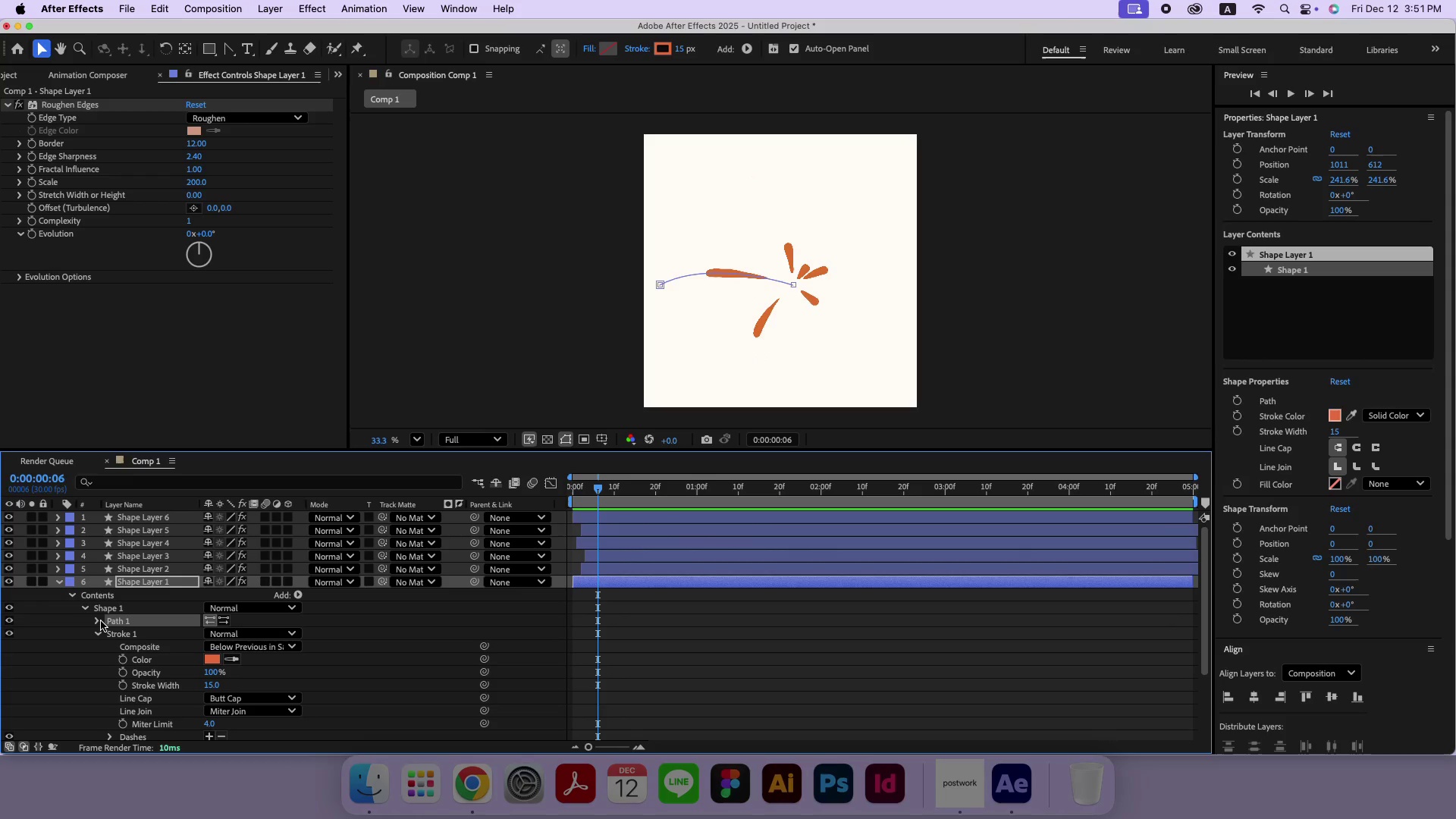 
left_click([100, 621])
 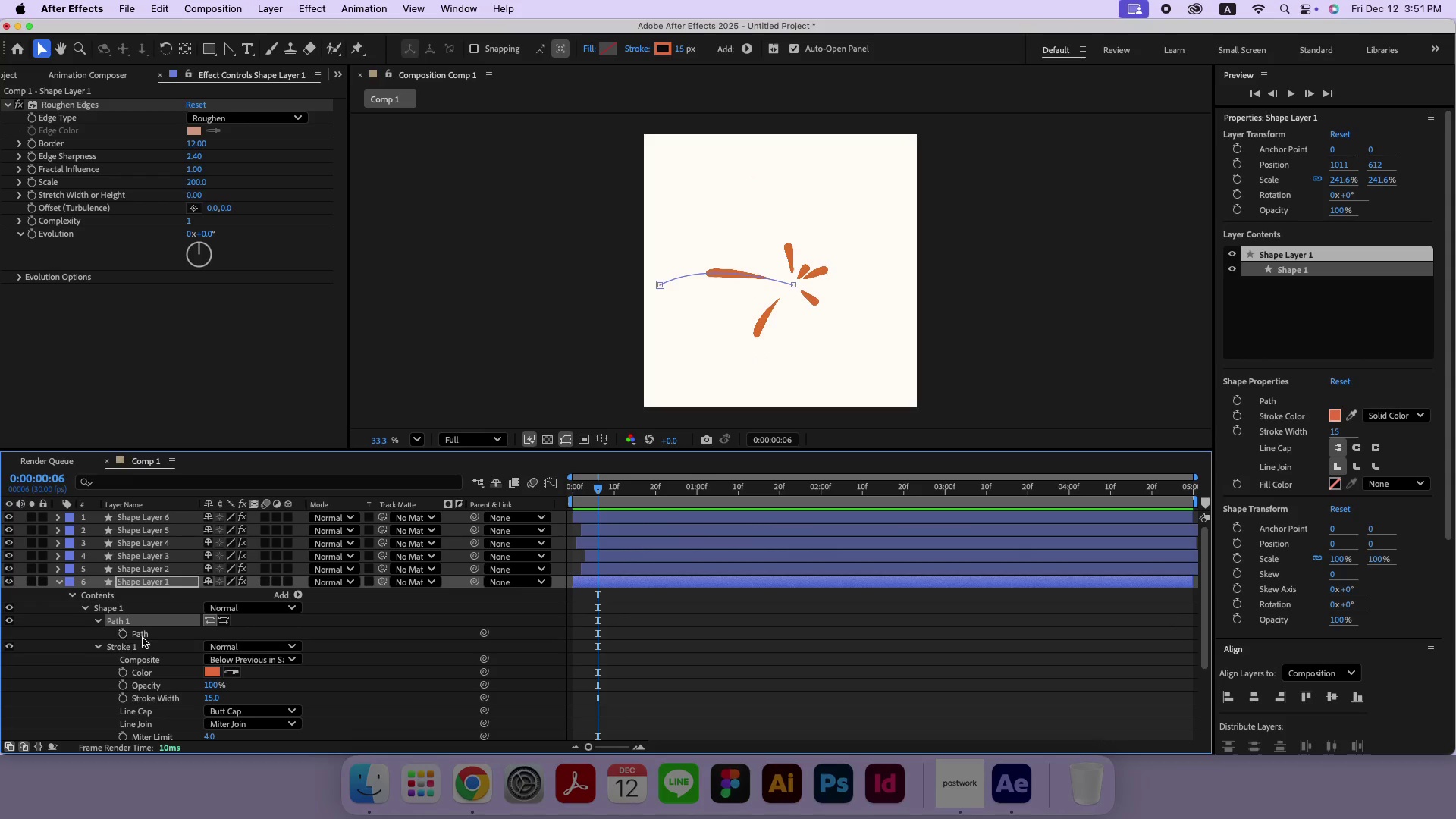 
left_click([148, 634])
 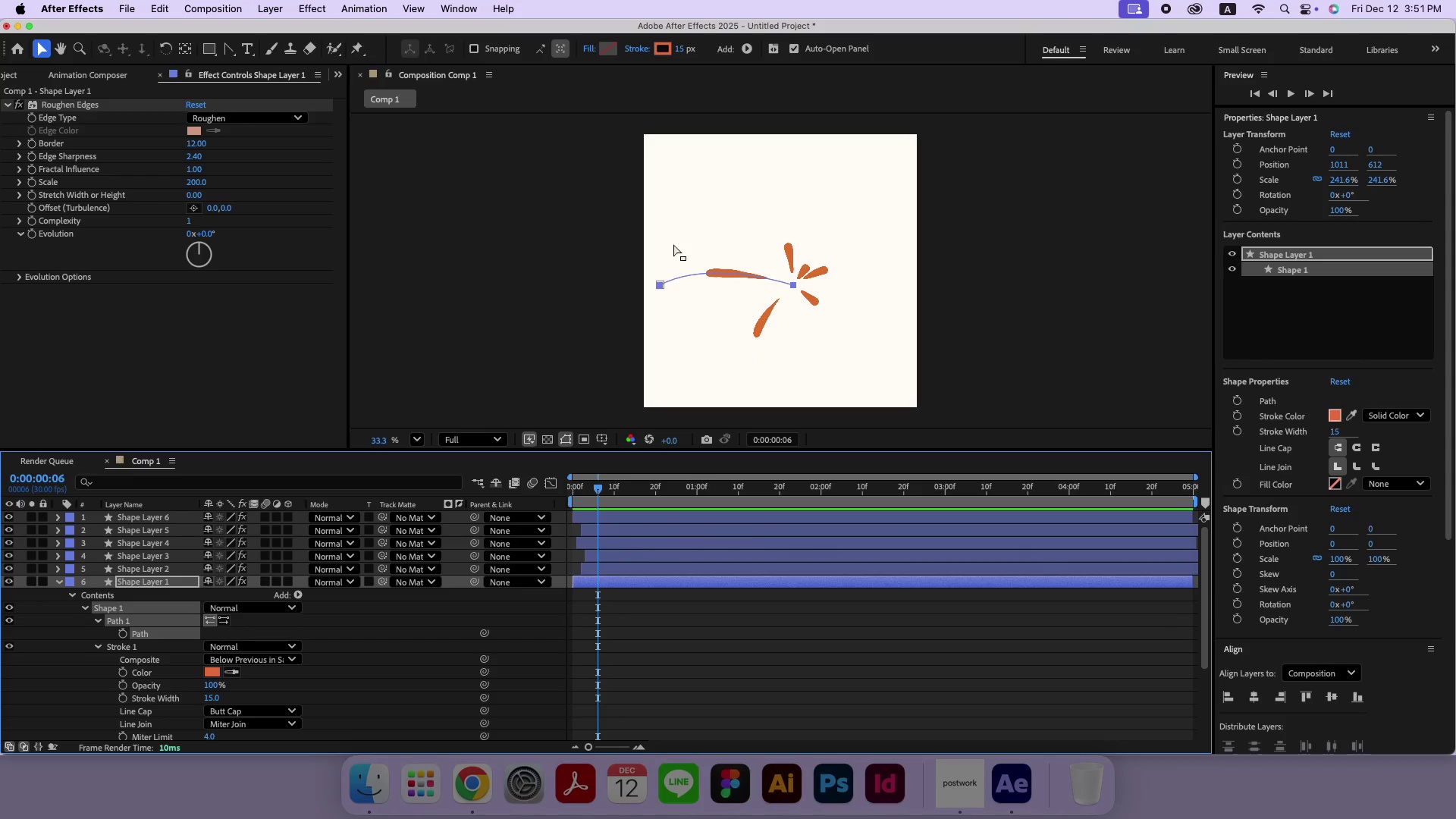 
left_click_drag(start_coordinate=[639, 253], to_coordinate=[670, 296])
 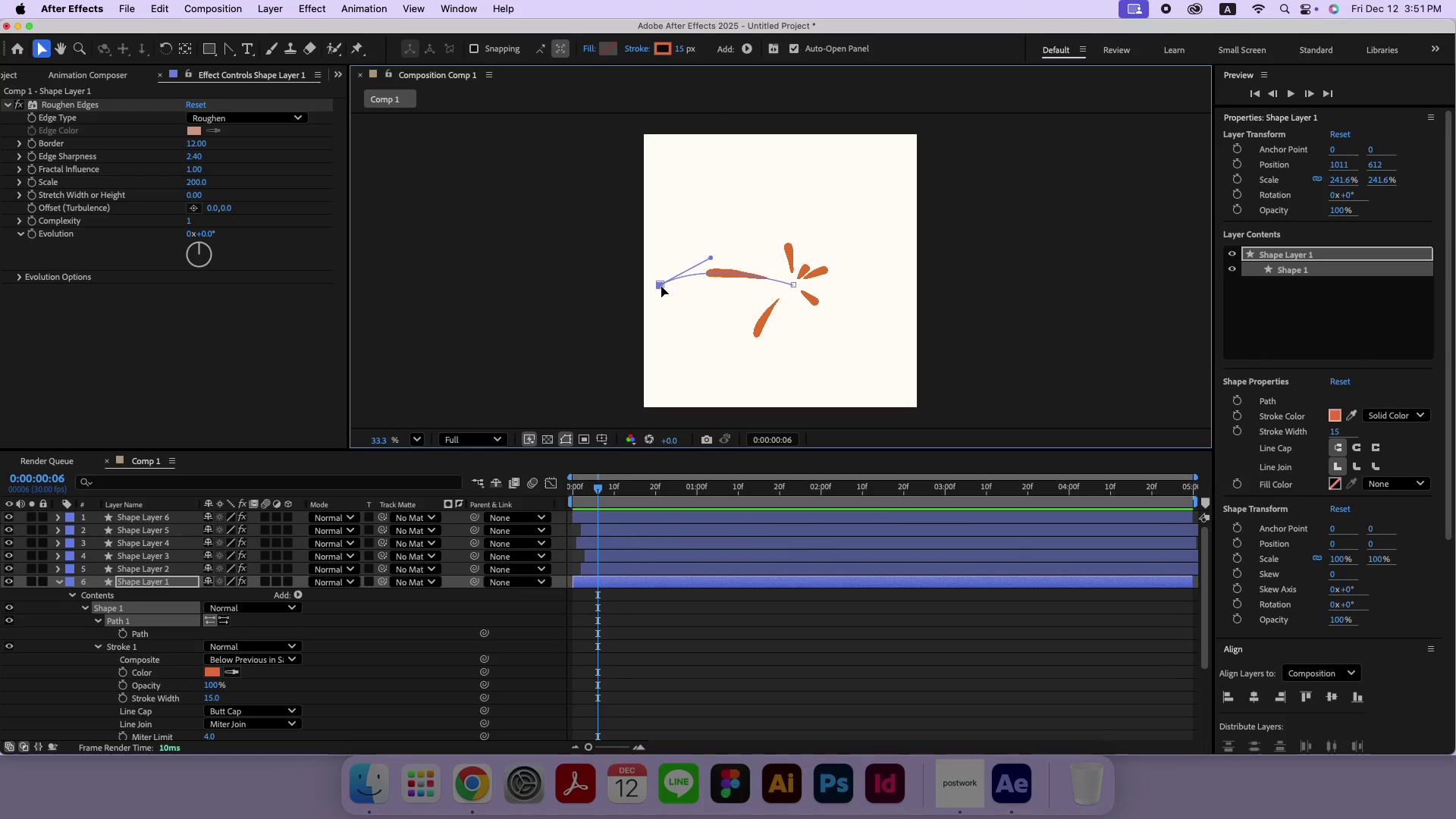 
left_click_drag(start_coordinate=[661, 284], to_coordinate=[696, 282])
 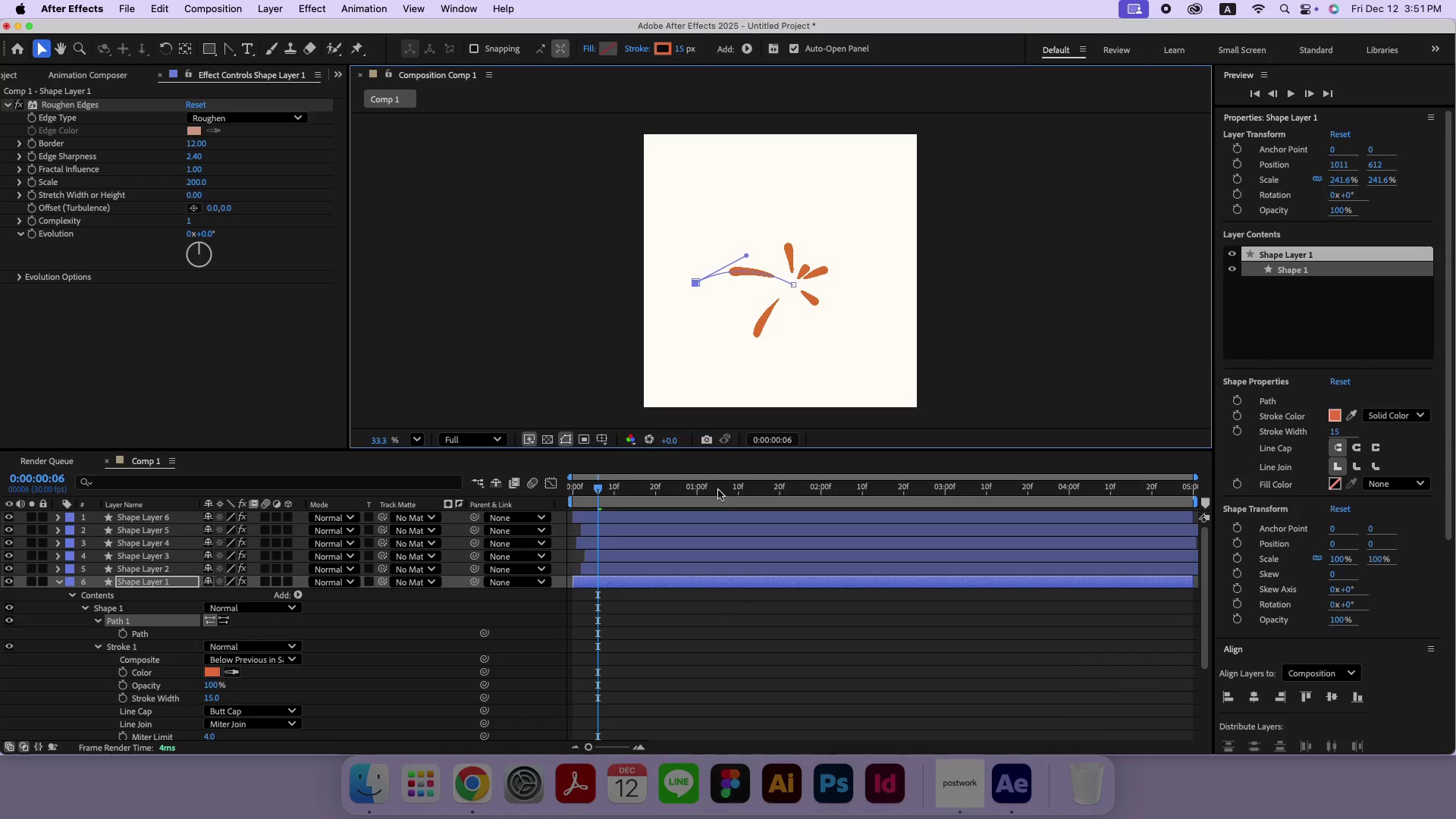 
left_click_drag(start_coordinate=[707, 492], to_coordinate=[538, 476])
 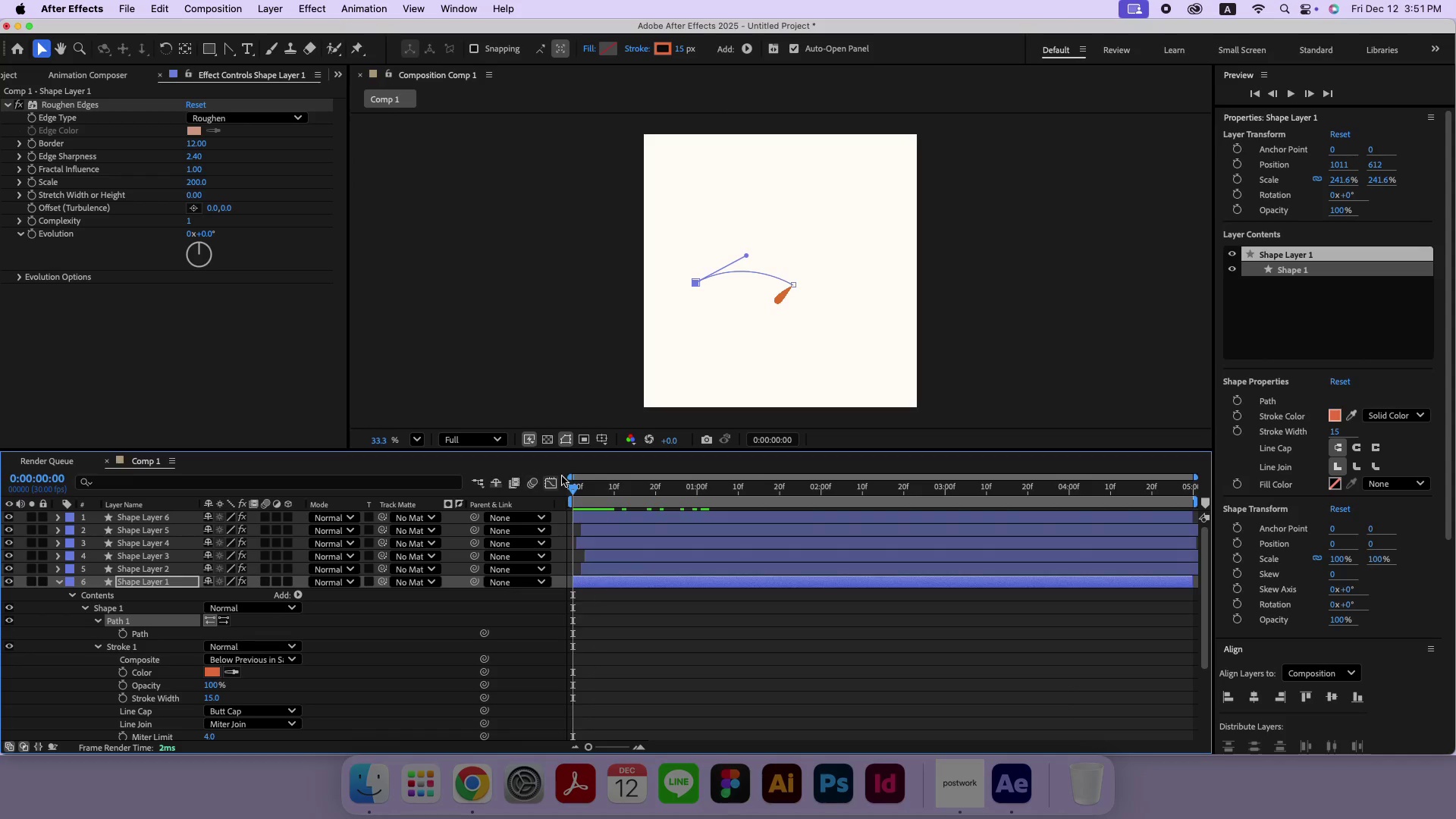 
key(Space)
 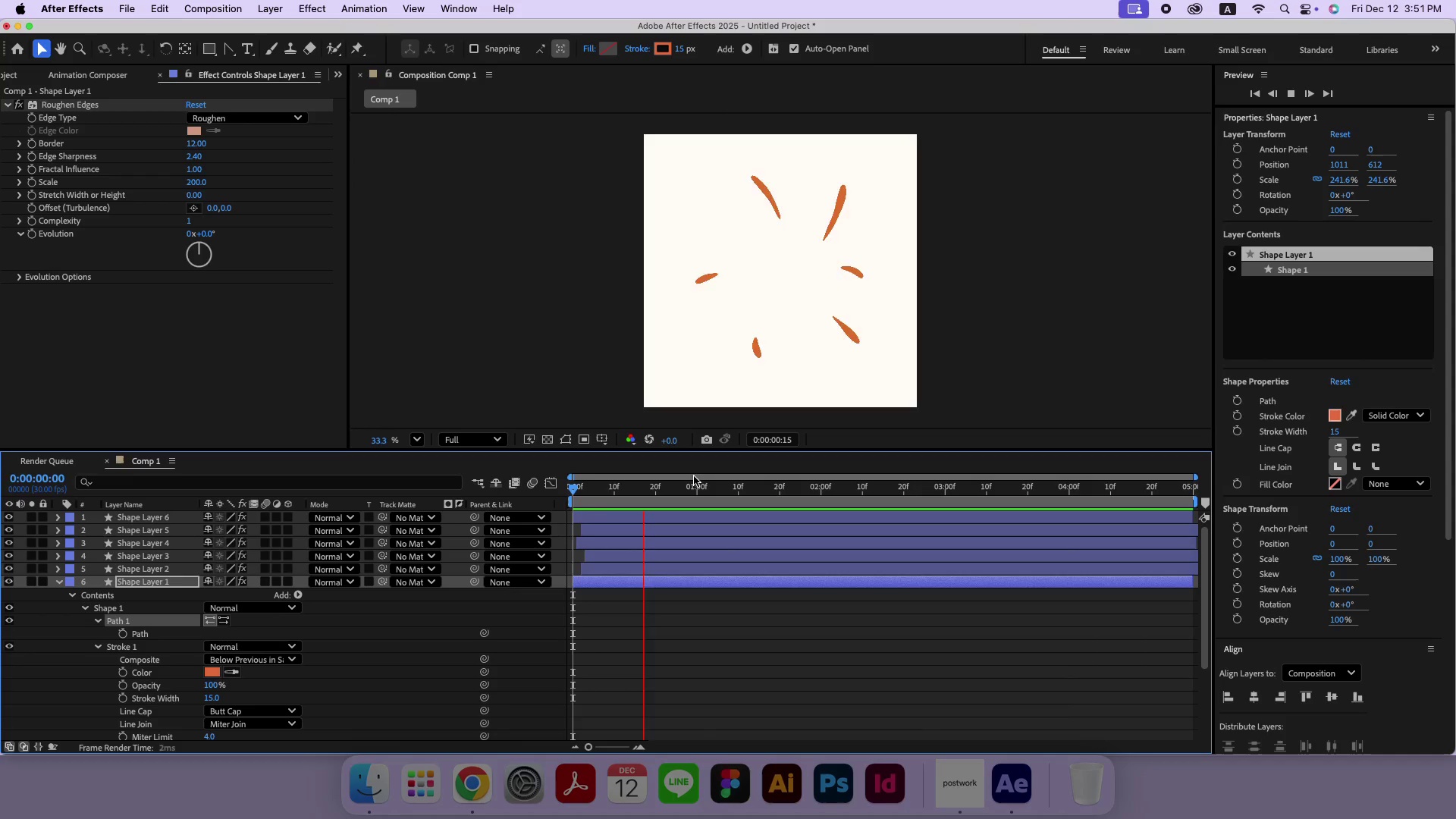 
key(Space)
 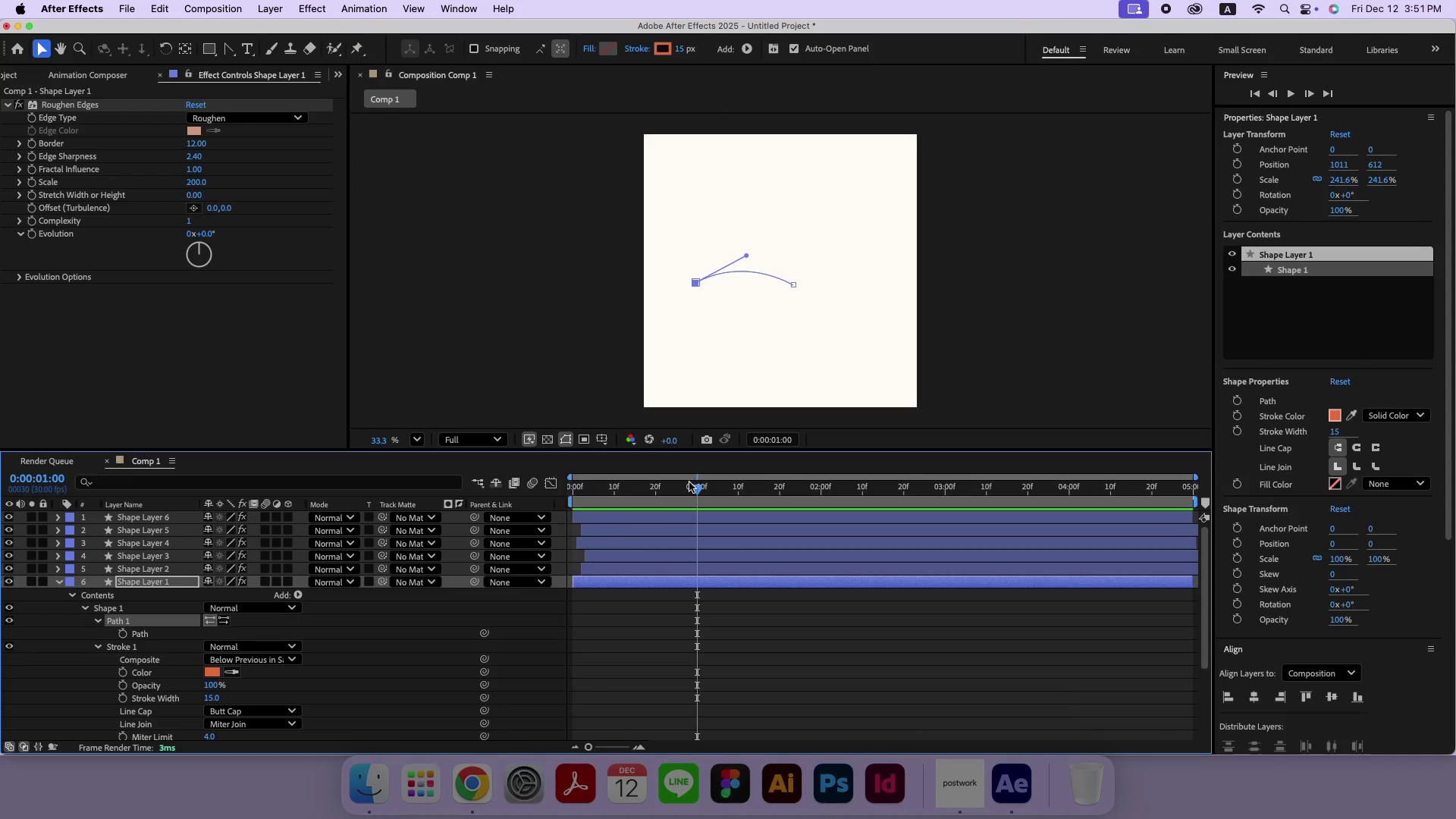 
left_click_drag(start_coordinate=[683, 485], to_coordinate=[522, 486])
 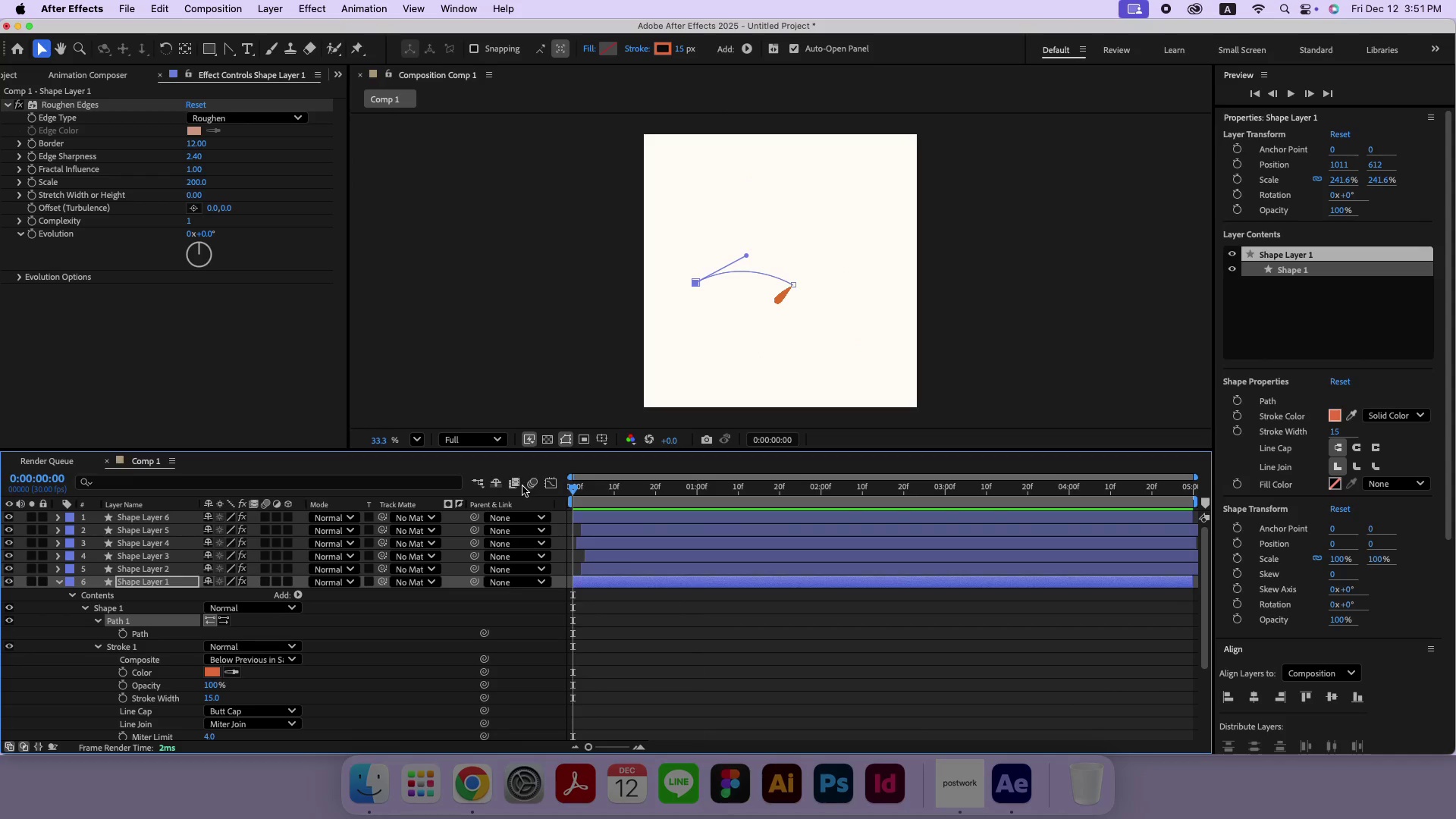 
key(Space)
 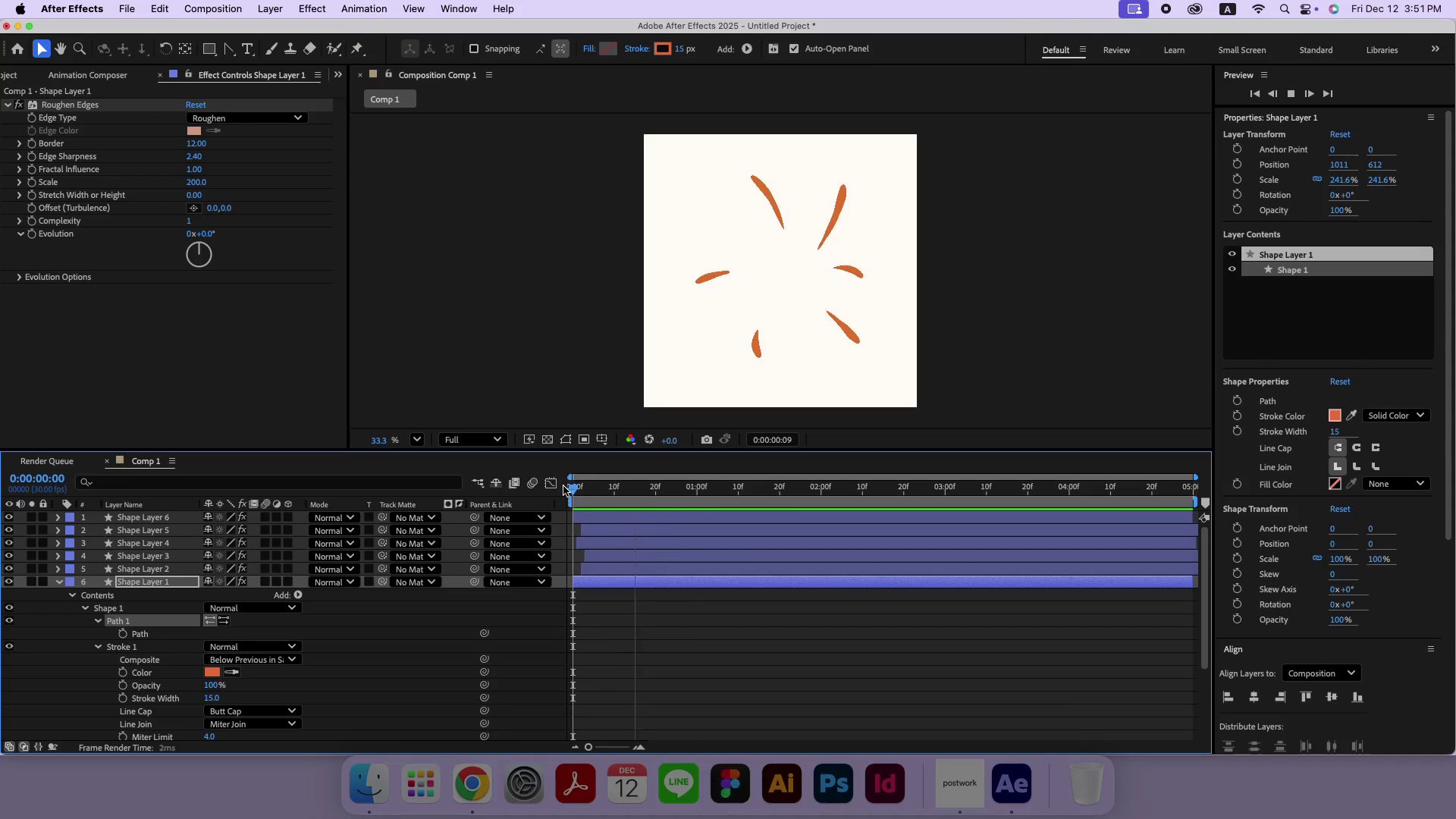 
key(Space)
 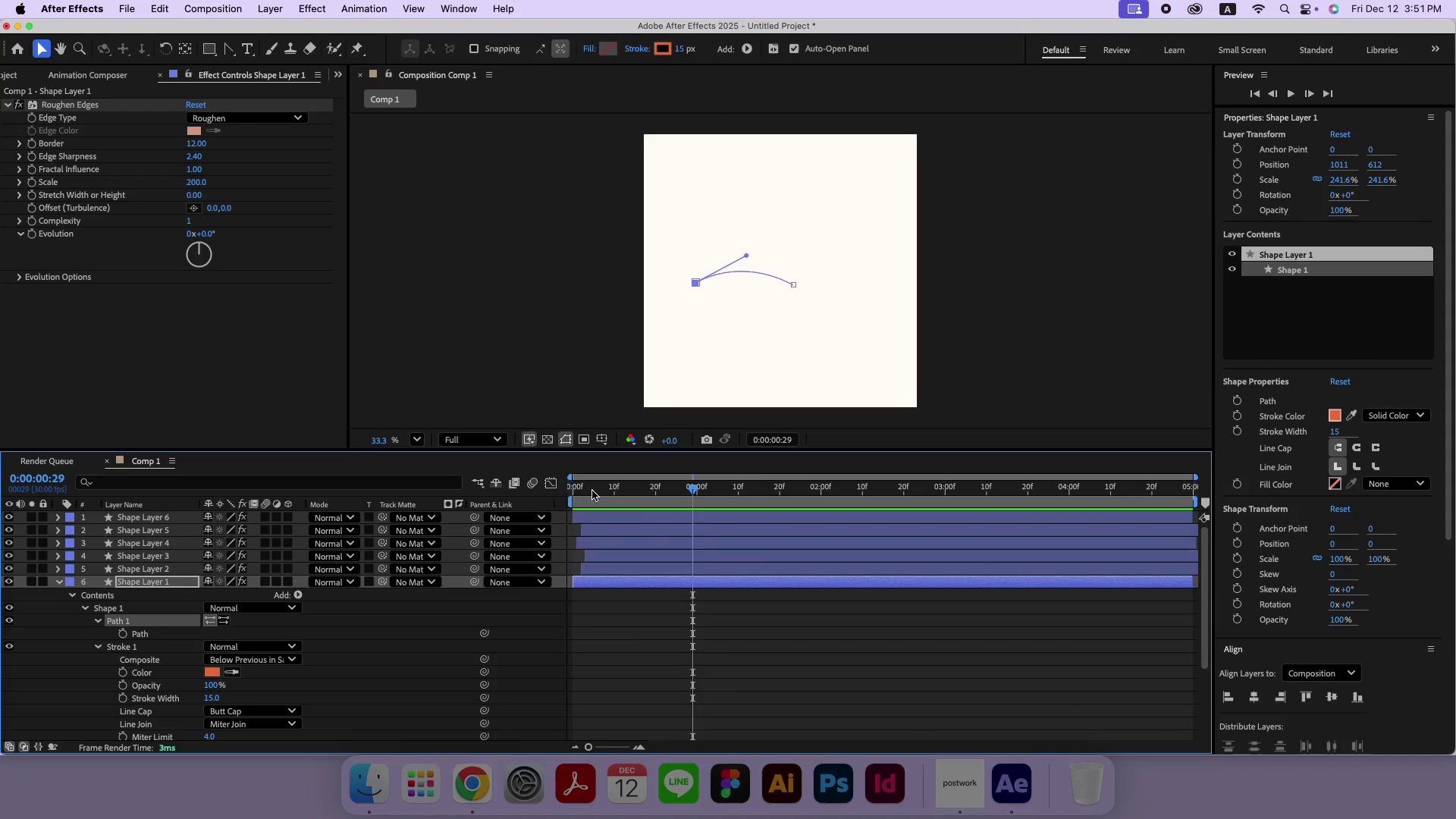 
left_click_drag(start_coordinate=[595, 491], to_coordinate=[535, 488])
 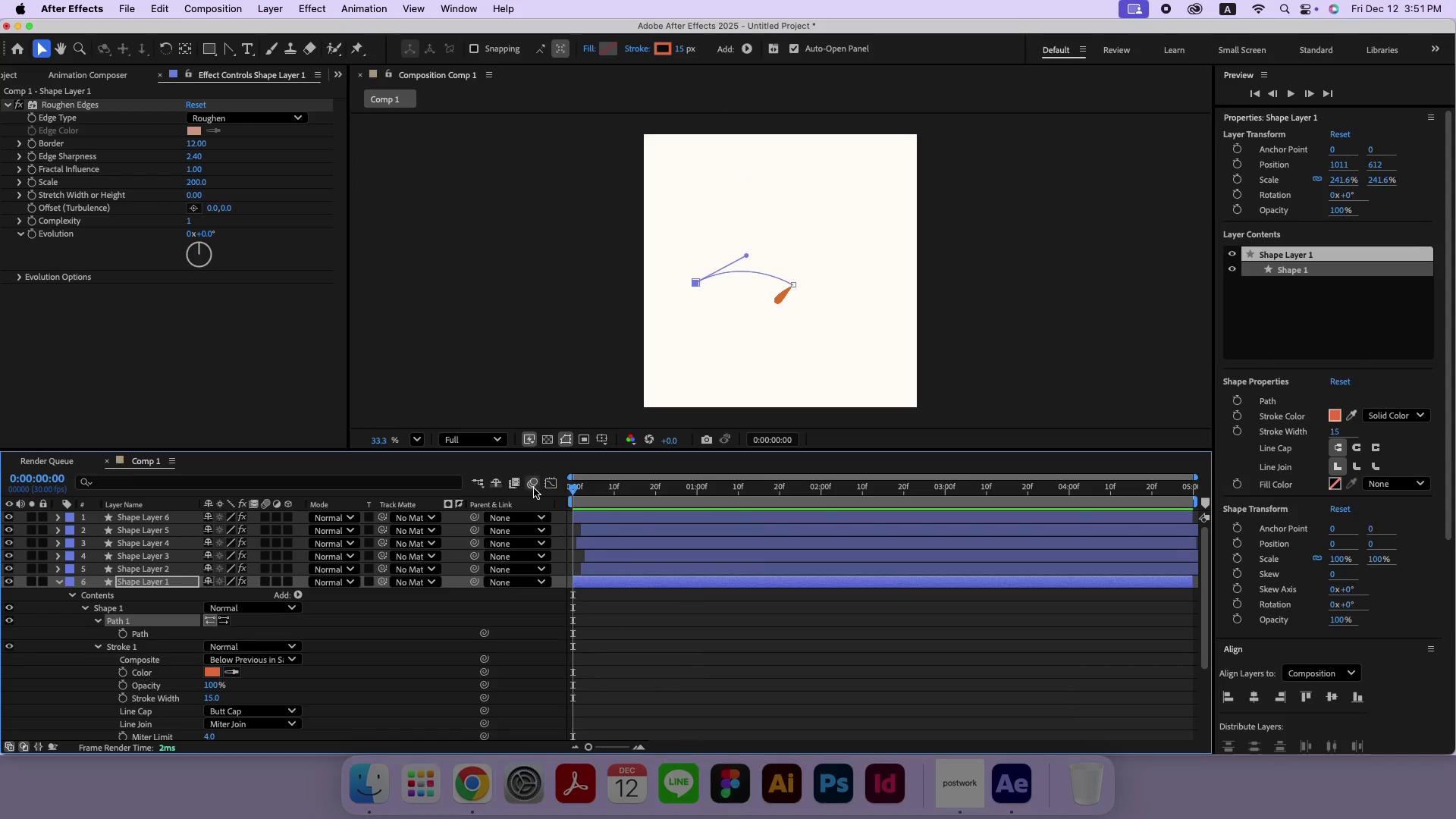 
key(Space)
 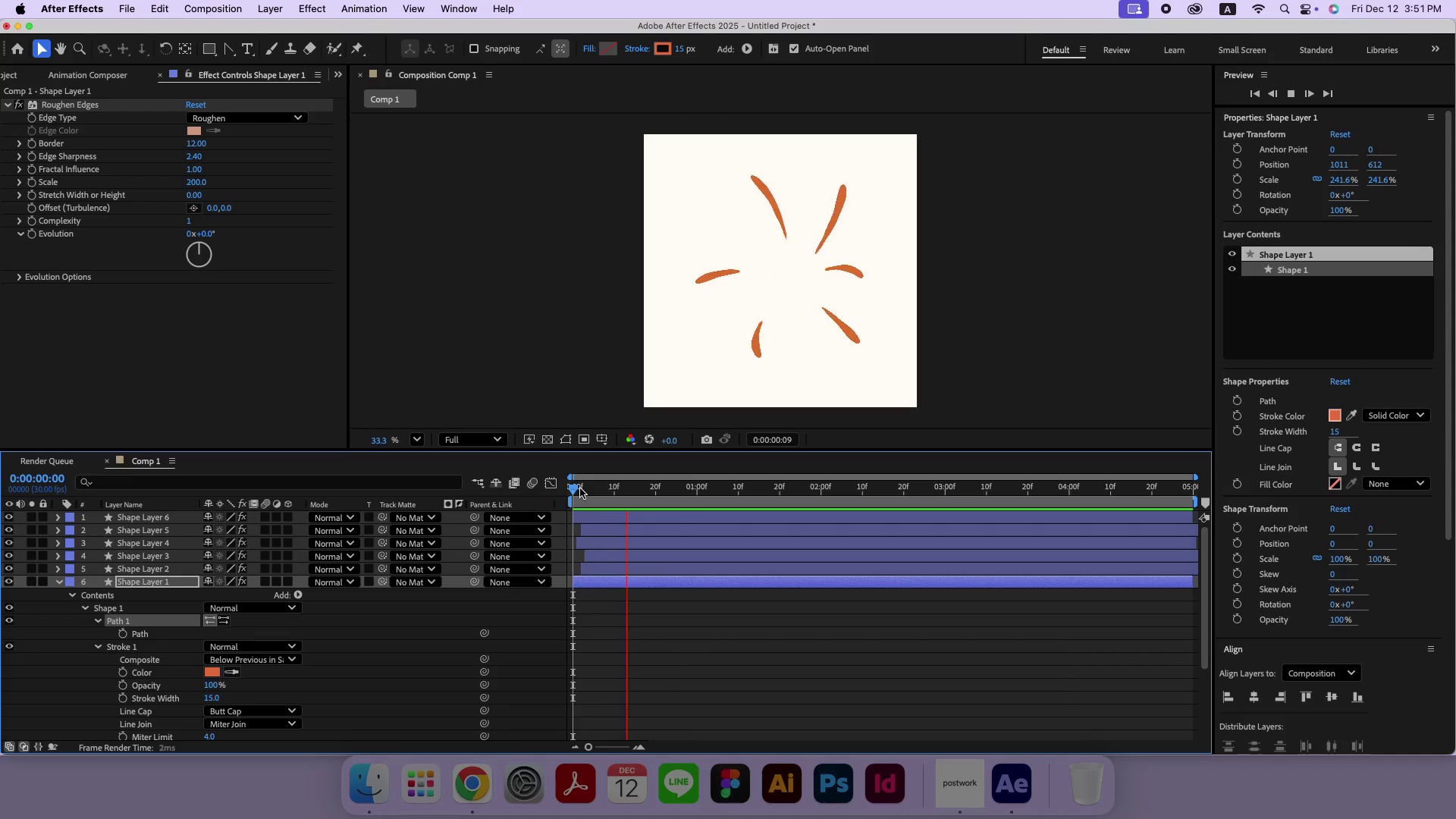 
key(Space)
 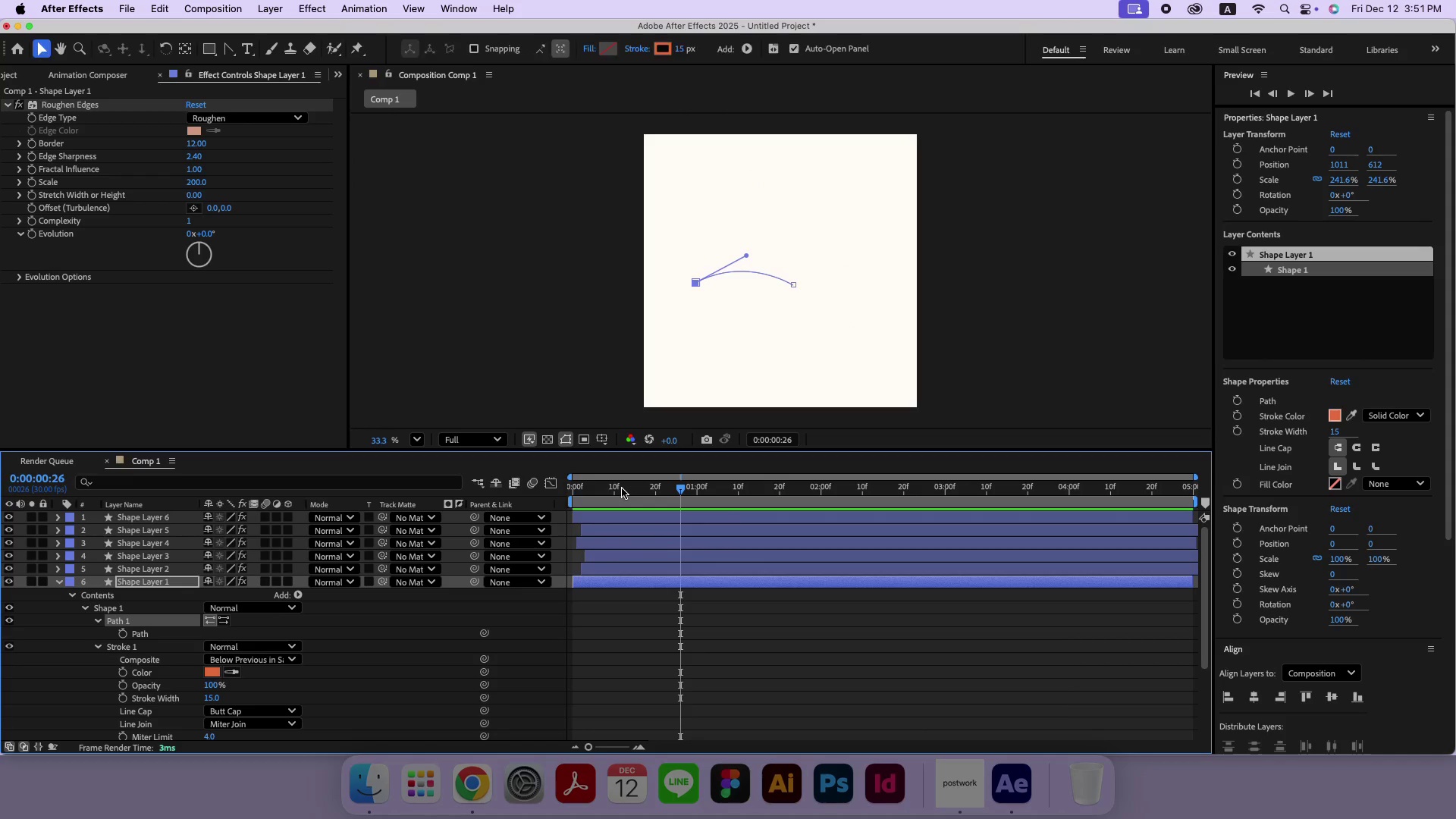 
left_click_drag(start_coordinate=[622, 488], to_coordinate=[541, 491])
 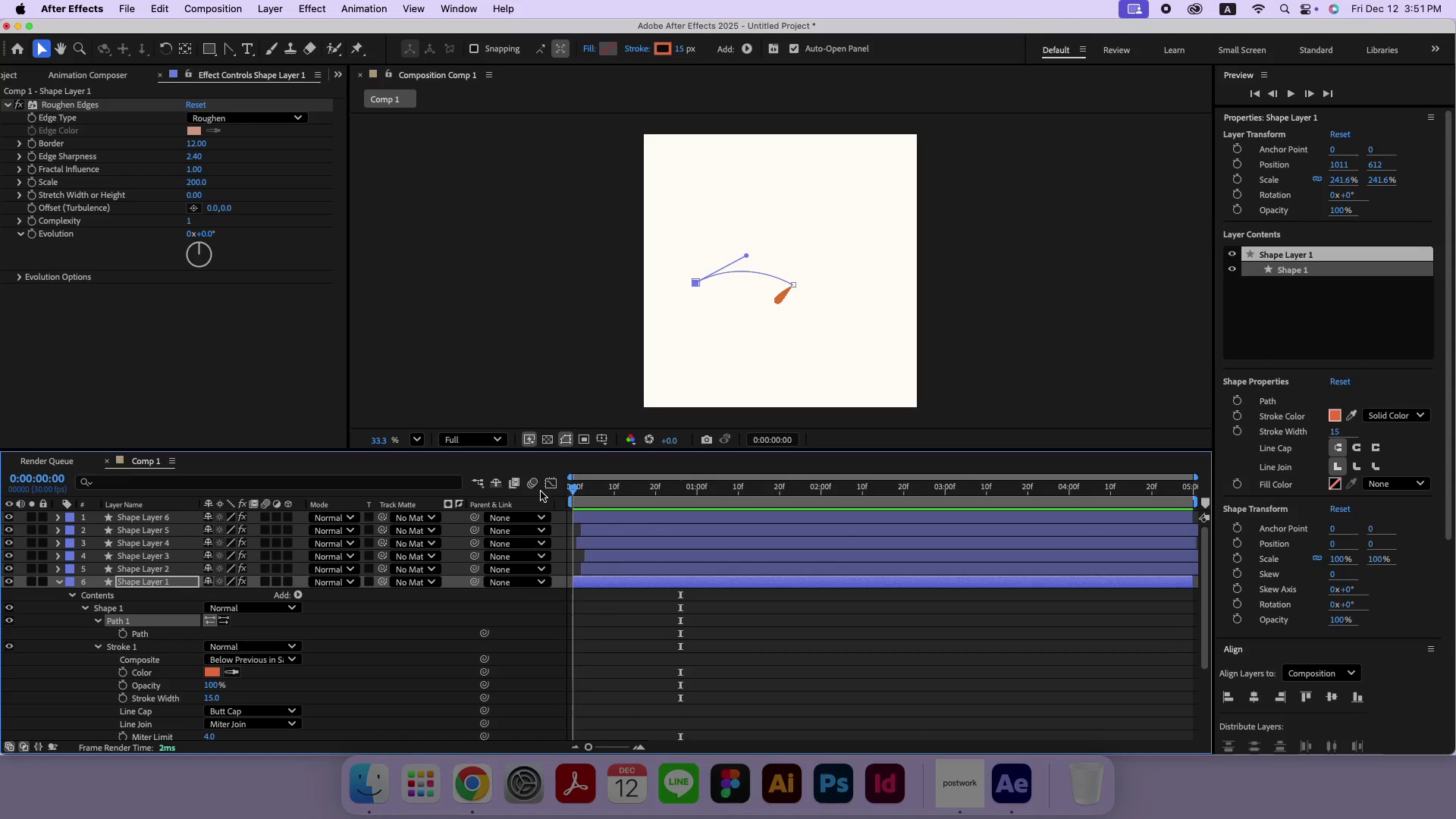 
key(Space)
 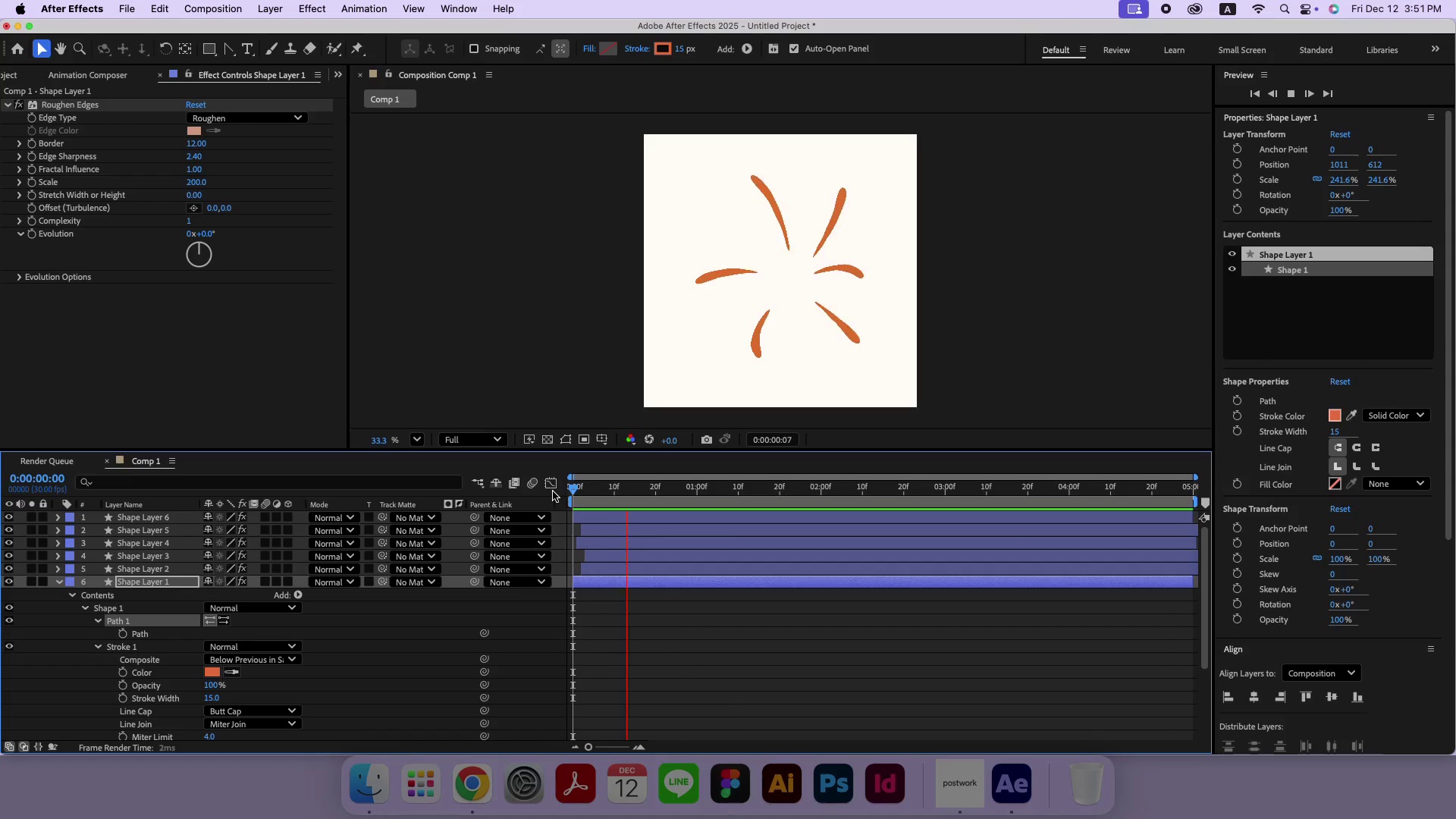 
key(Space)
 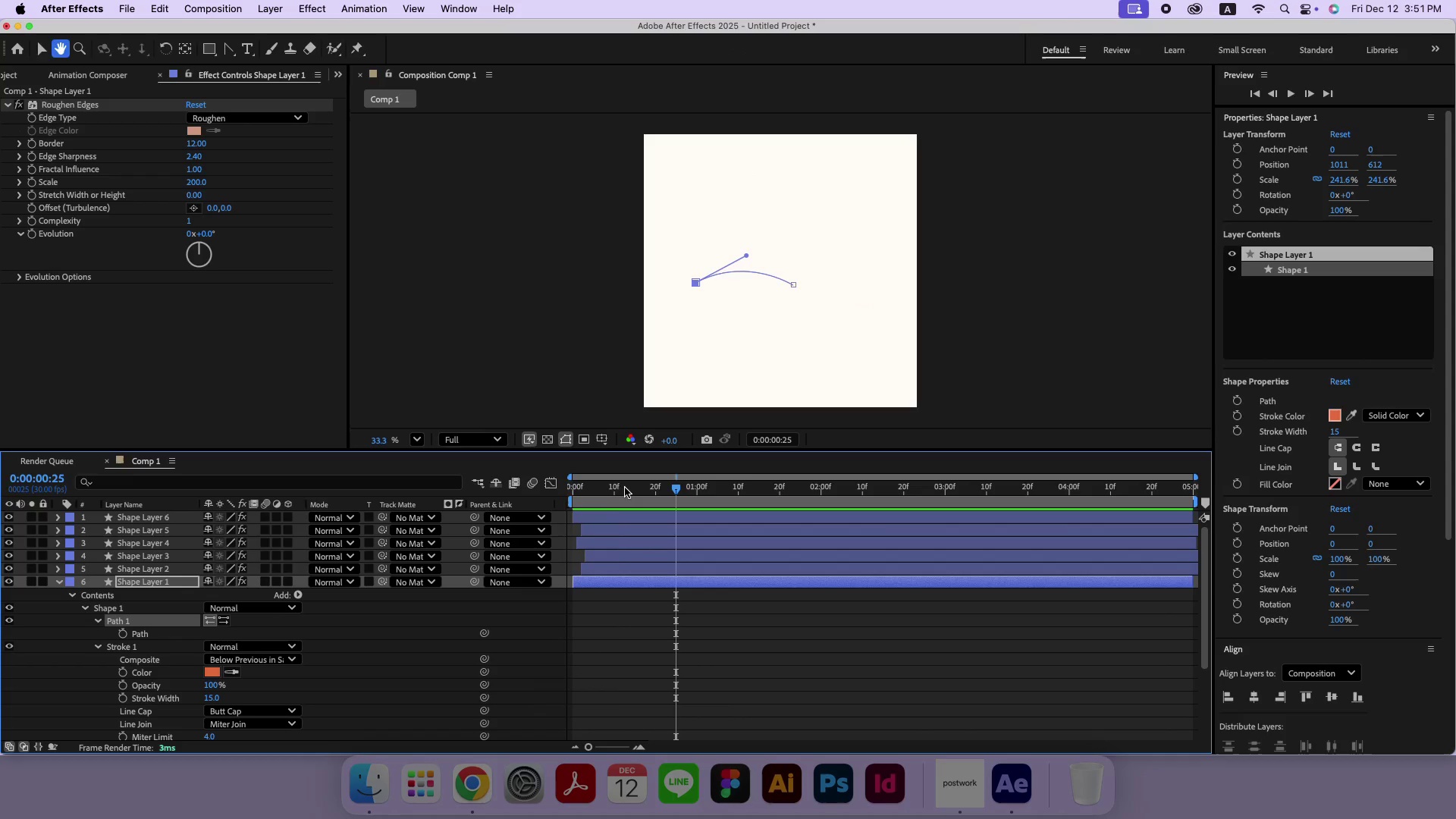 
left_click_drag(start_coordinate=[625, 488], to_coordinate=[504, 488])
 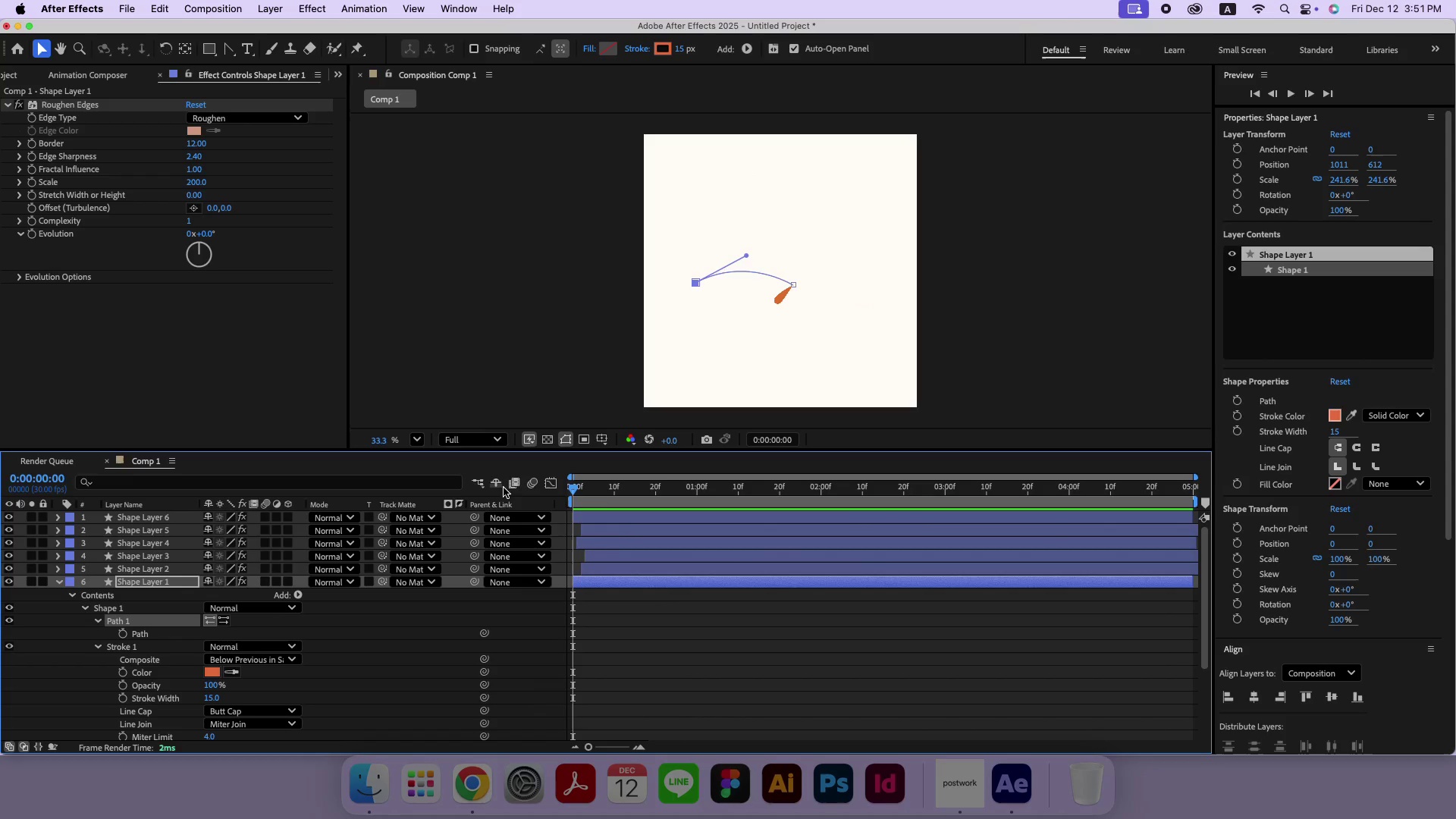 
key(Space)
 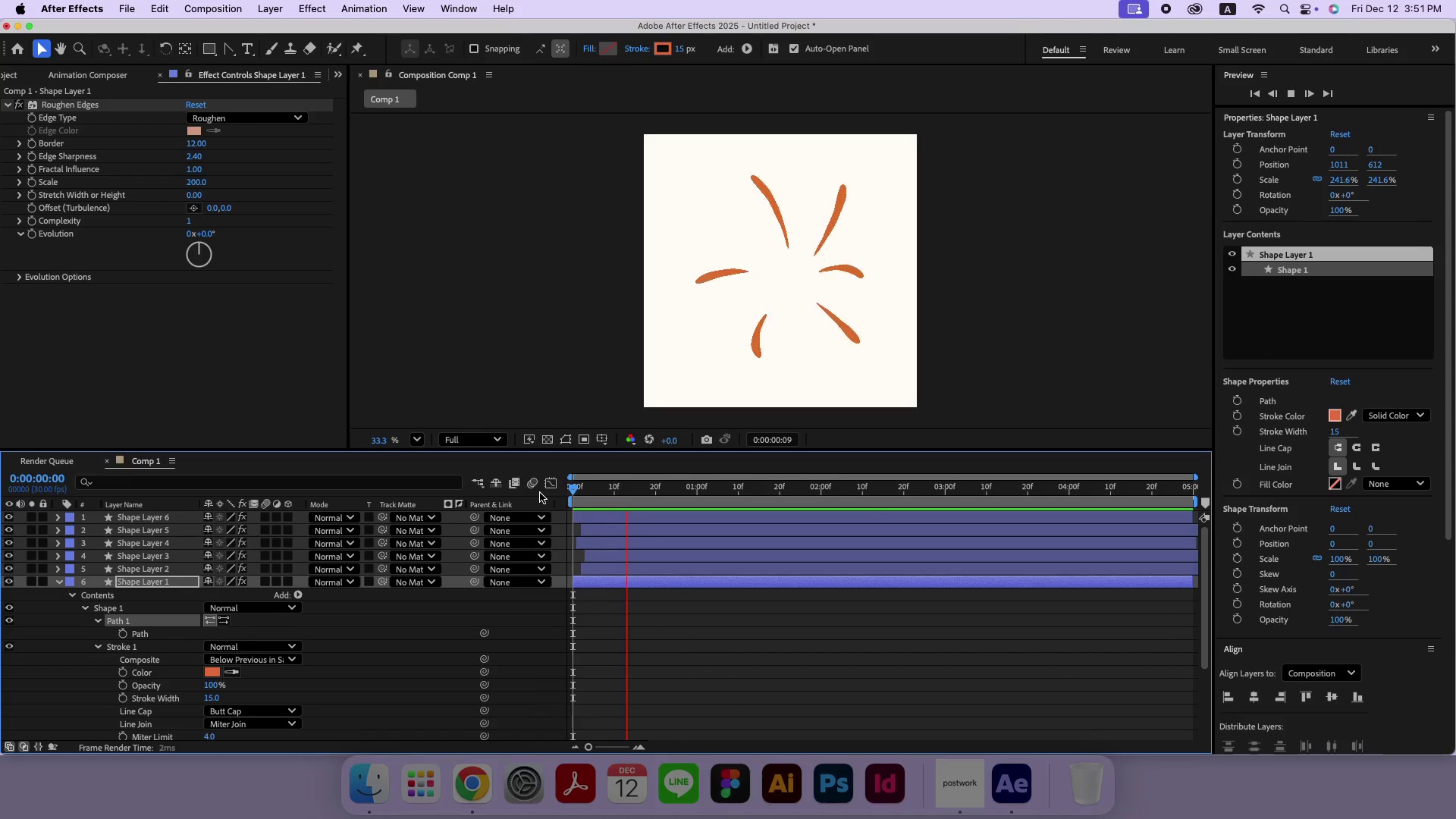 
key(Space)
 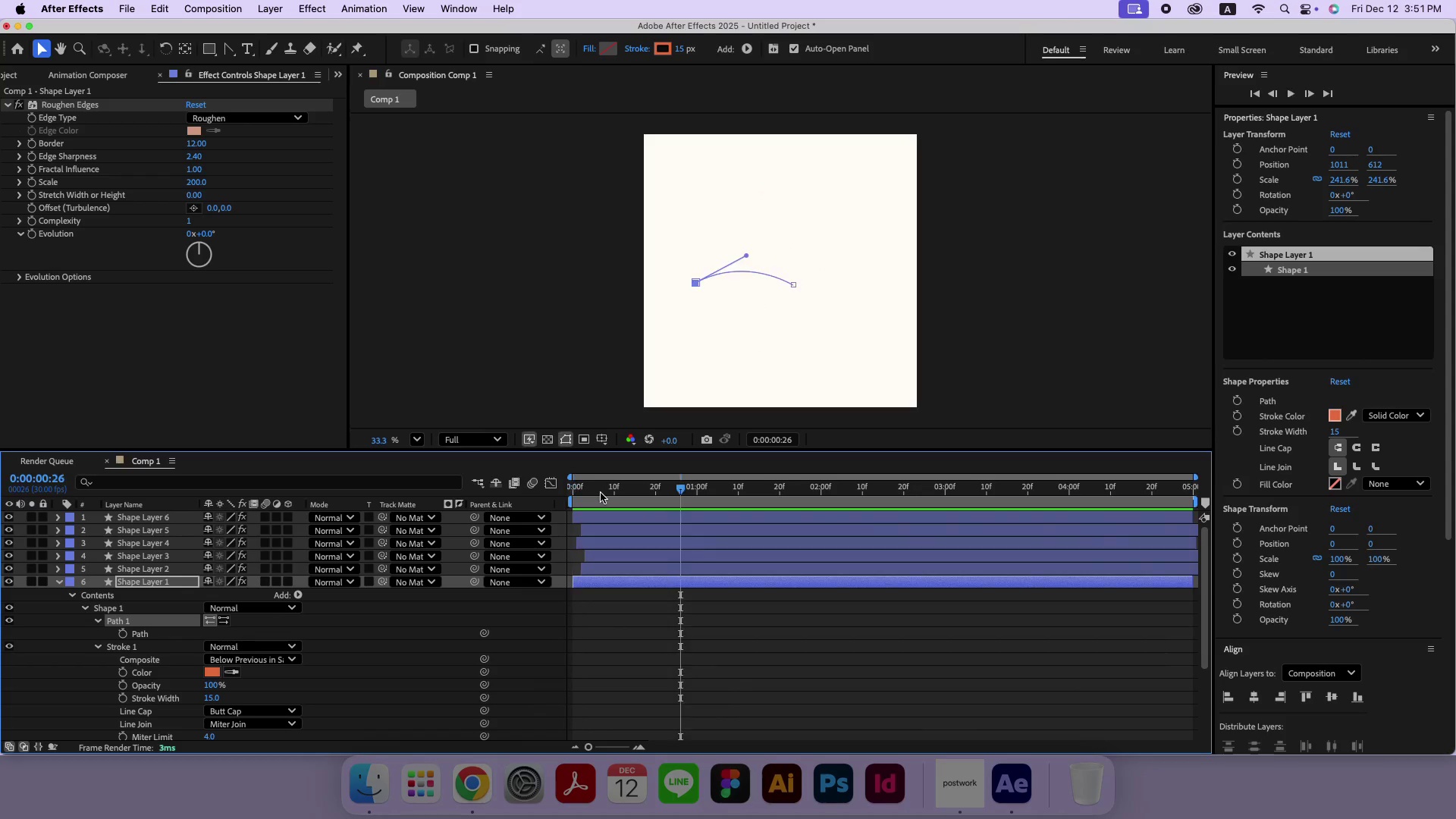 
left_click_drag(start_coordinate=[601, 493], to_coordinate=[546, 487])
 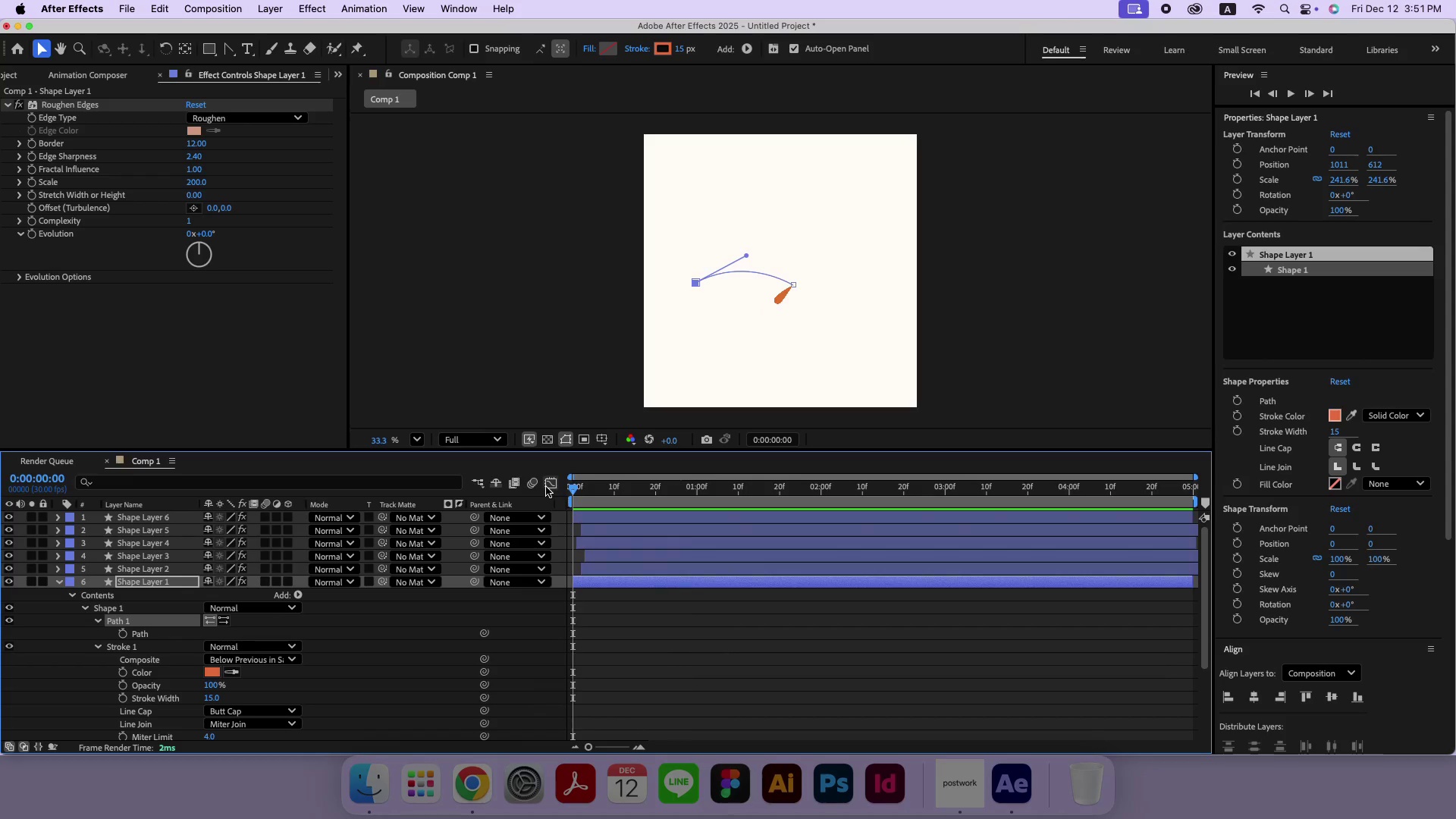 
key(Space)
 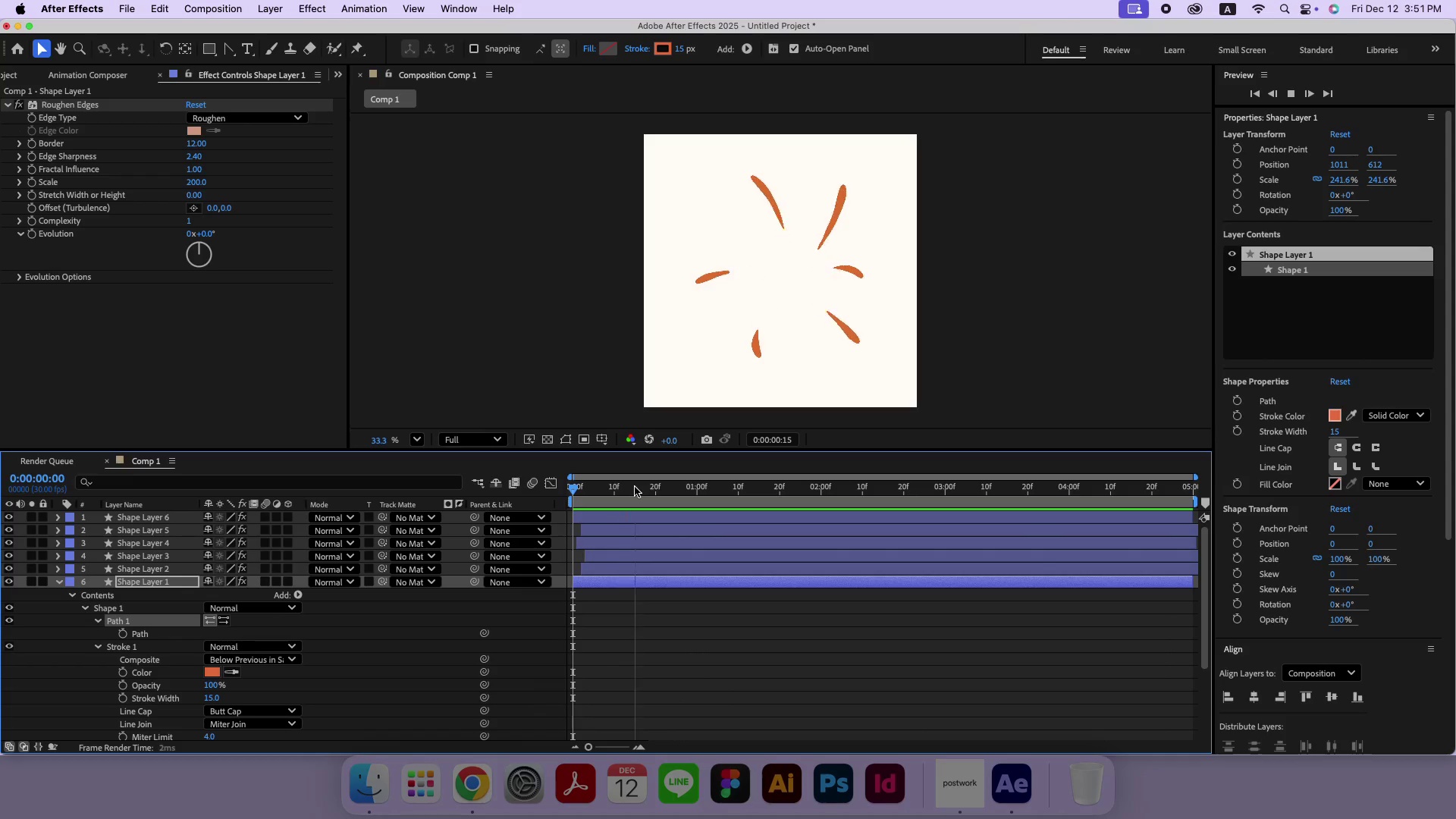 
key(Space)
 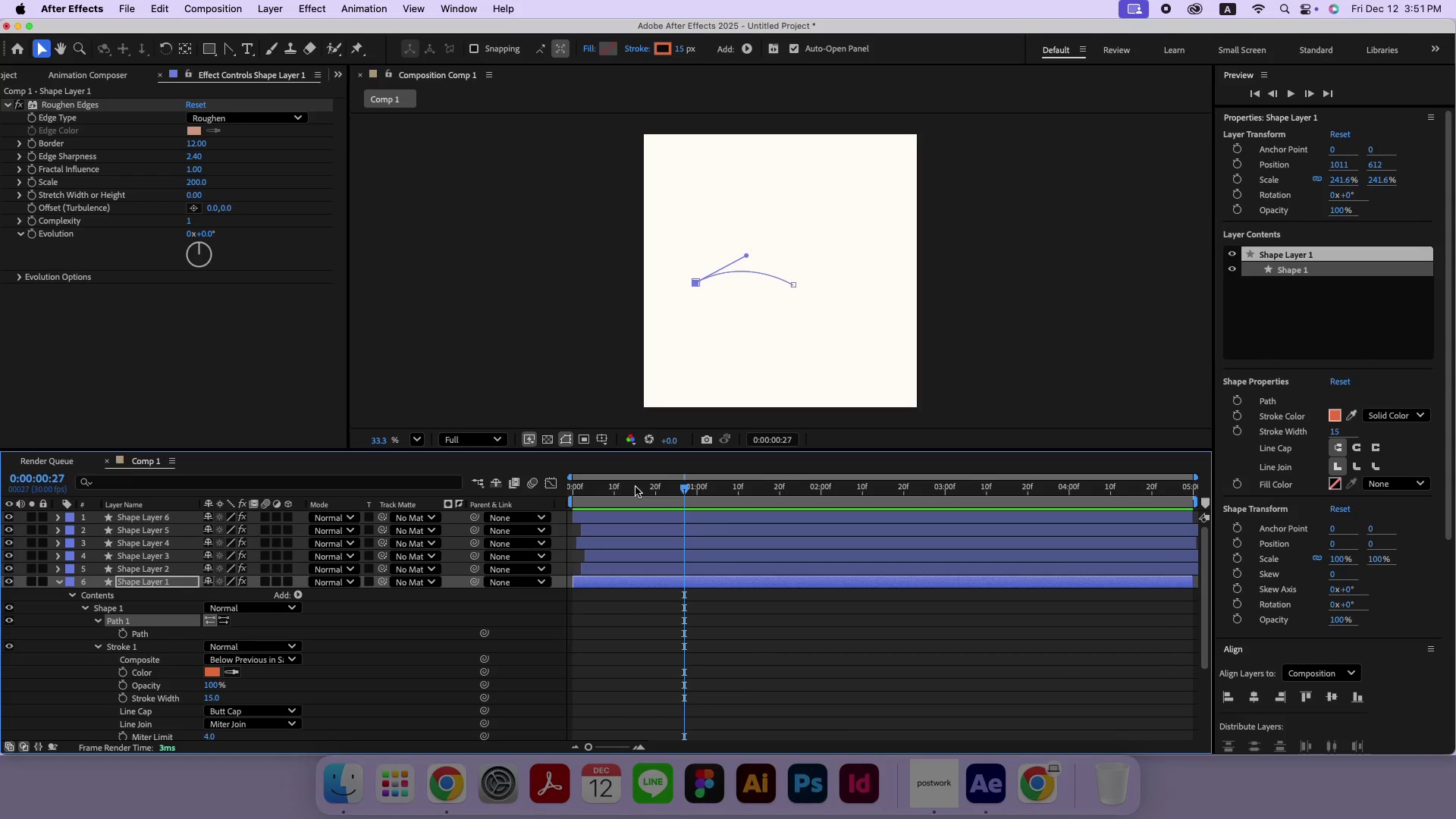 
wait(8.74)
 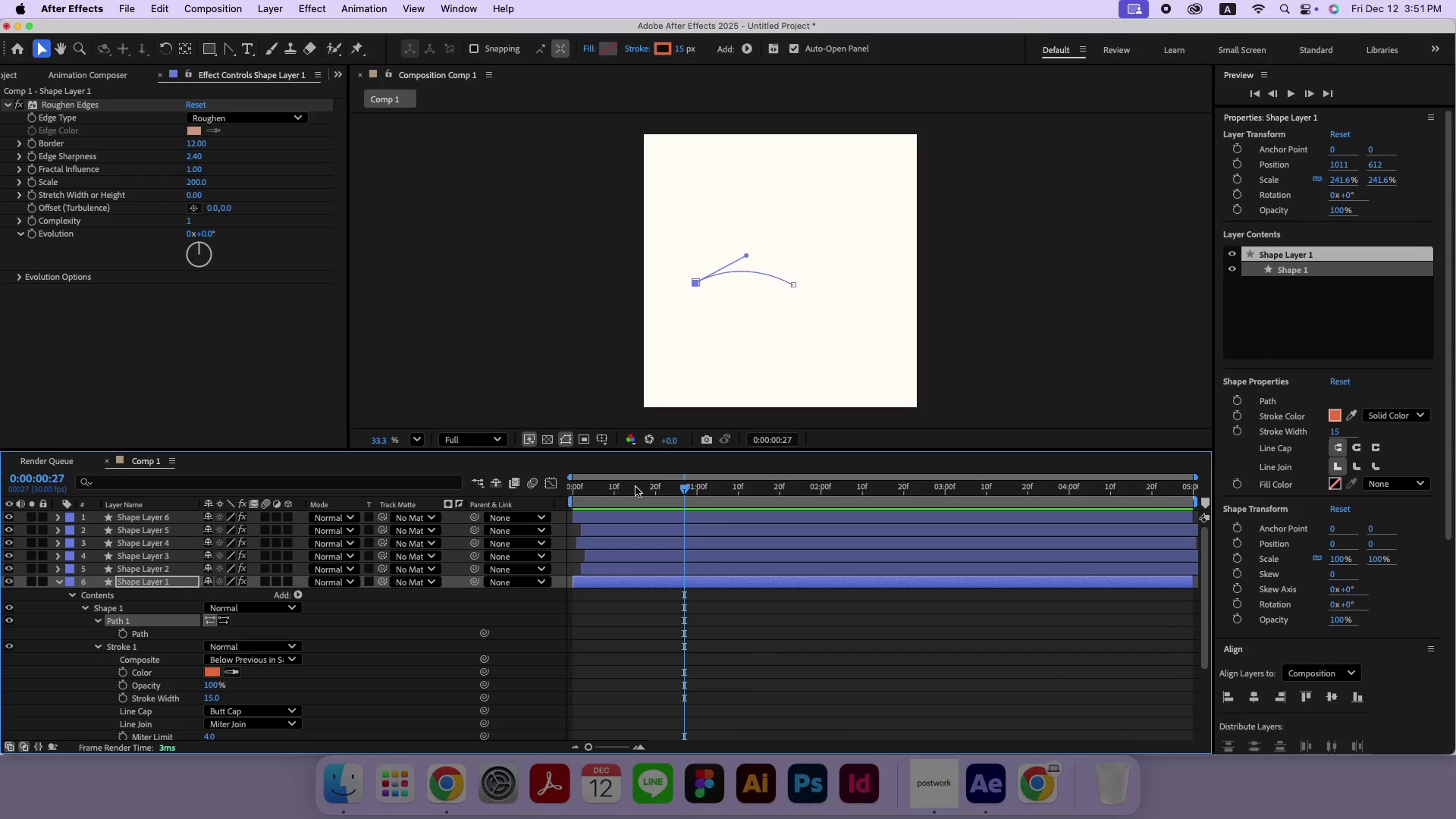 
left_click_drag(start_coordinate=[635, 534], to_coordinate=[644, 534])
 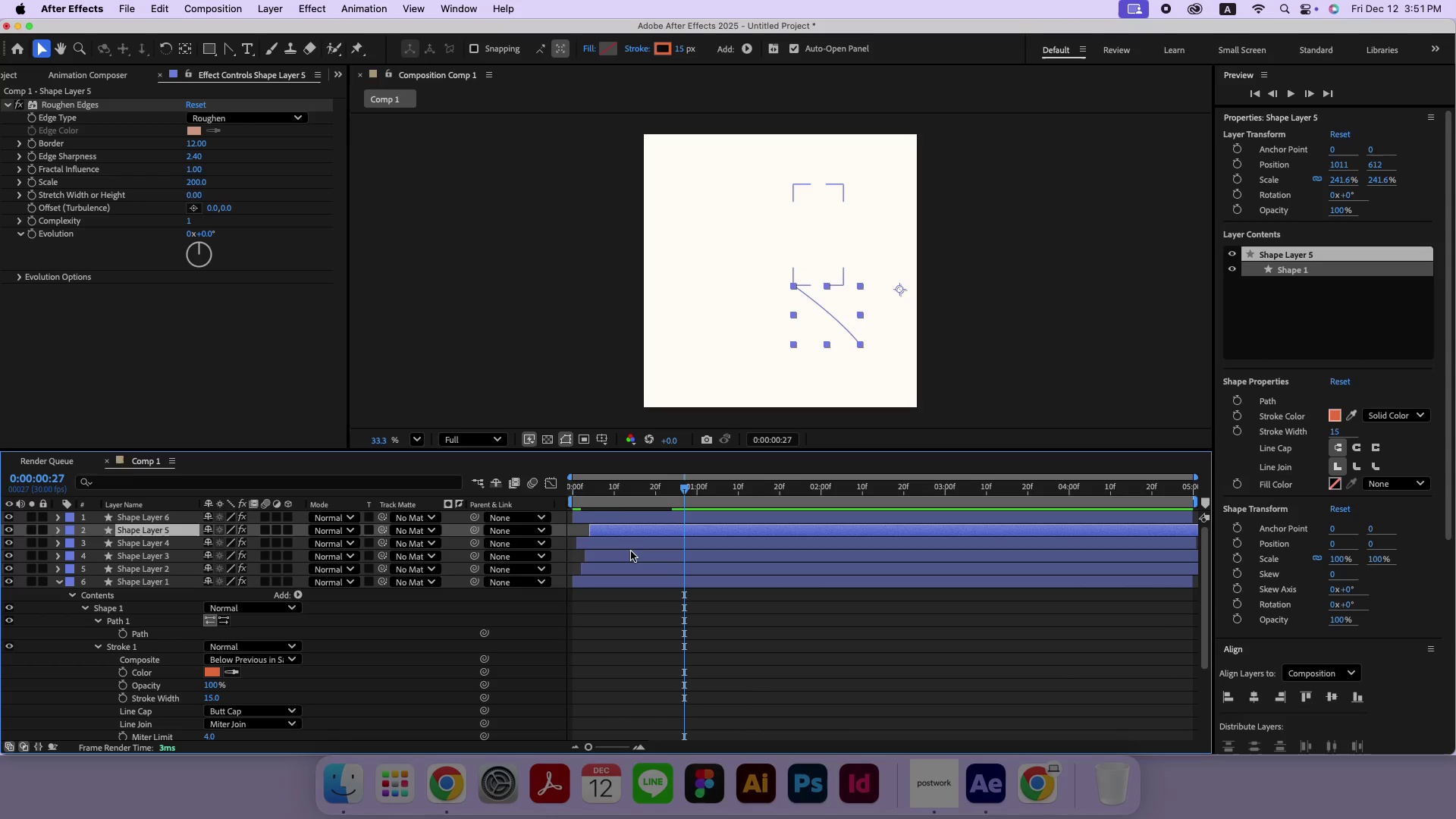 
left_click_drag(start_coordinate=[630, 556], to_coordinate=[649, 559])
 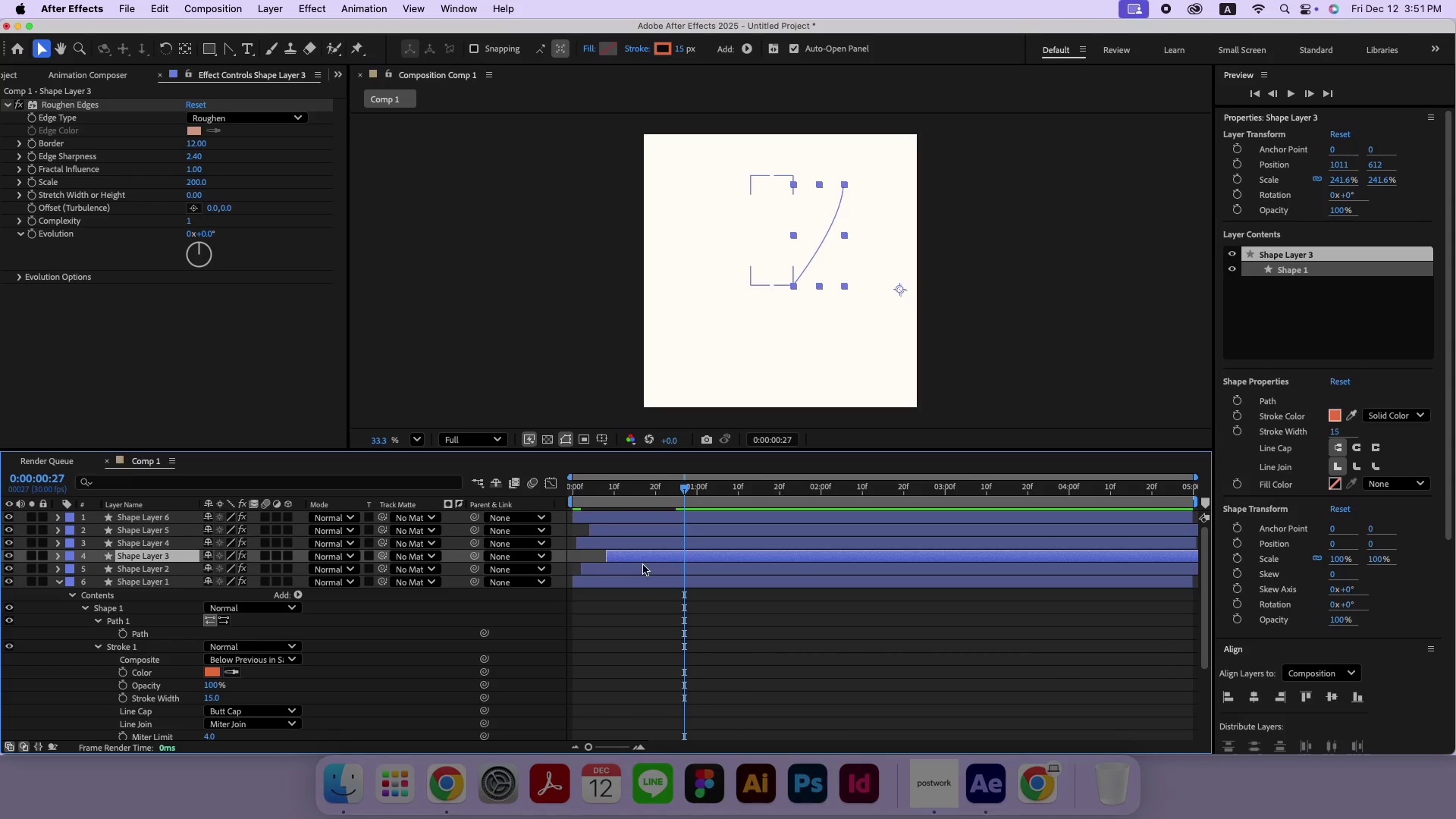 
left_click_drag(start_coordinate=[642, 567], to_coordinate=[650, 568])
 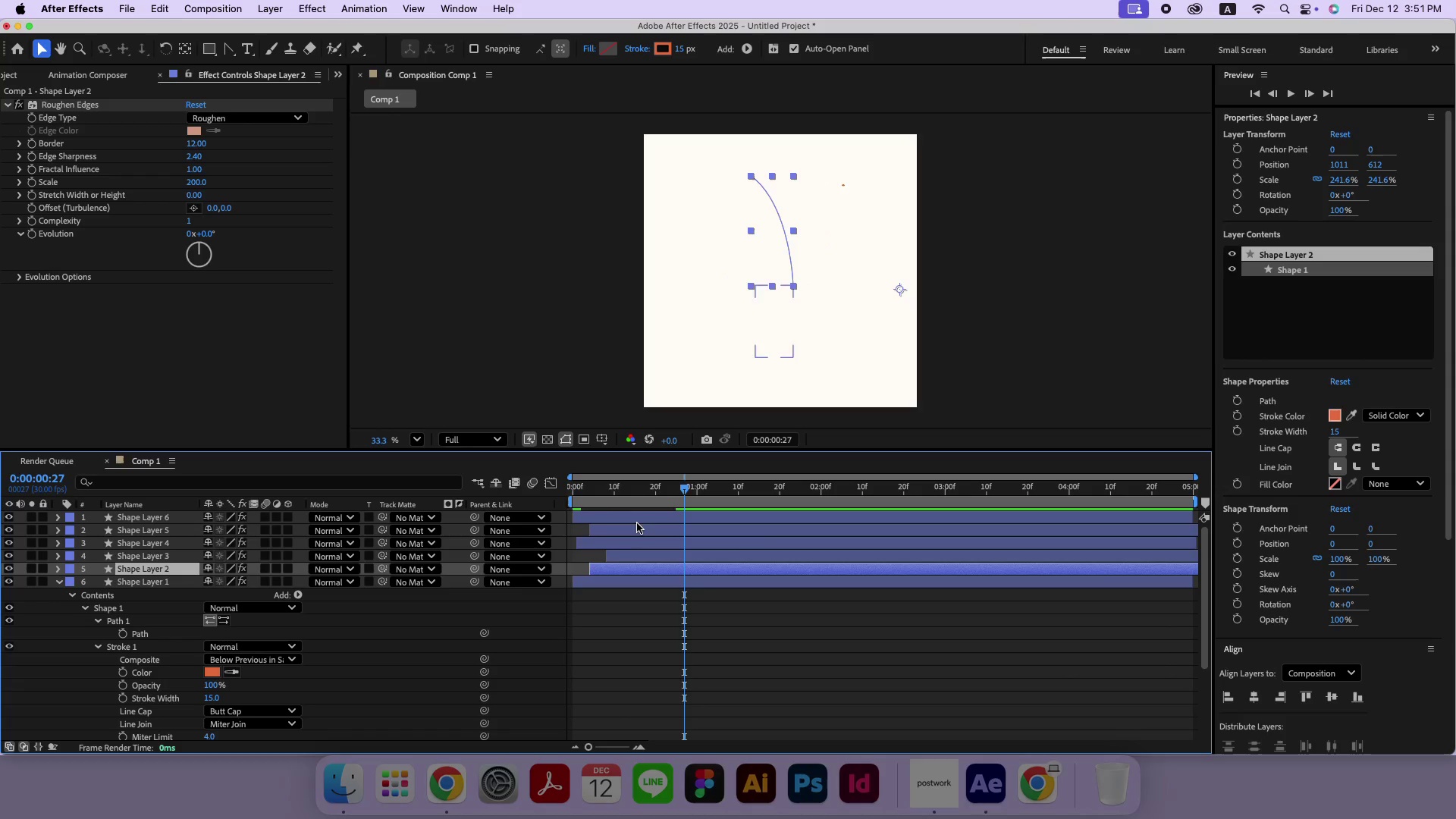 
left_click_drag(start_coordinate=[636, 529], to_coordinate=[643, 530])
 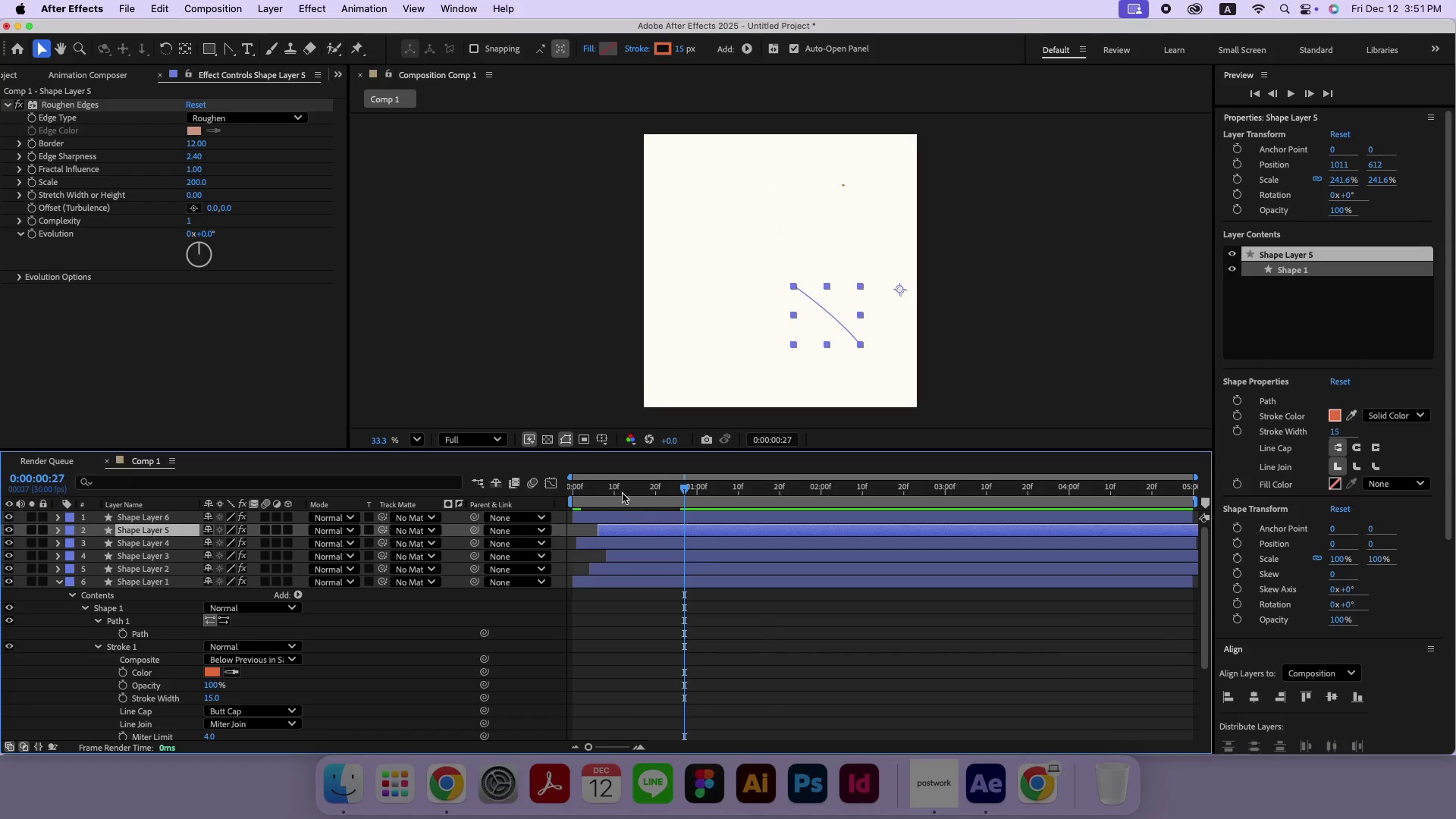 
left_click_drag(start_coordinate=[622, 489], to_coordinate=[501, 475])
 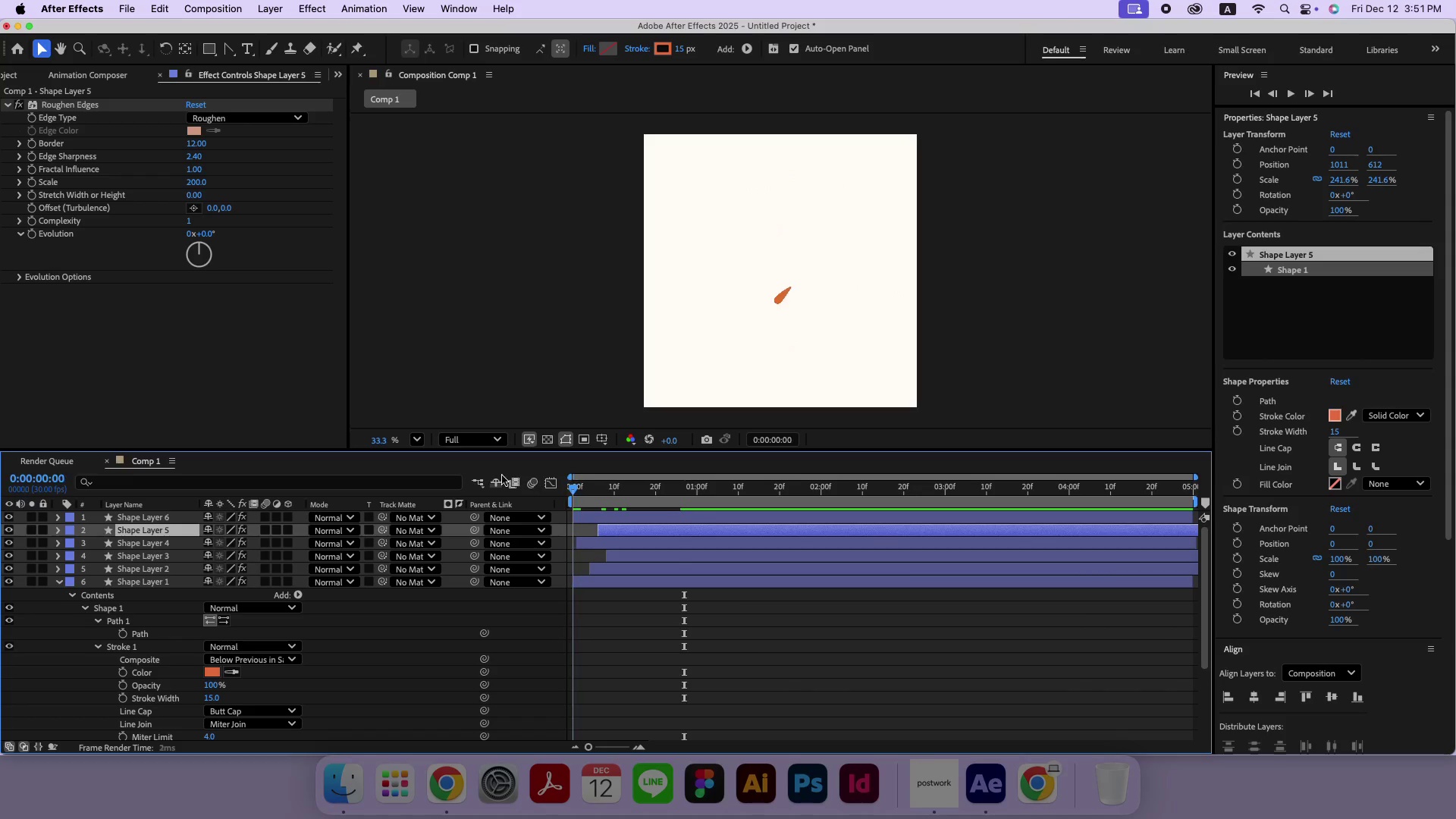 
key(Space)
 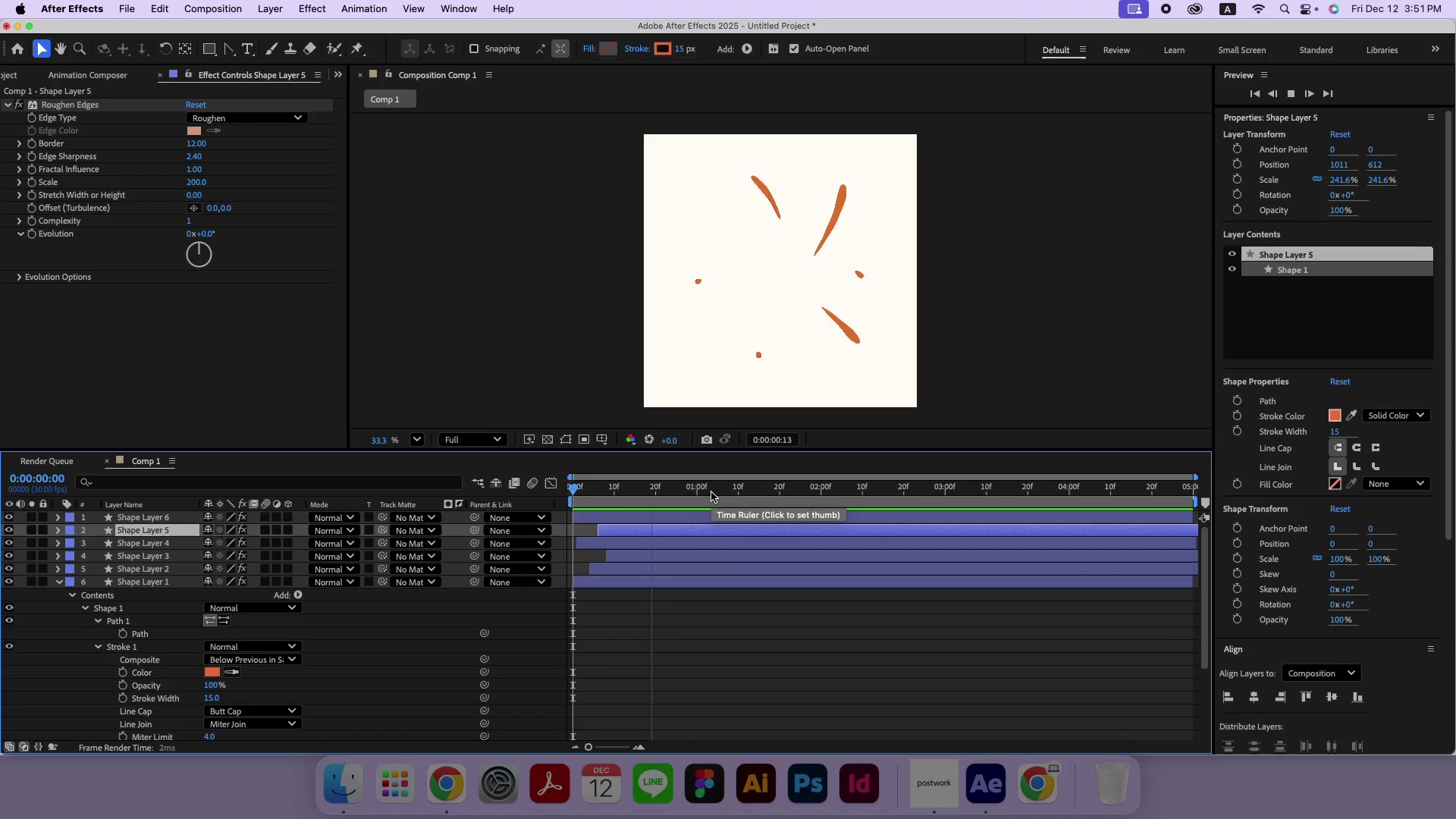 
key(Space)
 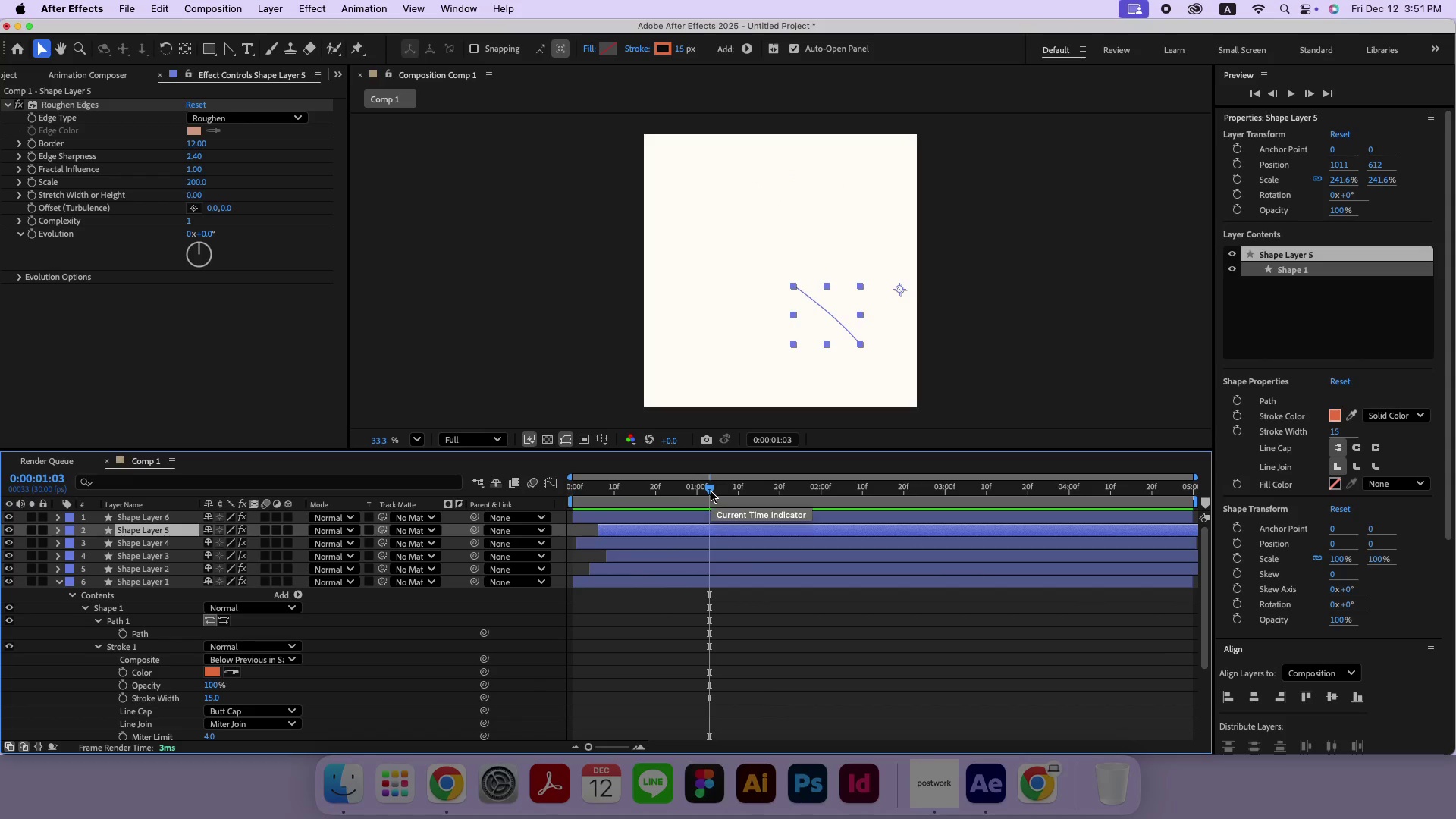 
key(Meta+Z)
 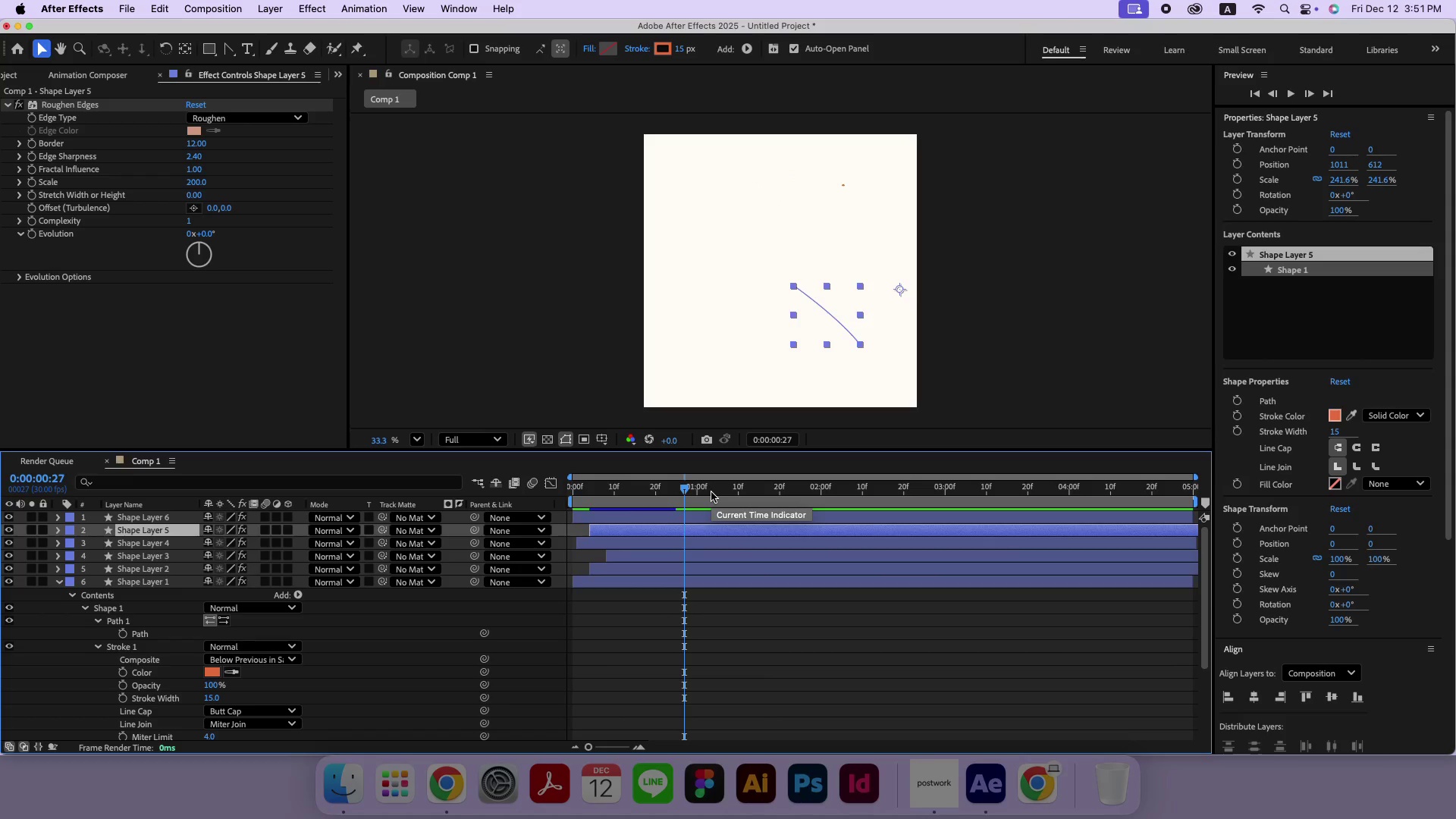 
key(Meta+Z)
 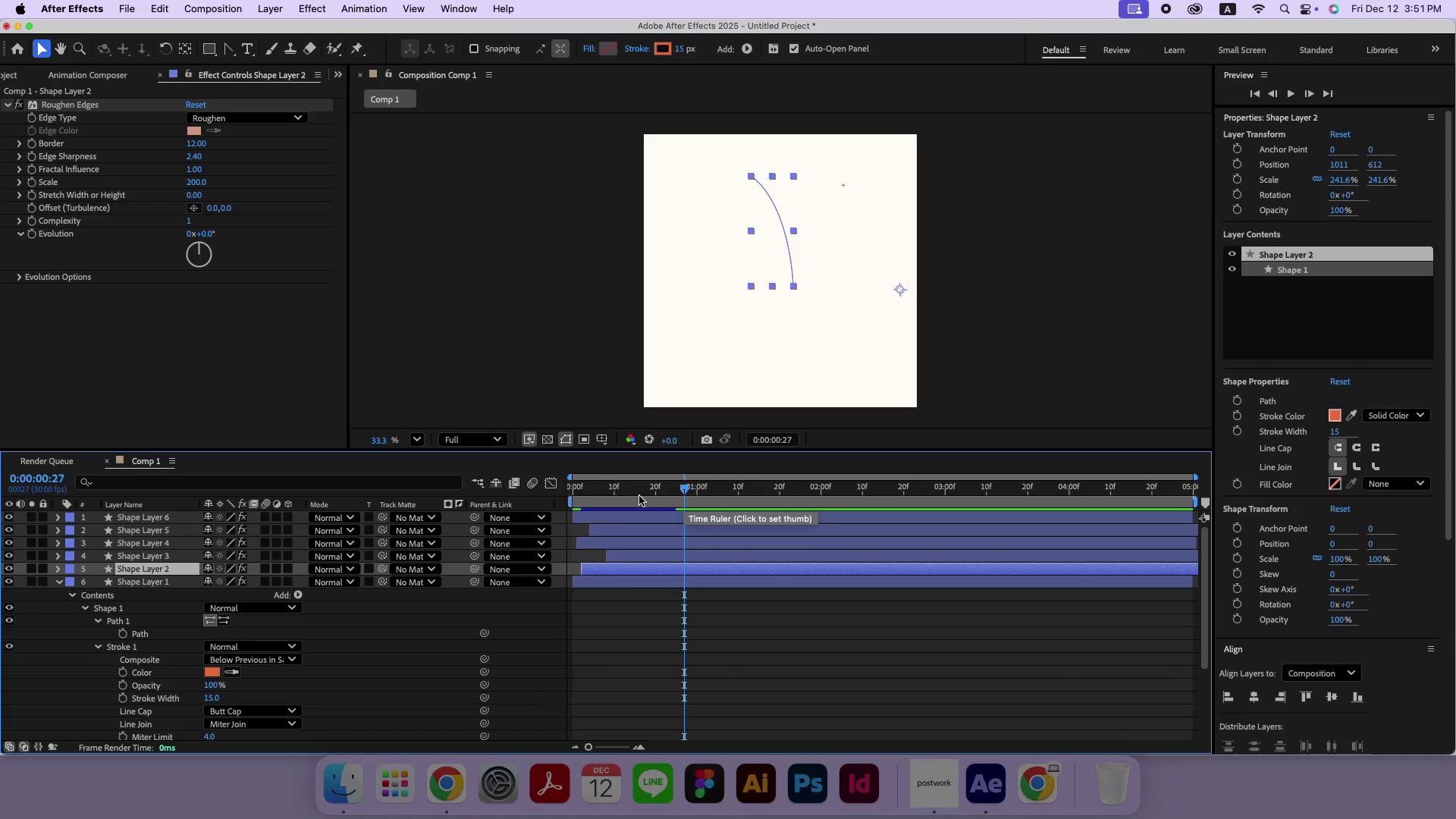 
key(Meta+Z)
 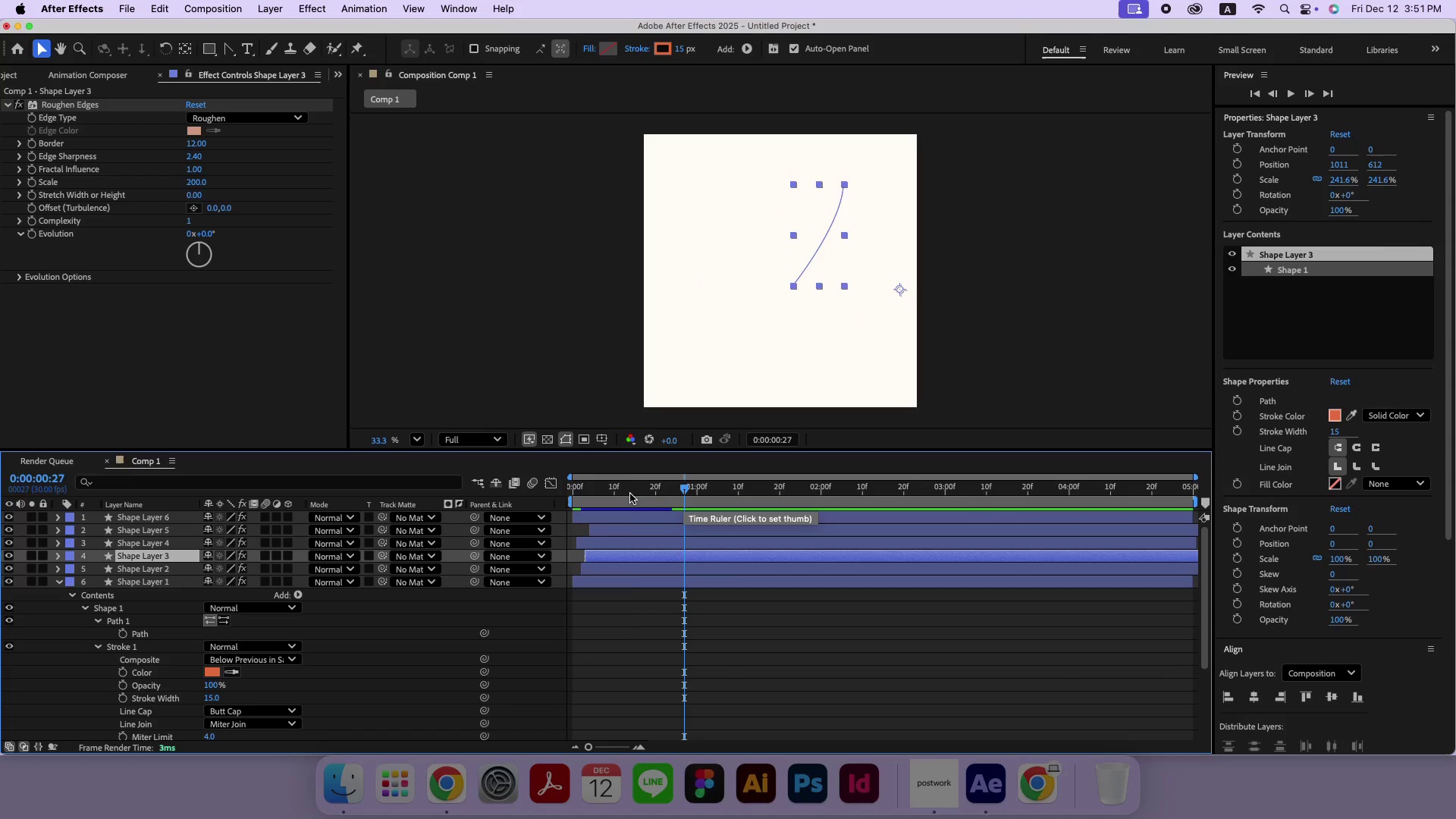 
left_click_drag(start_coordinate=[630, 494], to_coordinate=[505, 488])
 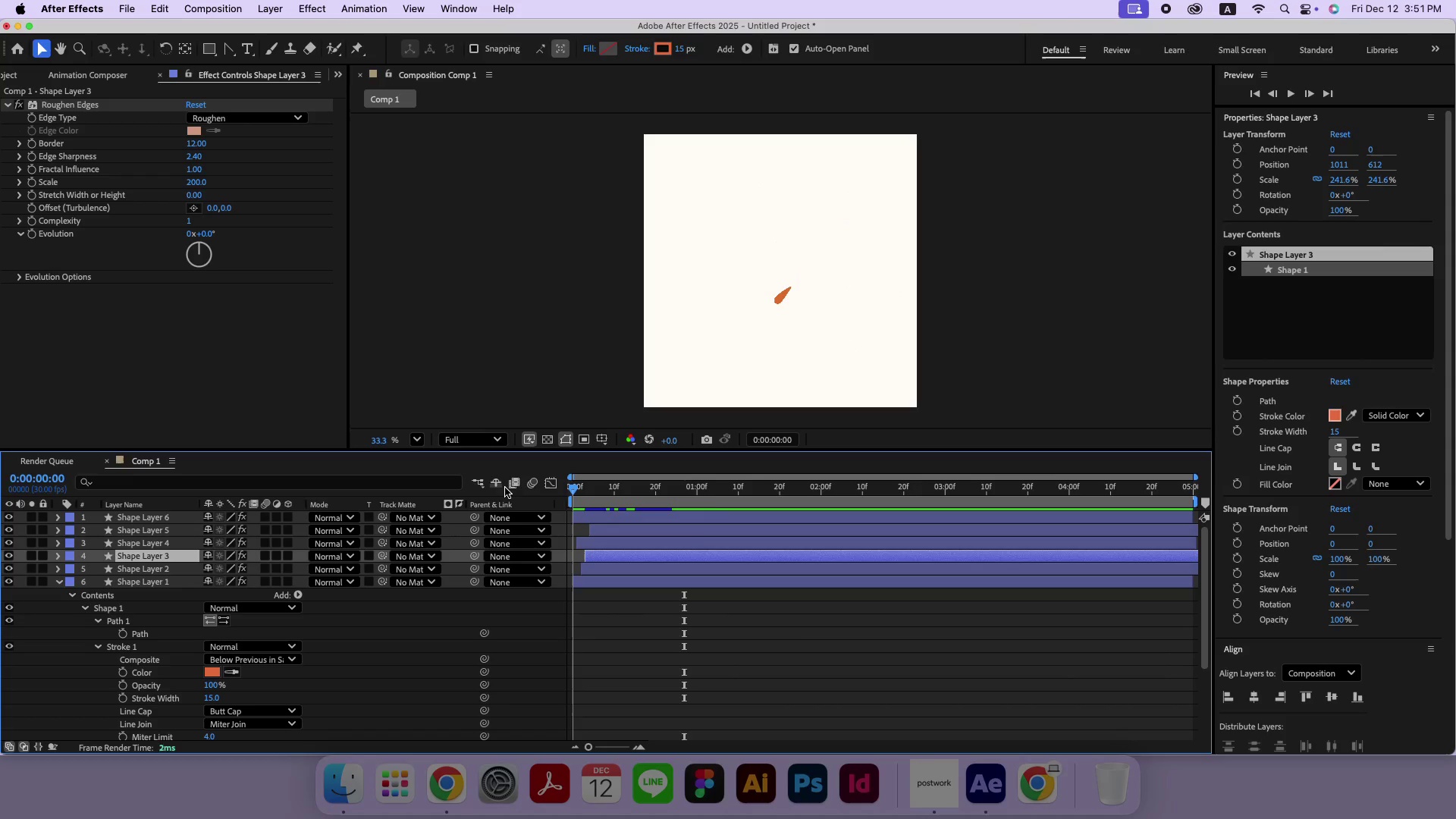 
key(Space)
 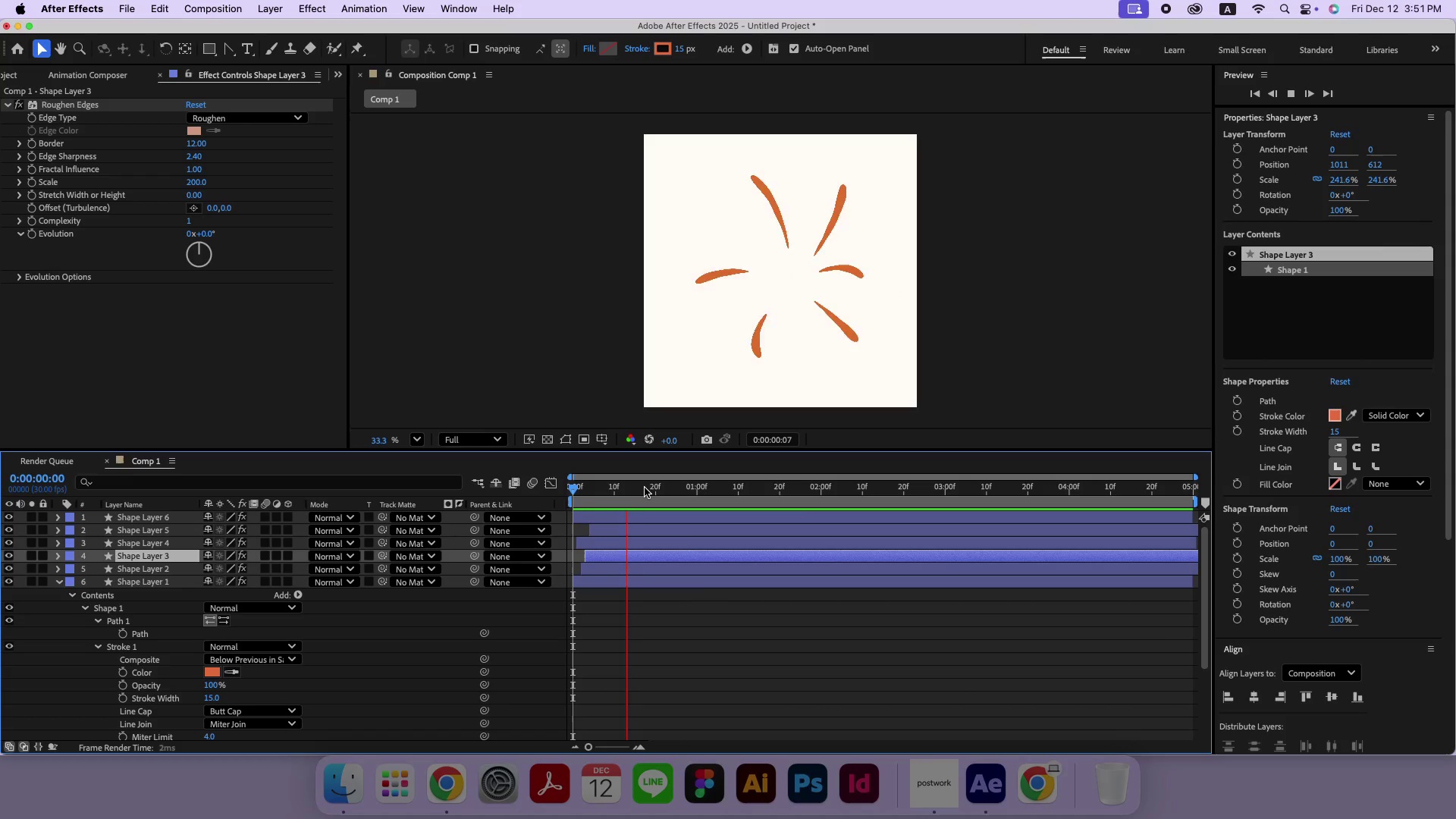 
key(Space)
 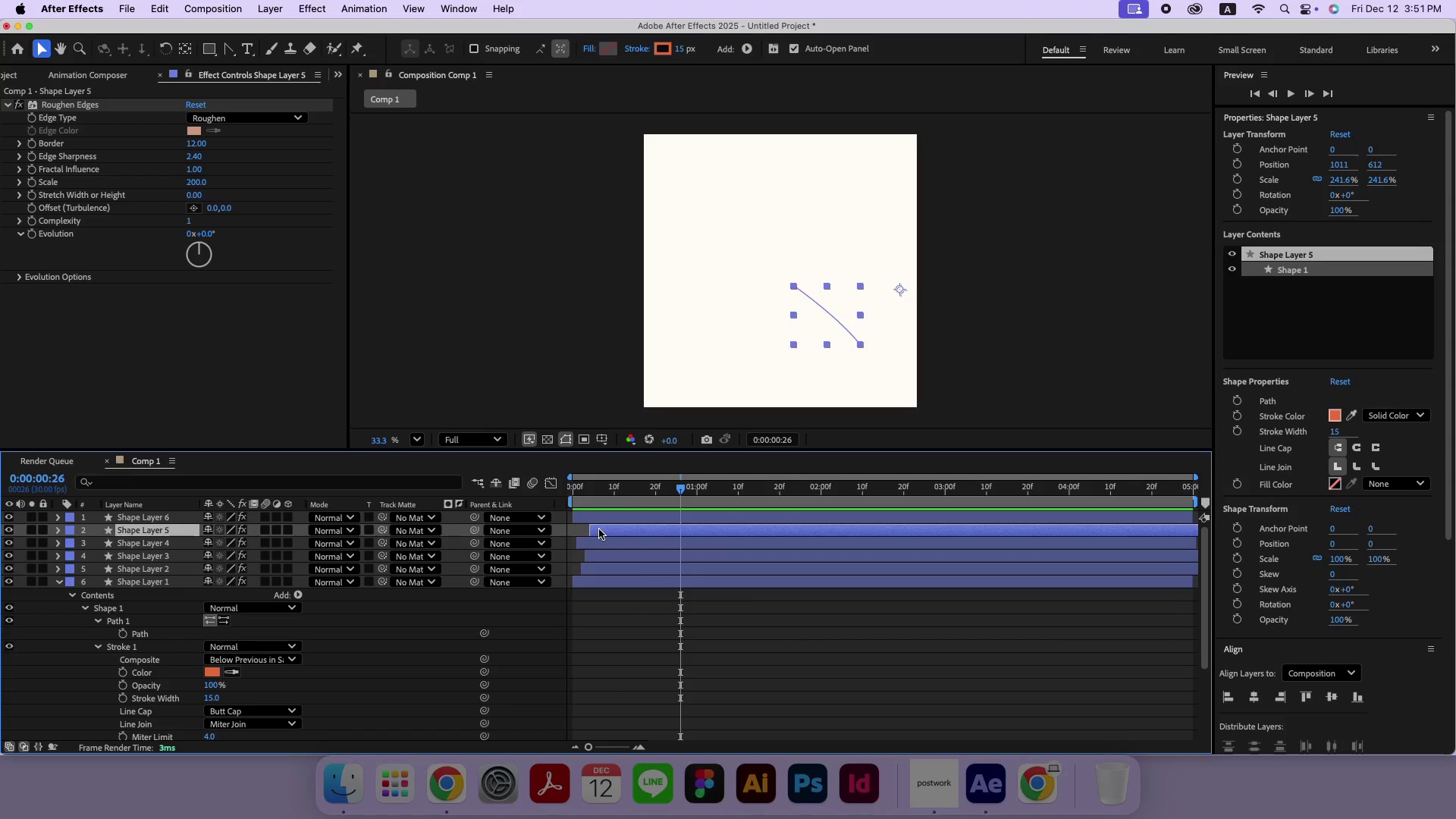 
hold_key(key=ShiftLeft, duration=1.07)
left_click([599, 540])
 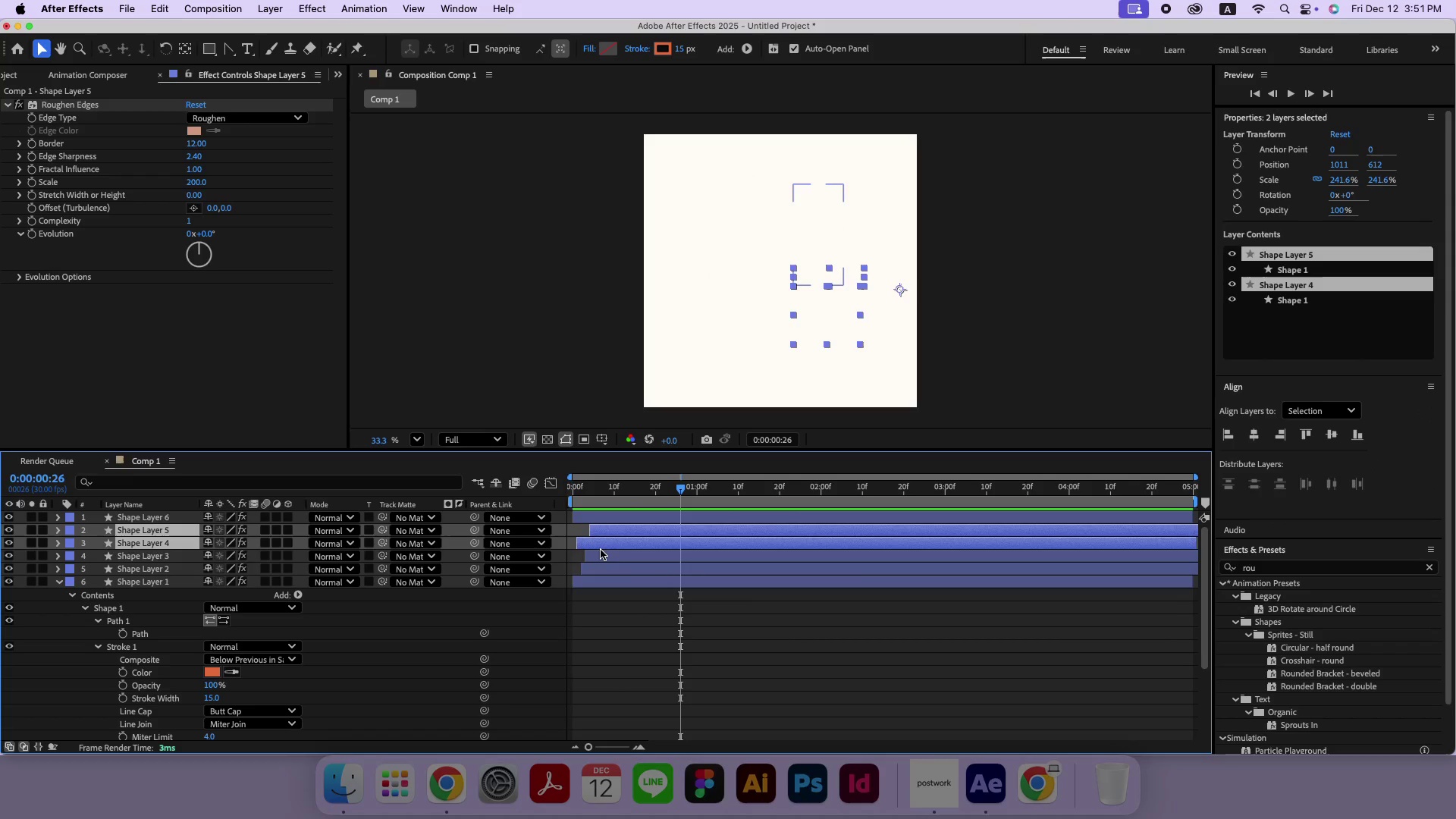 
double_click([601, 551])
 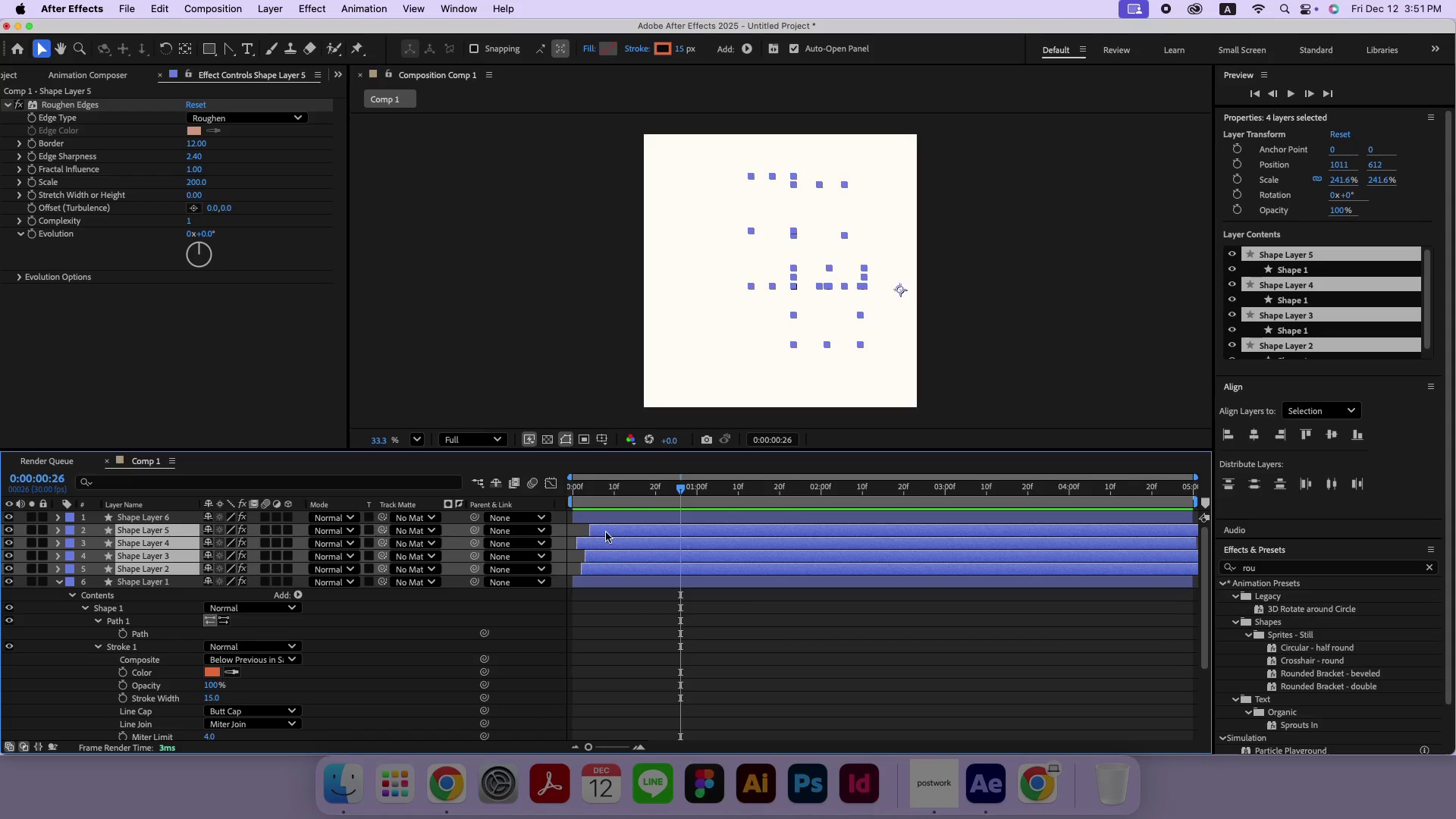 
left_click_drag(start_coordinate=[607, 529], to_coordinate=[603, 532])
 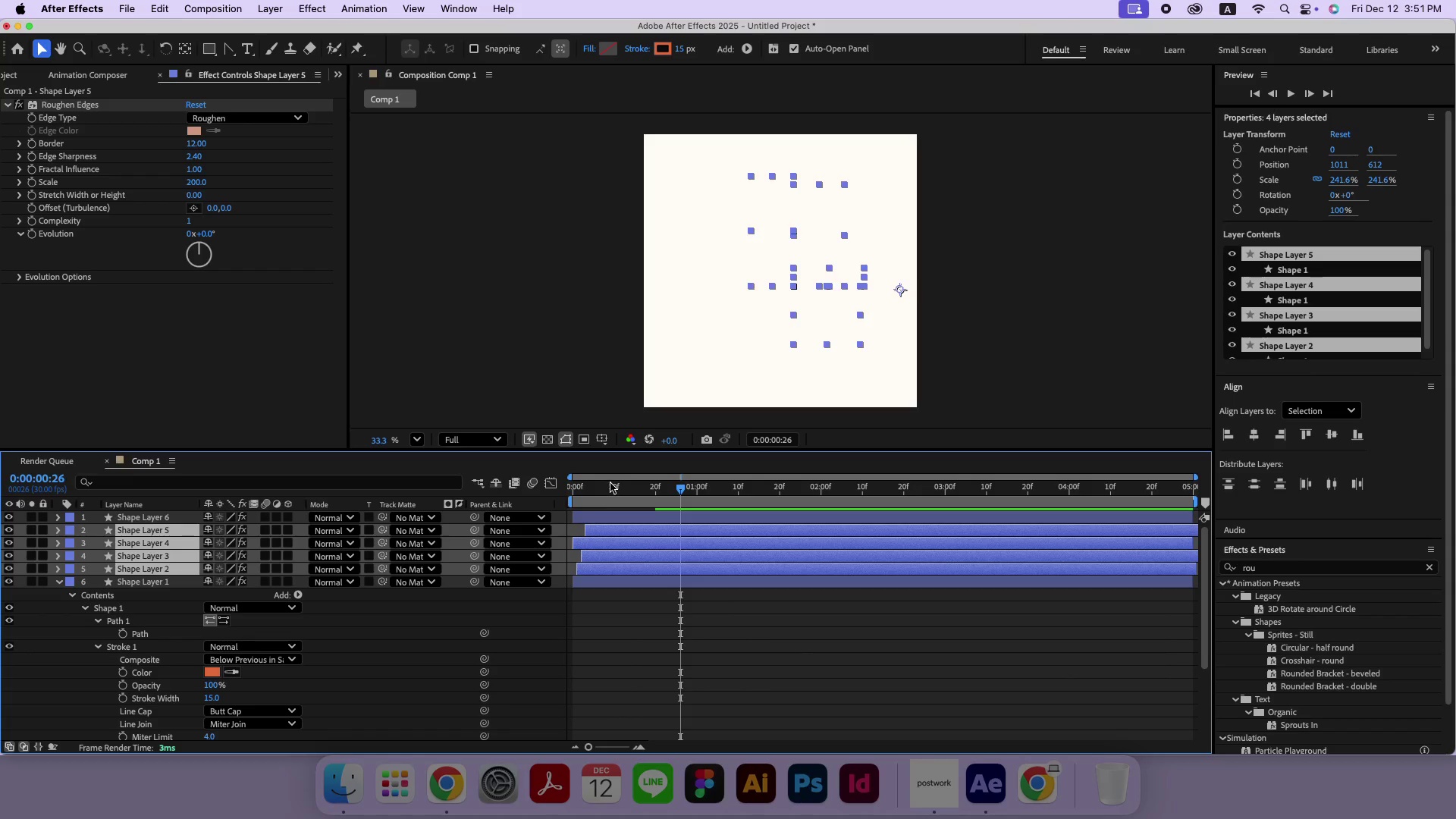 
left_click_drag(start_coordinate=[610, 485], to_coordinate=[552, 486])
 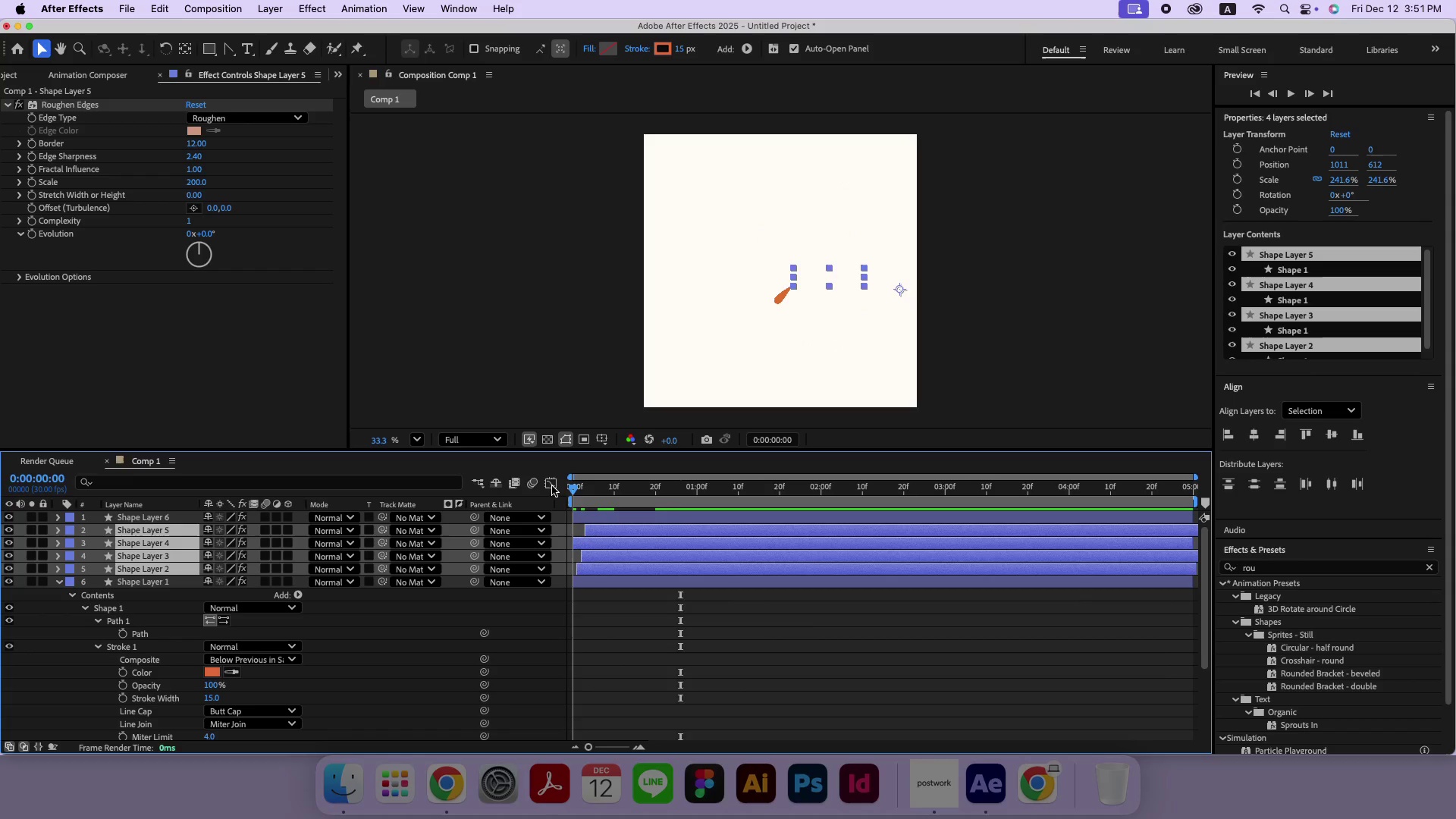 
key(Space)
 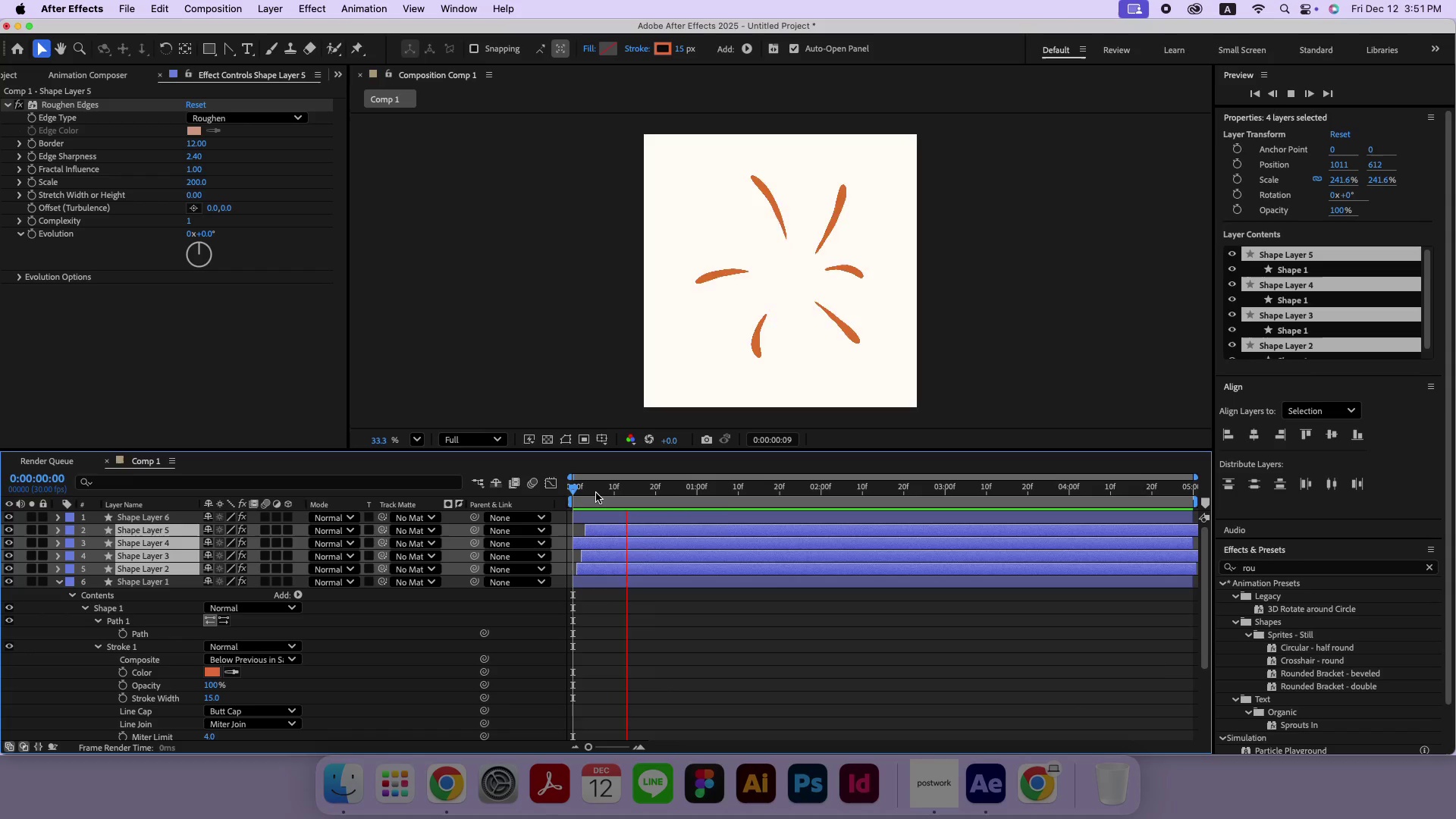 
key(Space)
 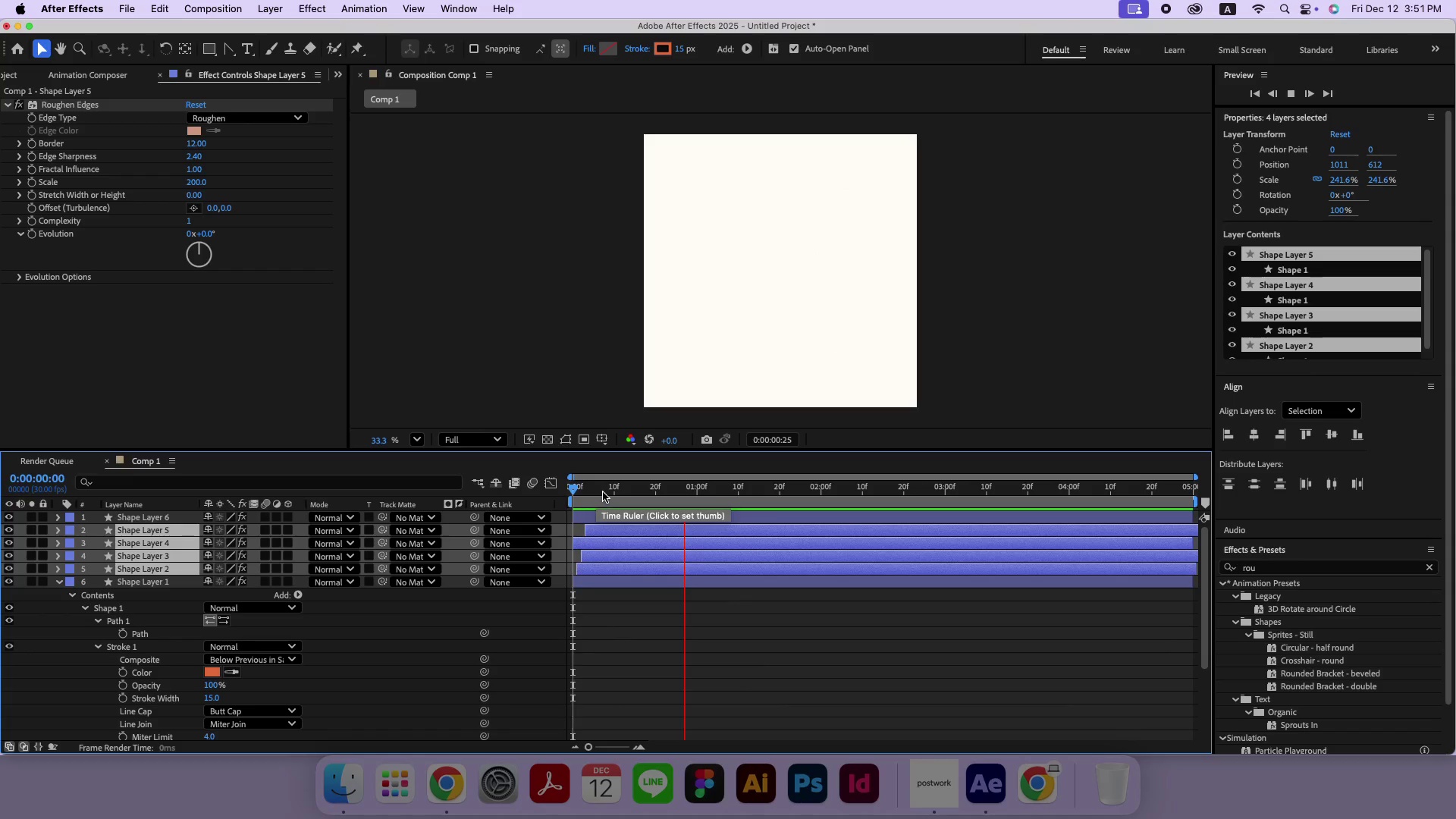 
left_click_drag(start_coordinate=[603, 492], to_coordinate=[540, 486])
 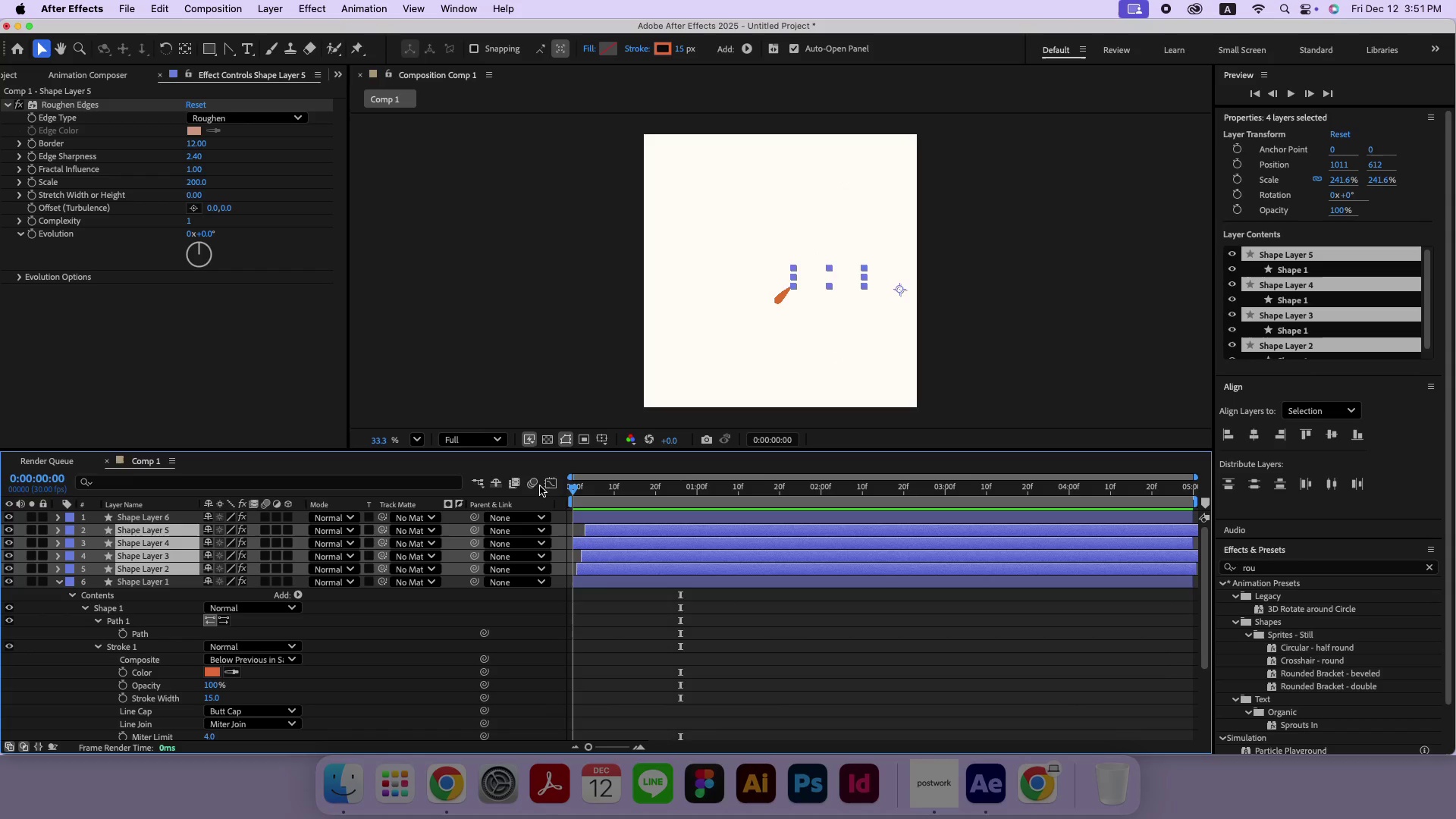 
key(Space)
 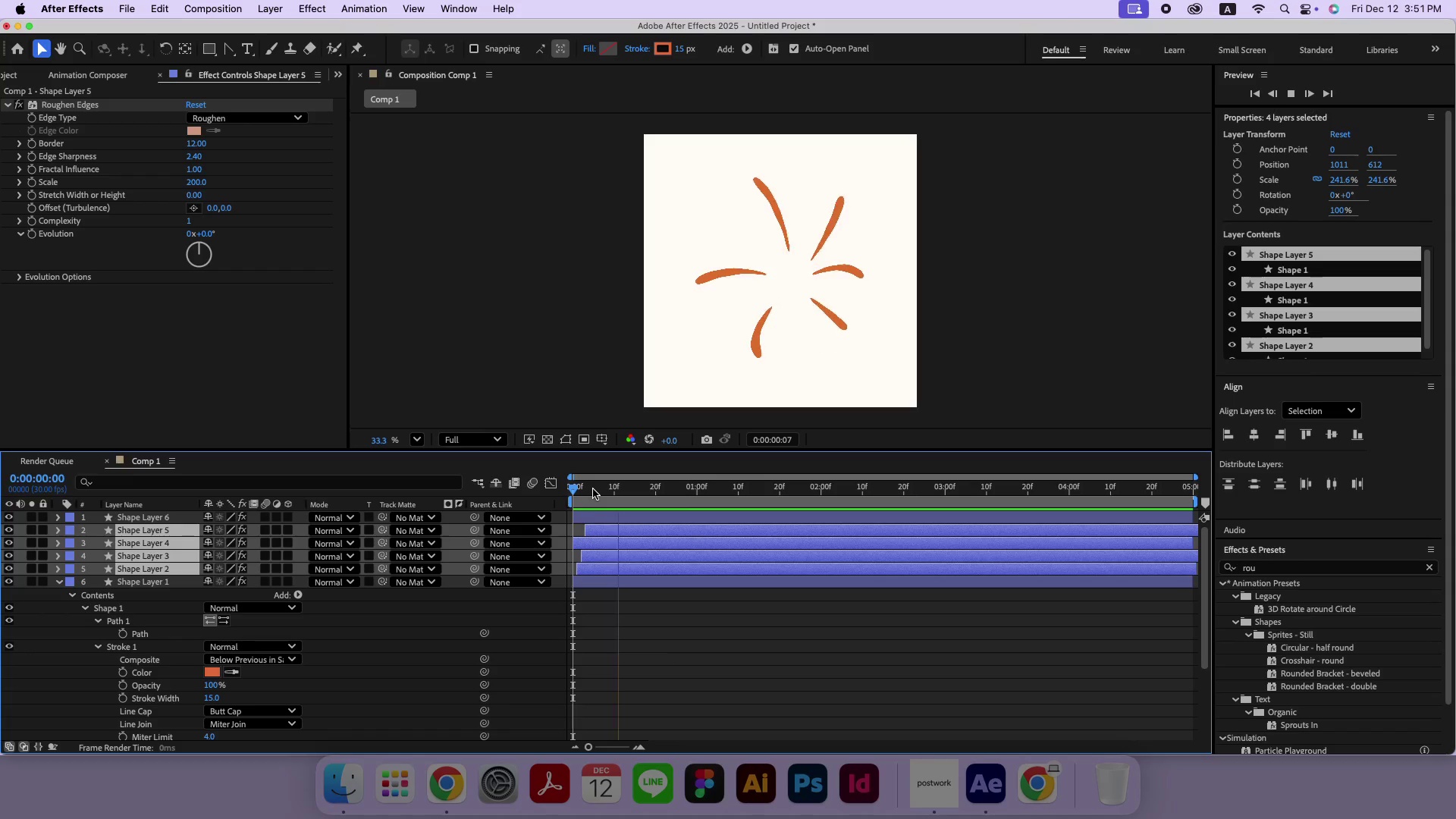 
key(Space)
 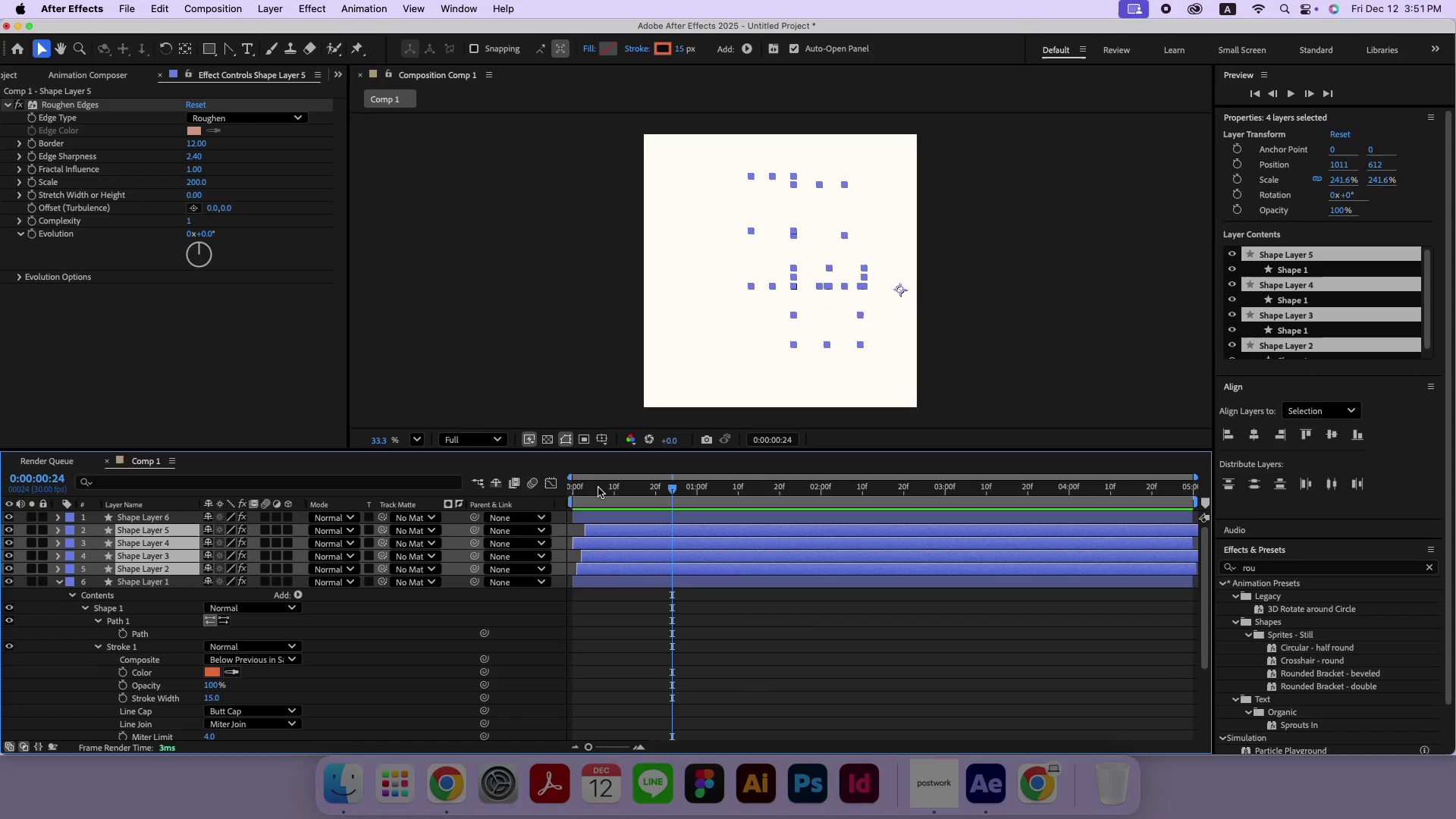 
left_click_drag(start_coordinate=[598, 488], to_coordinate=[548, 491])
 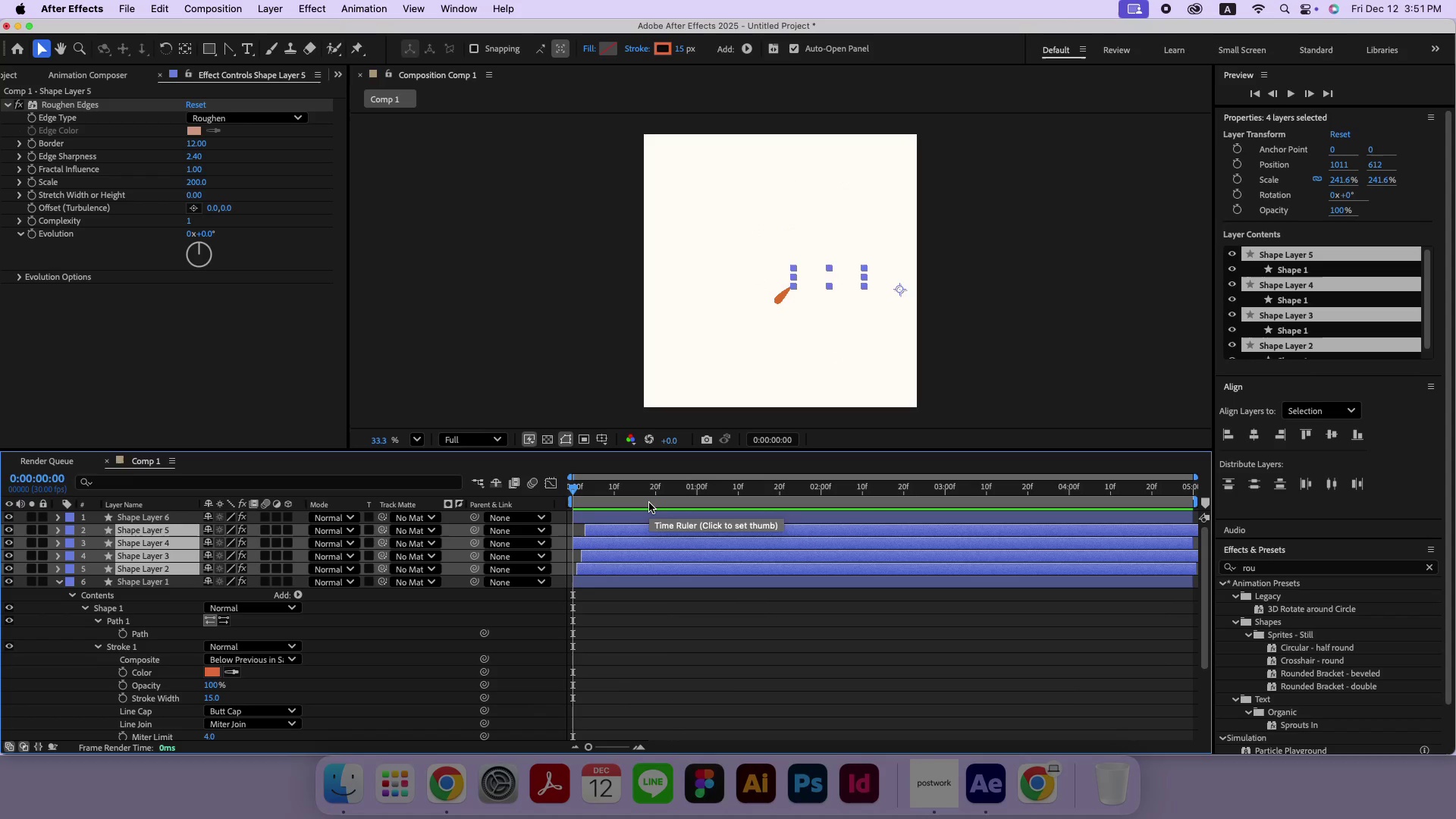 
key(Space)
 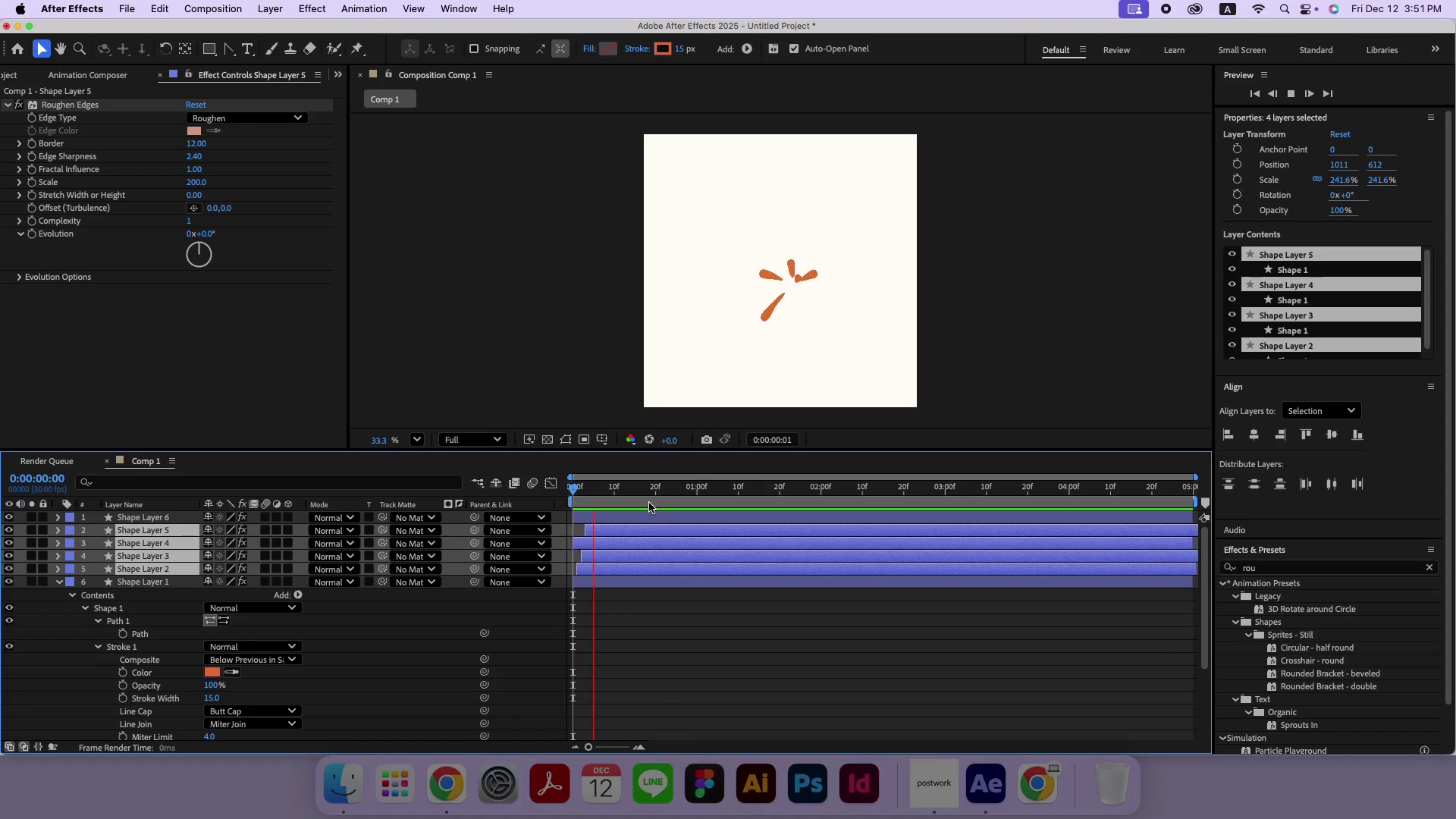 
key(Space)
 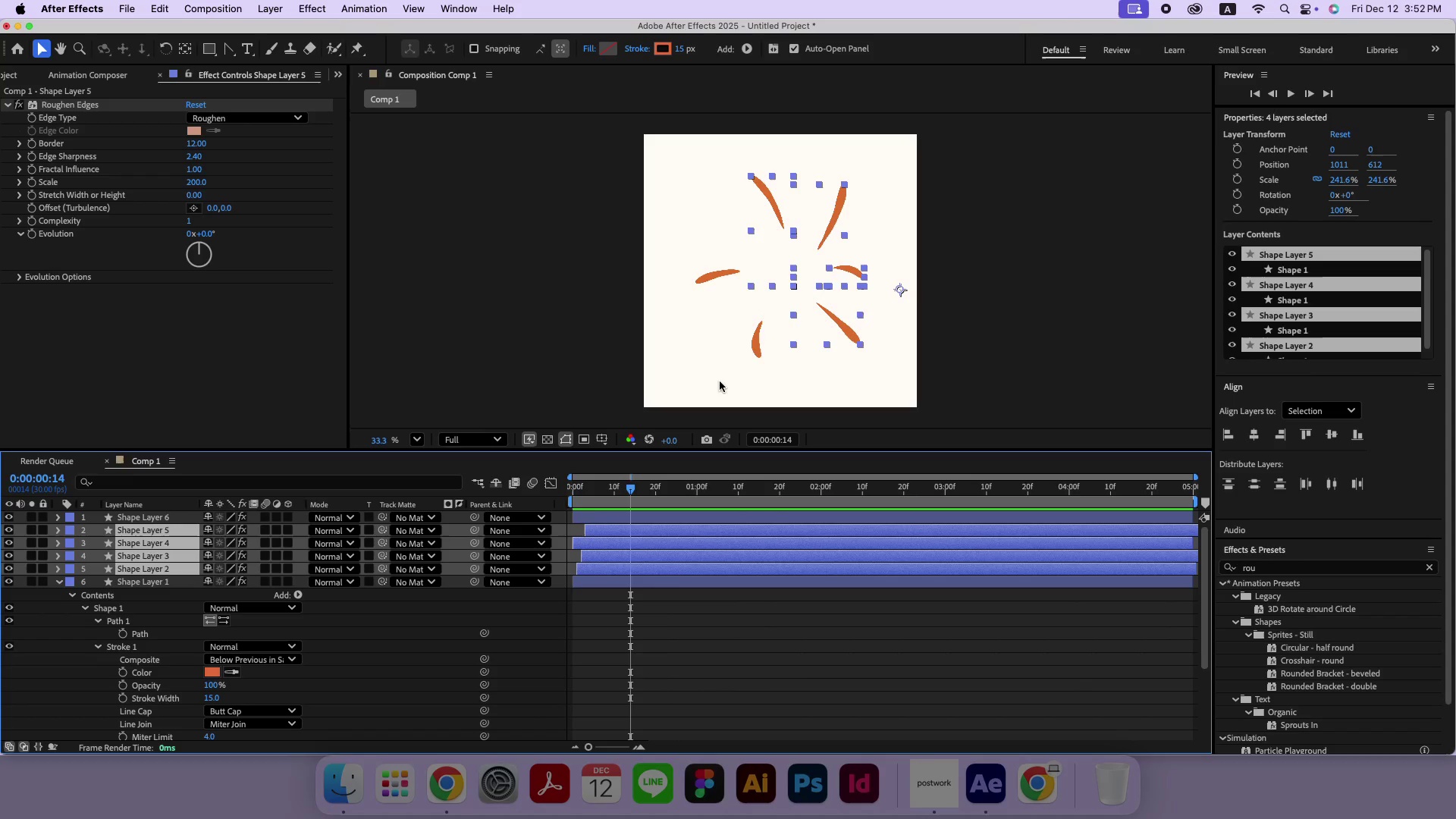 
left_click([758, 349])
 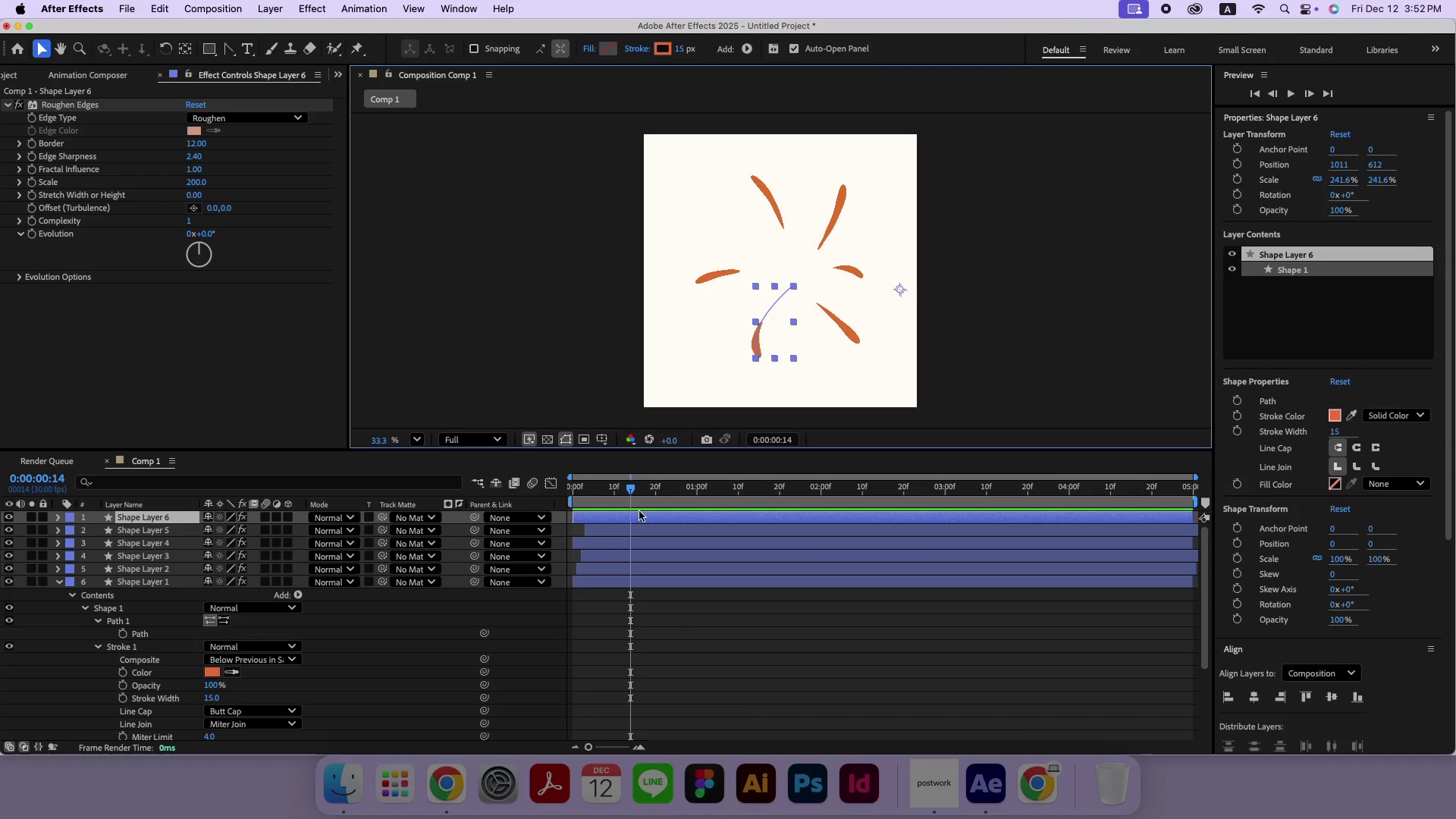 
left_click_drag(start_coordinate=[633, 516], to_coordinate=[638, 516])
 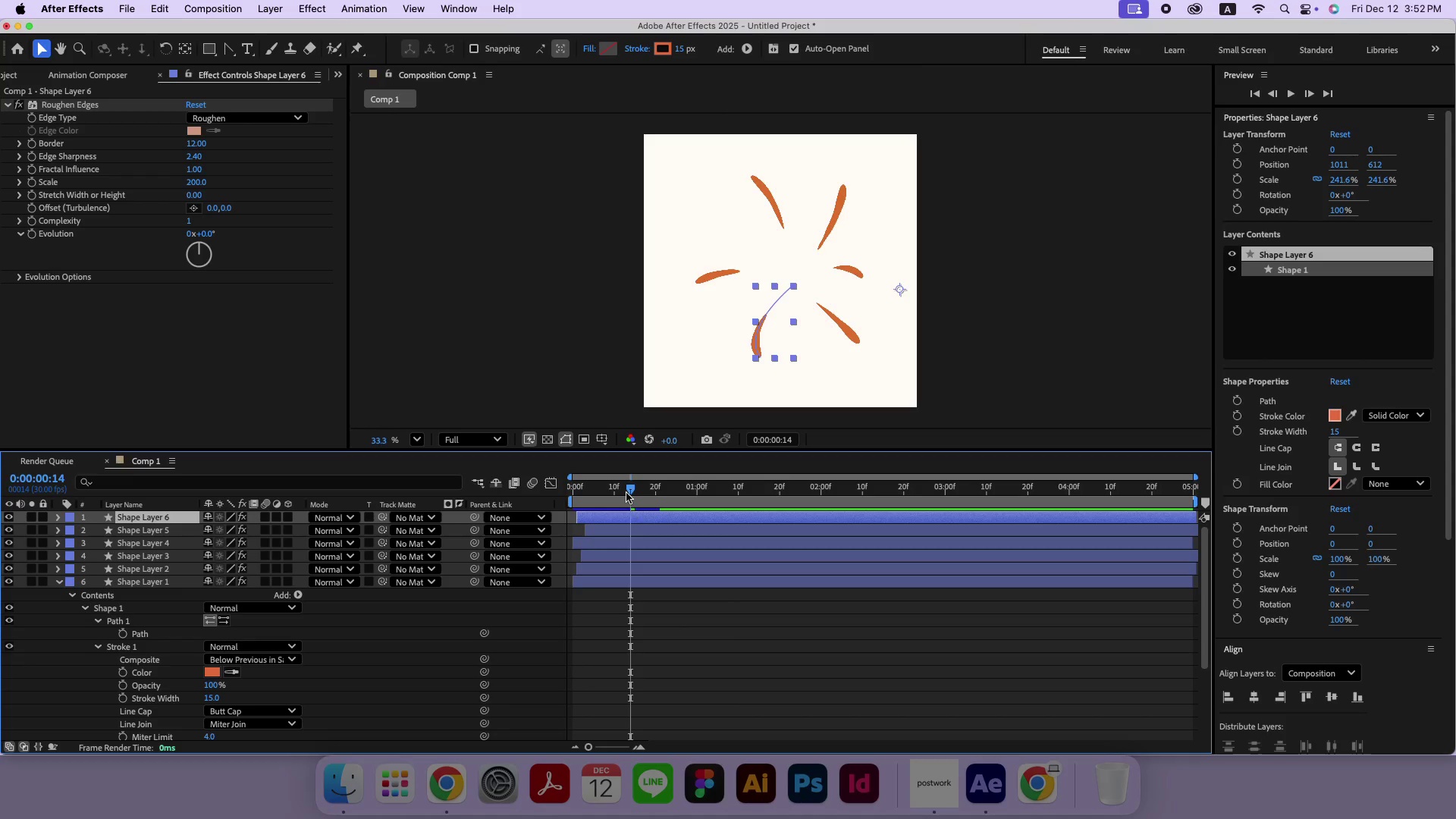 
left_click_drag(start_coordinate=[622, 488], to_coordinate=[535, 483])
 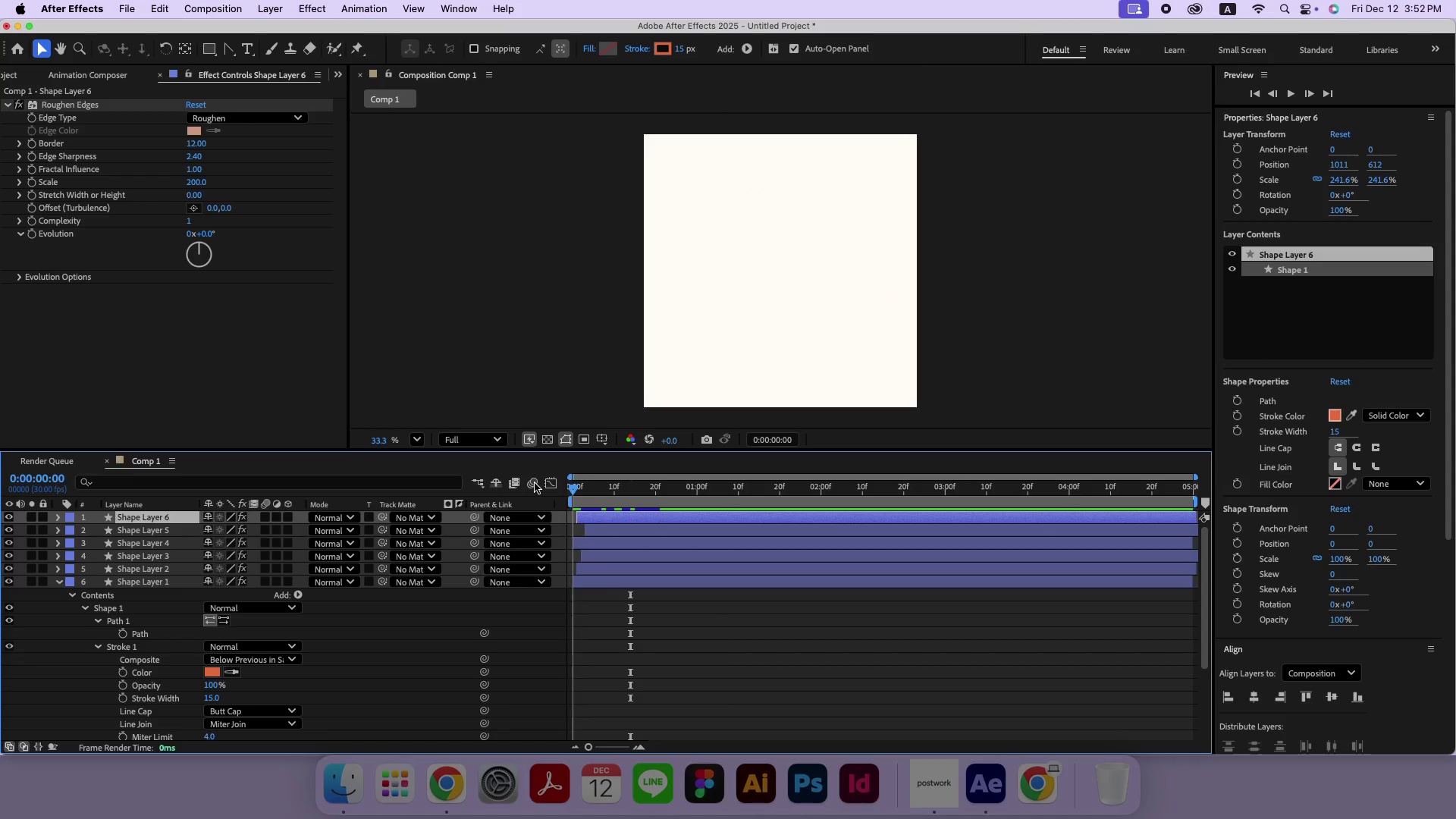 
key(Space)
 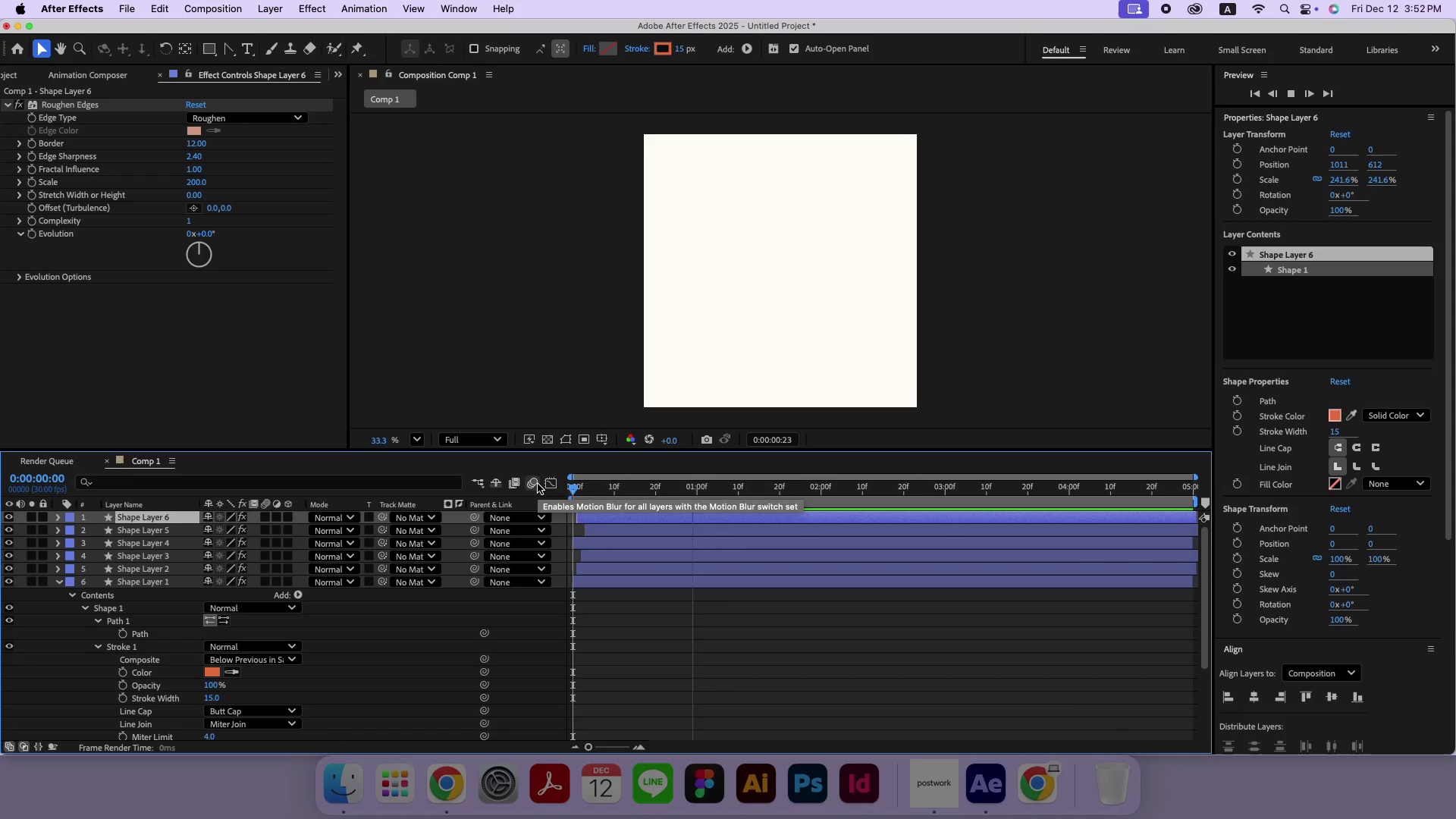 
left_click_drag(start_coordinate=[588, 484], to_coordinate=[564, 491])
 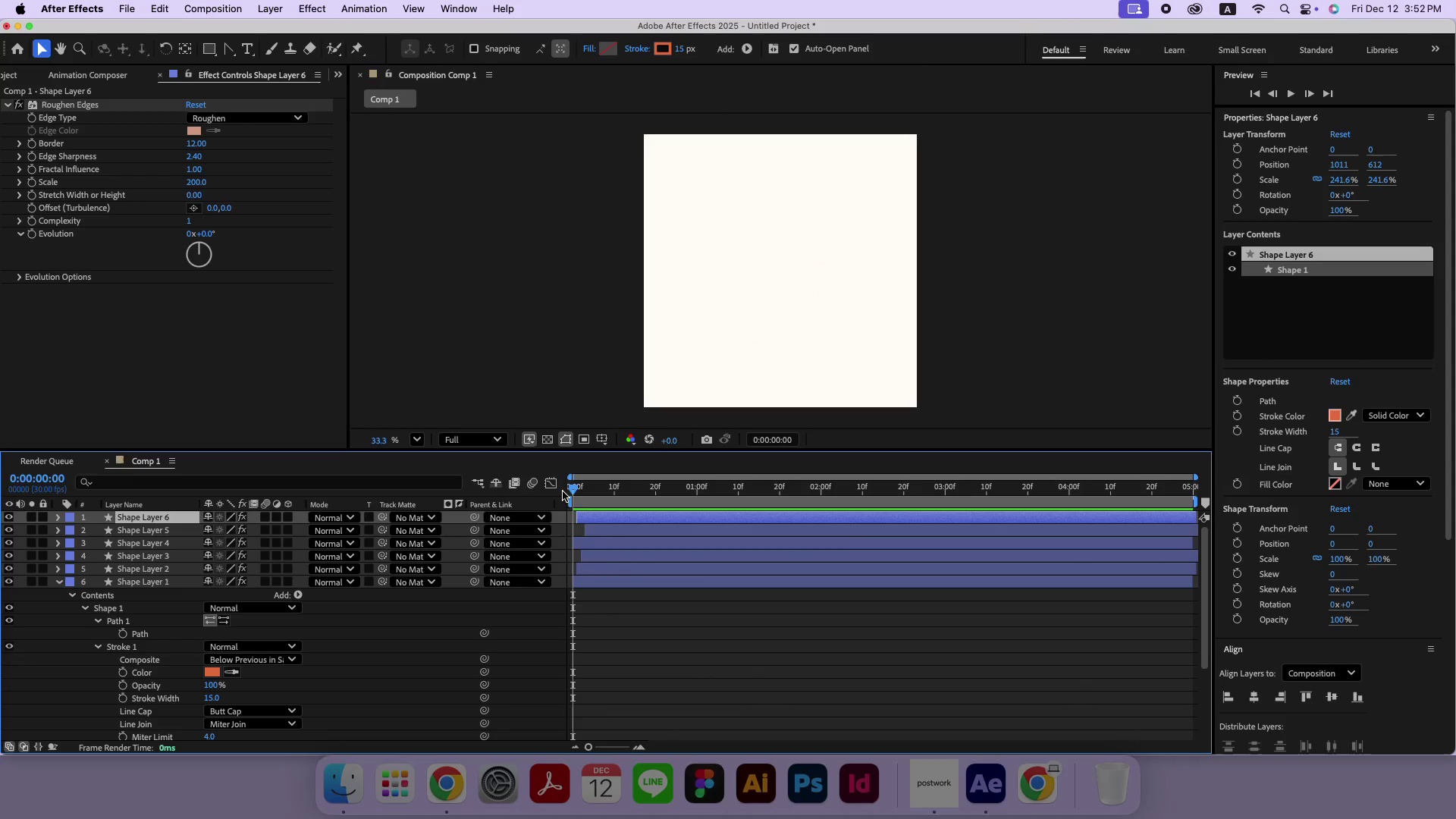 
key(Space)
 